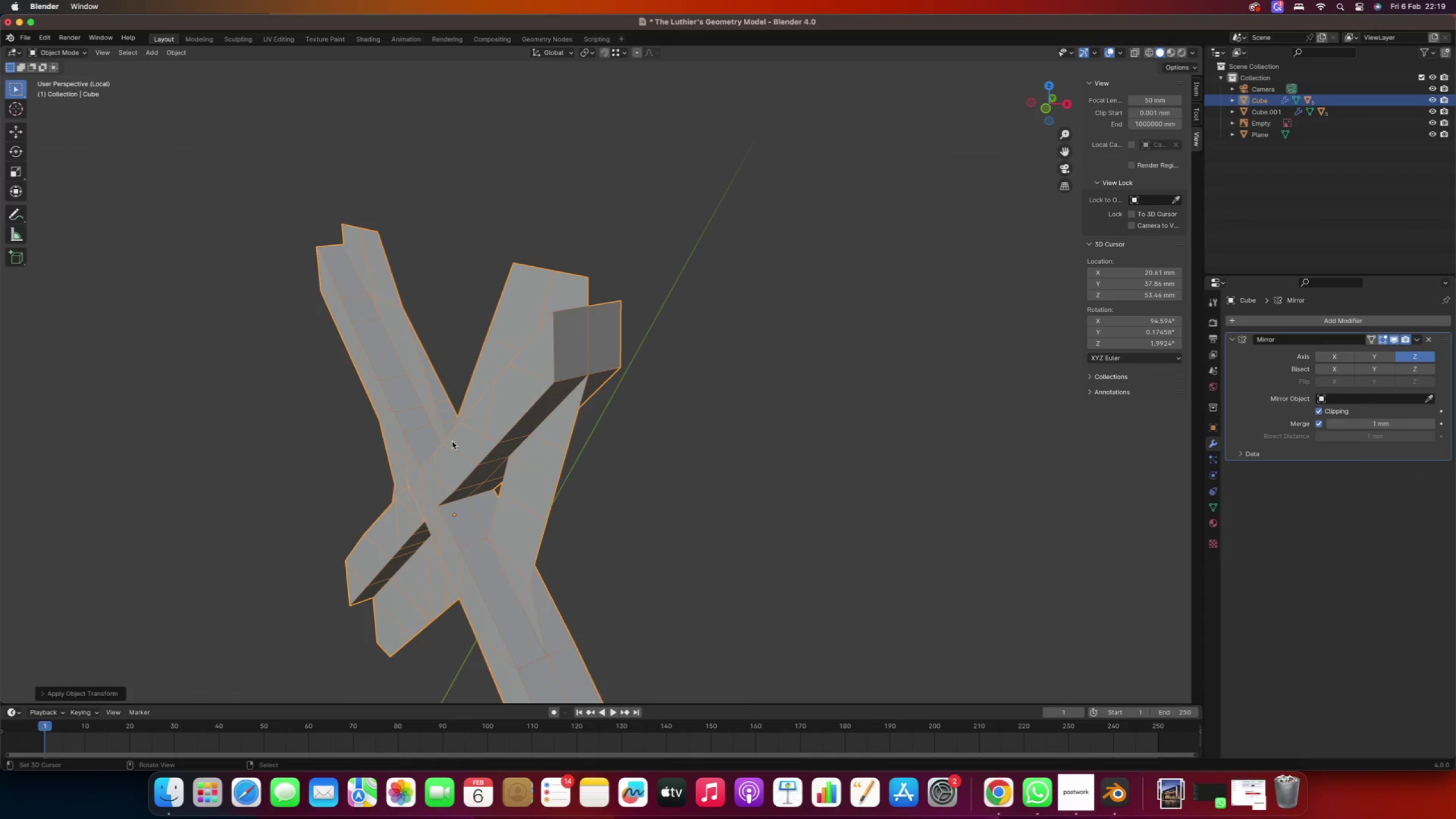 
key(Control+Z)
 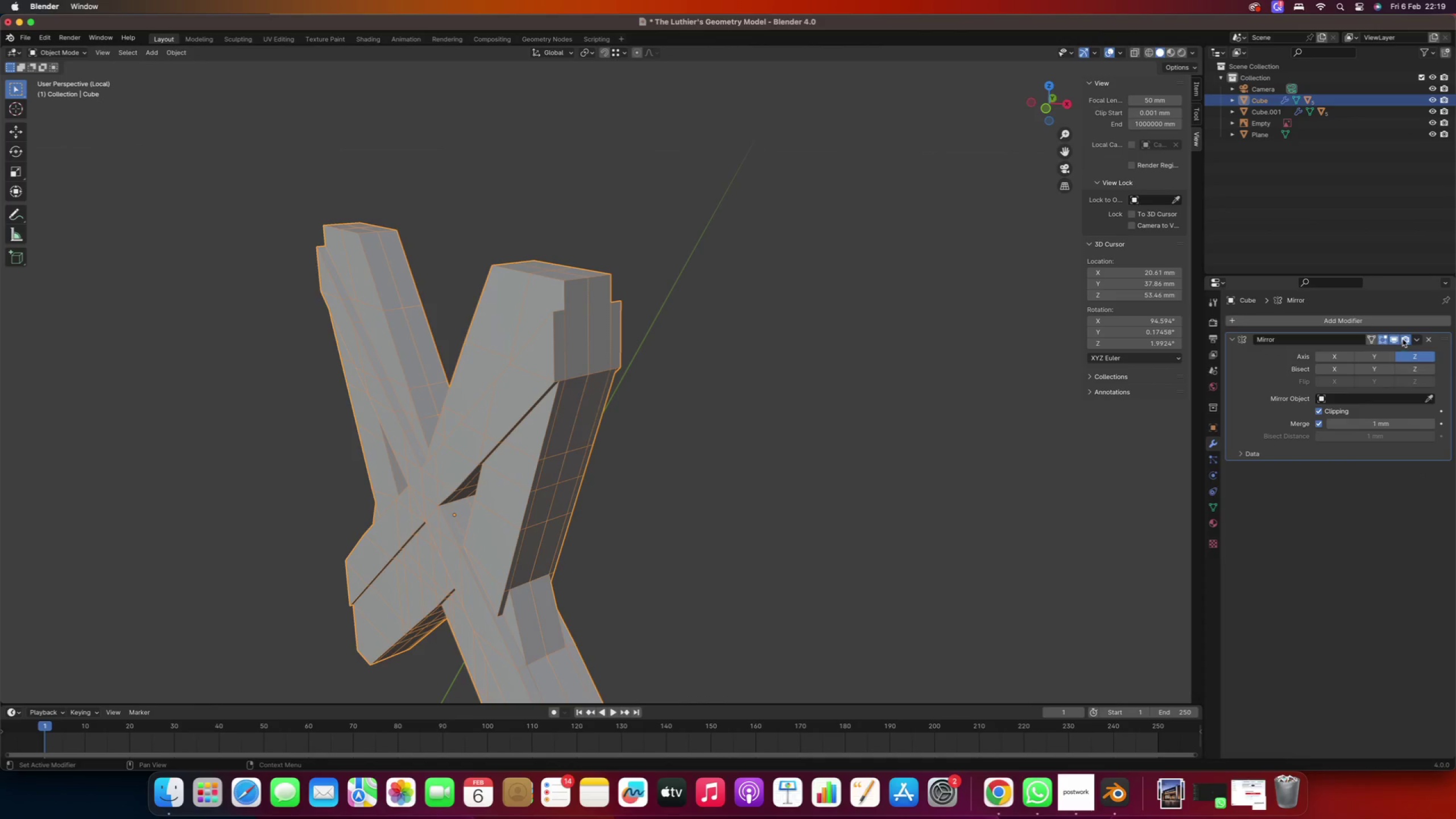 
left_click([1412, 340])
 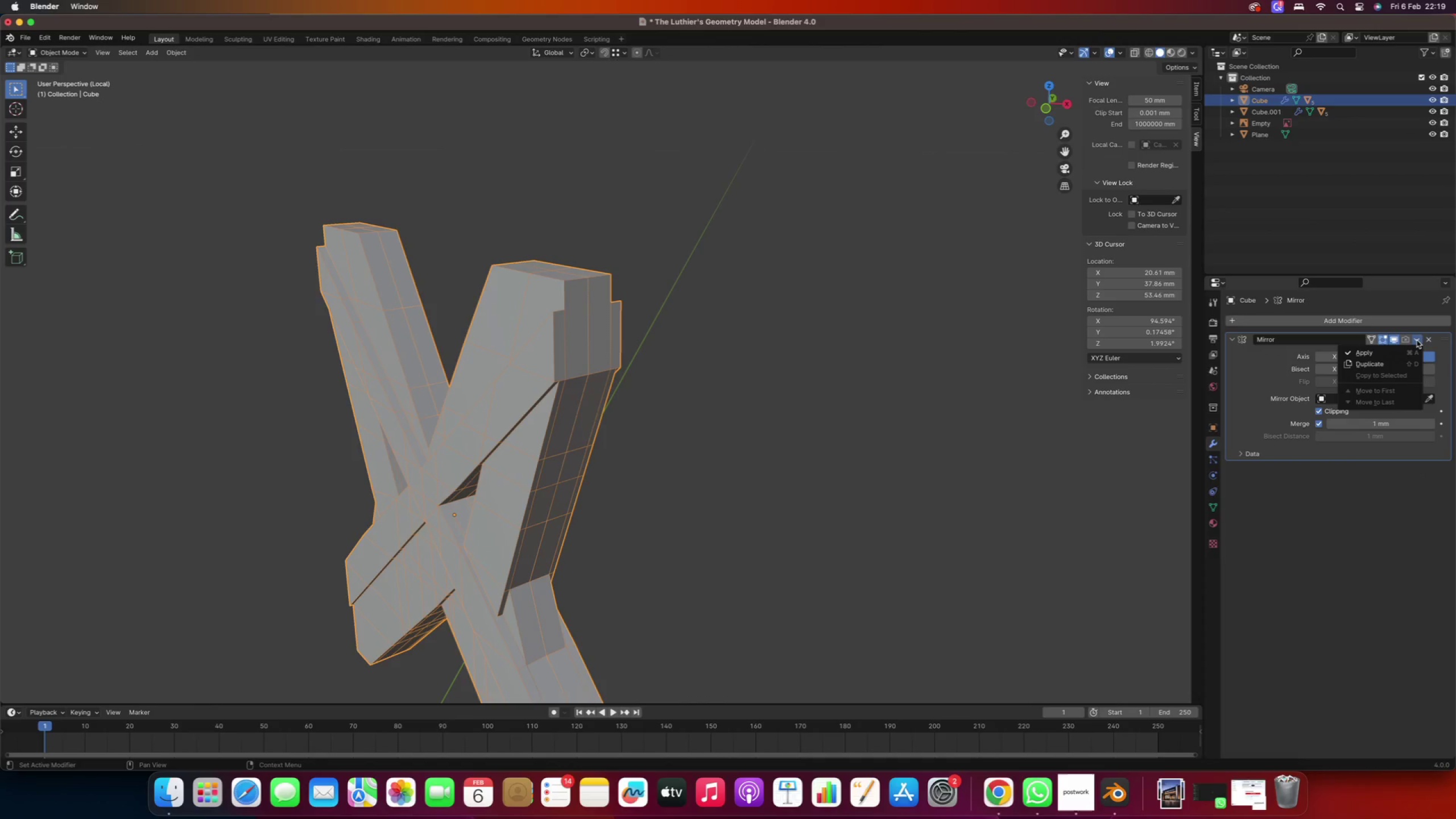 
left_click([1417, 340])
 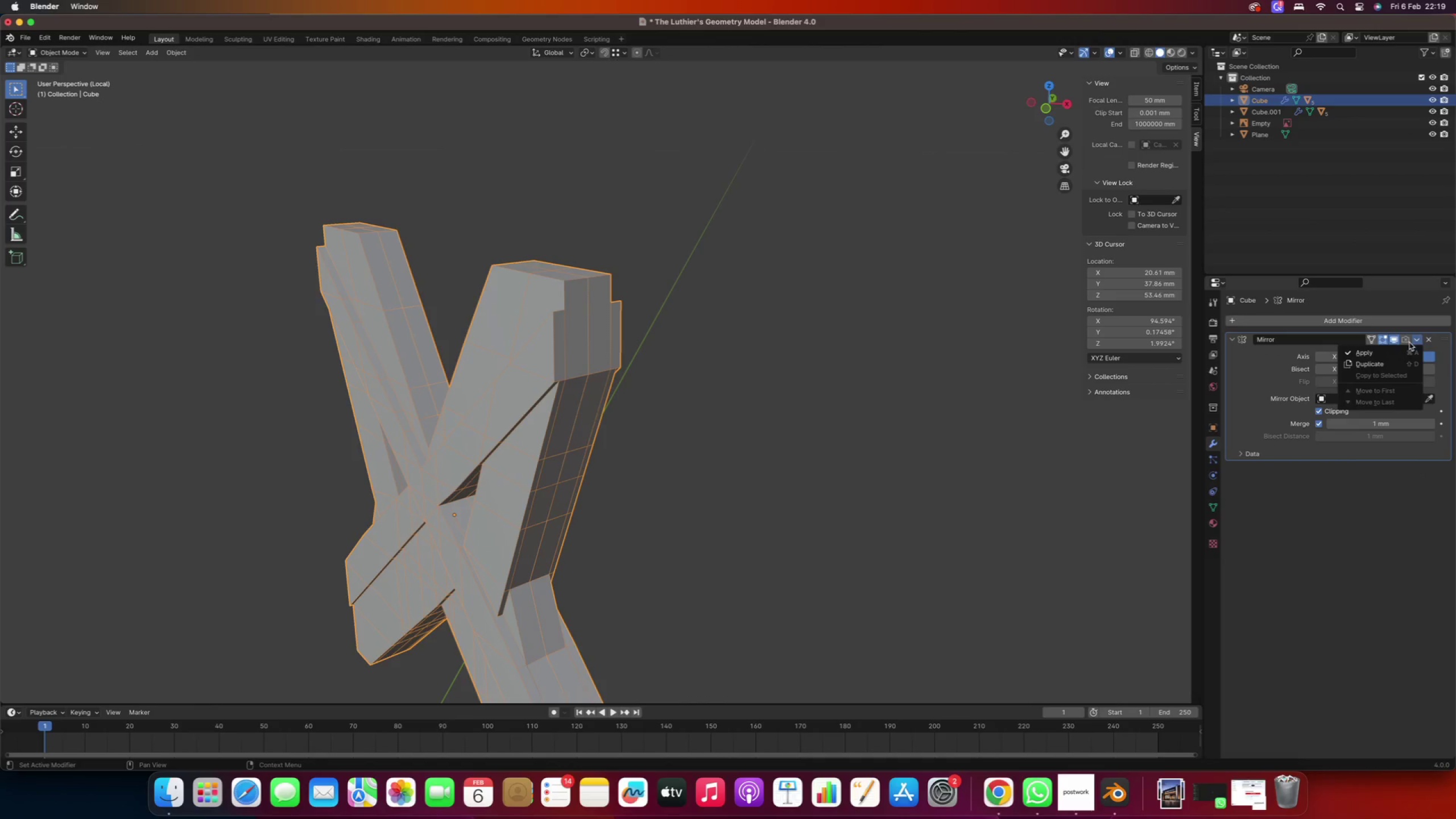 
left_click([1409, 342])
 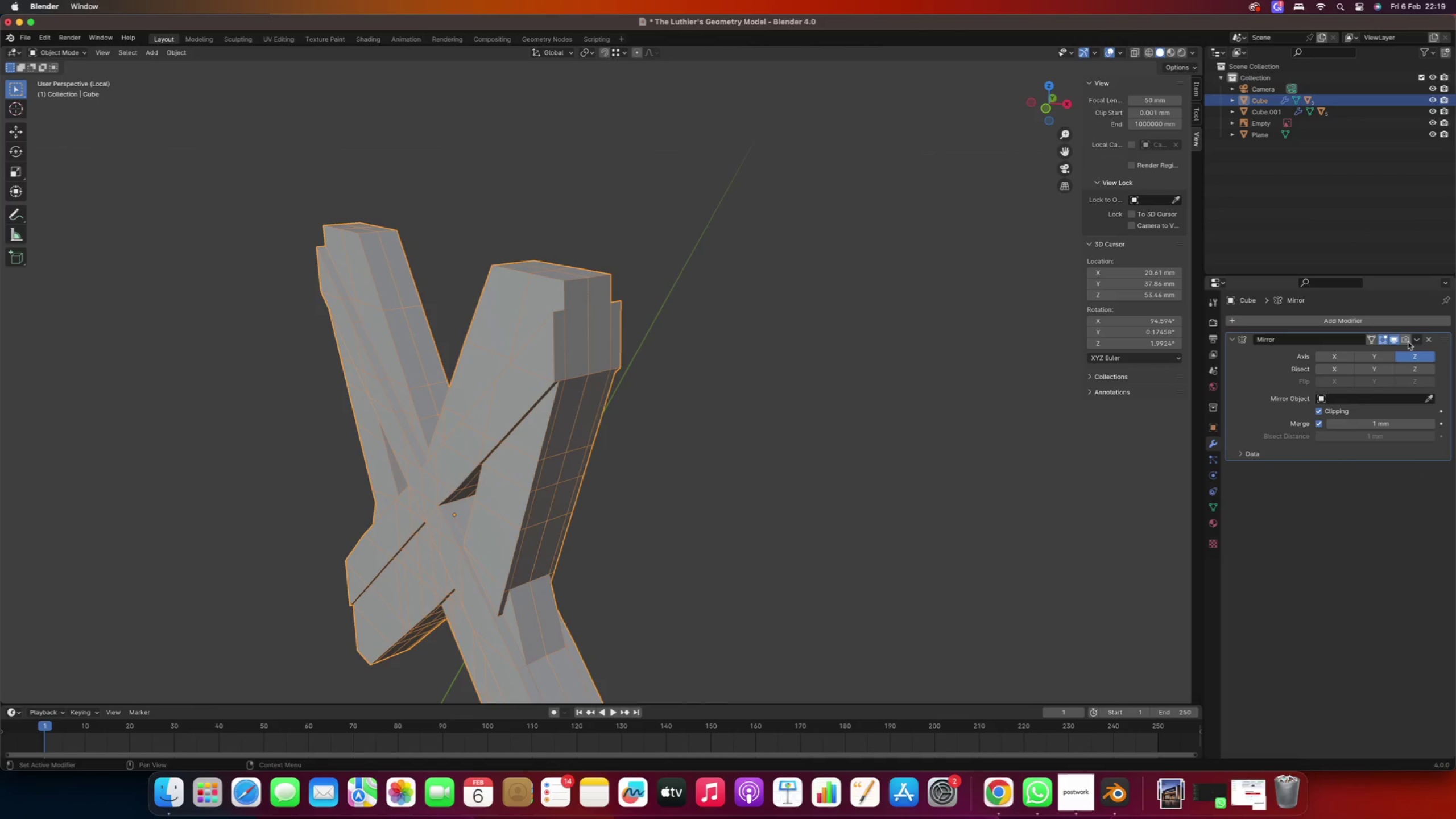 
left_click([1408, 342])
 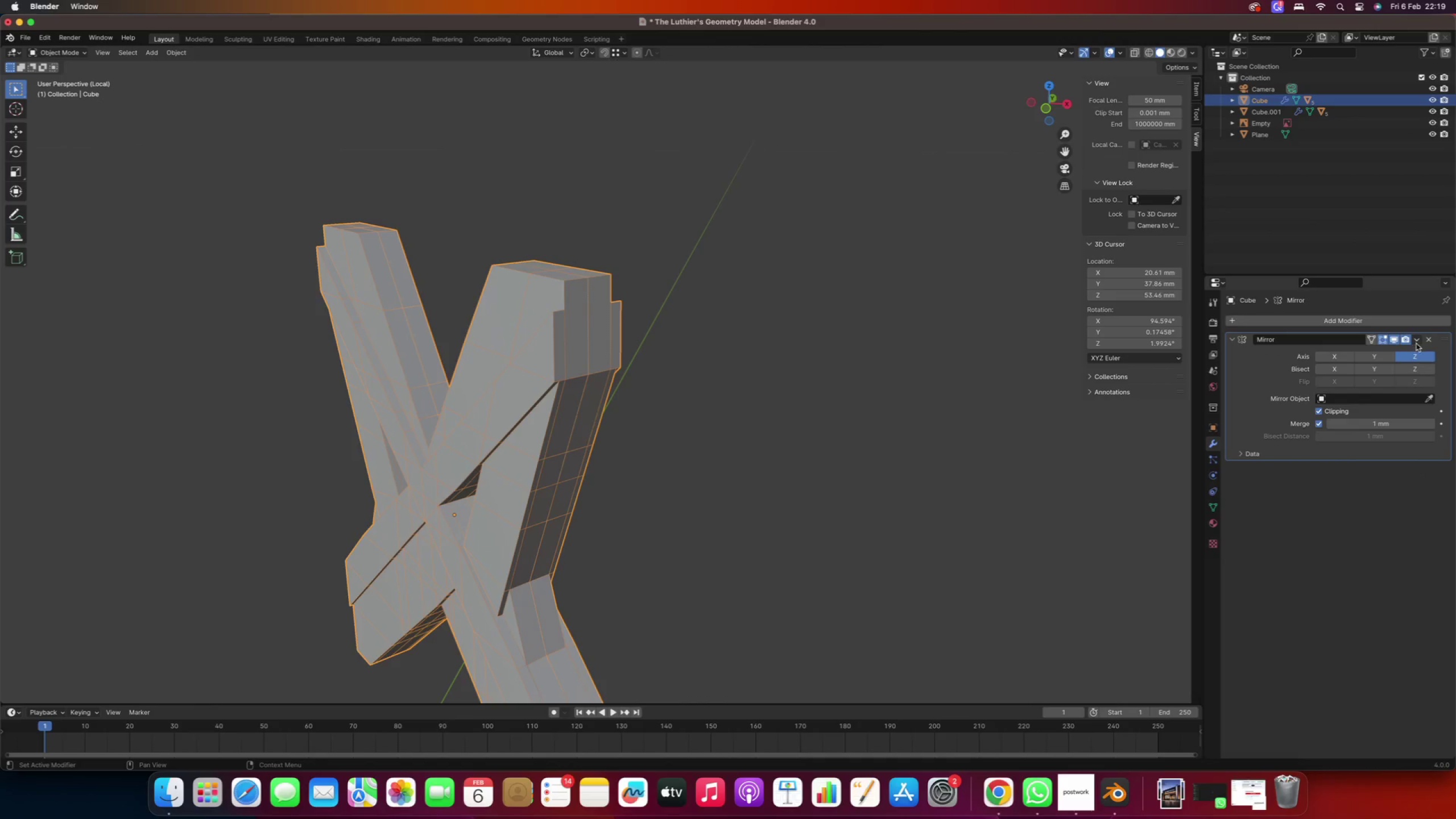 
key(Shift+ShiftLeft)
 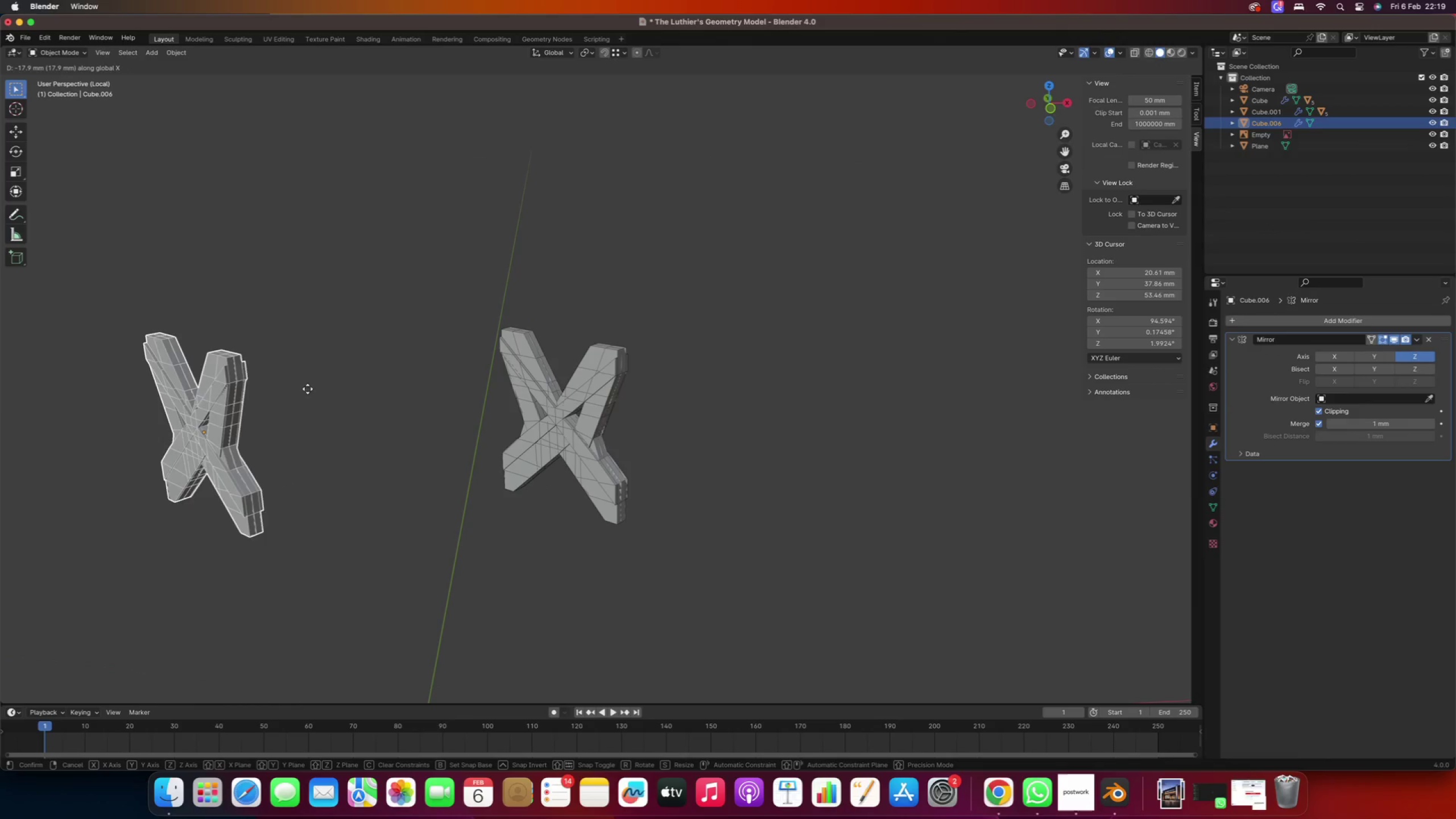 
scroll: coordinate [635, 411], scroll_direction: down, amount: 15.0
 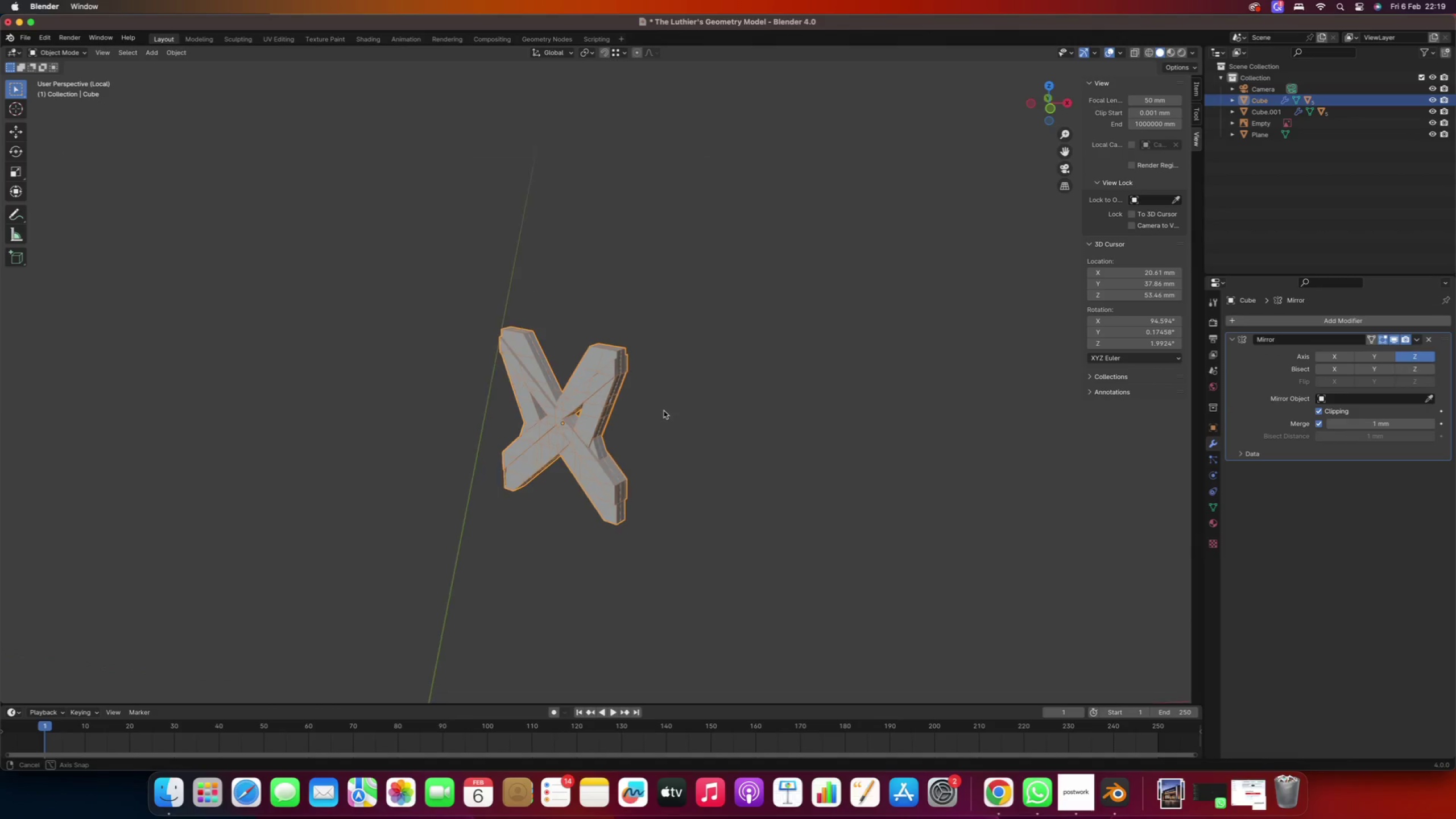 
type(Dx)
 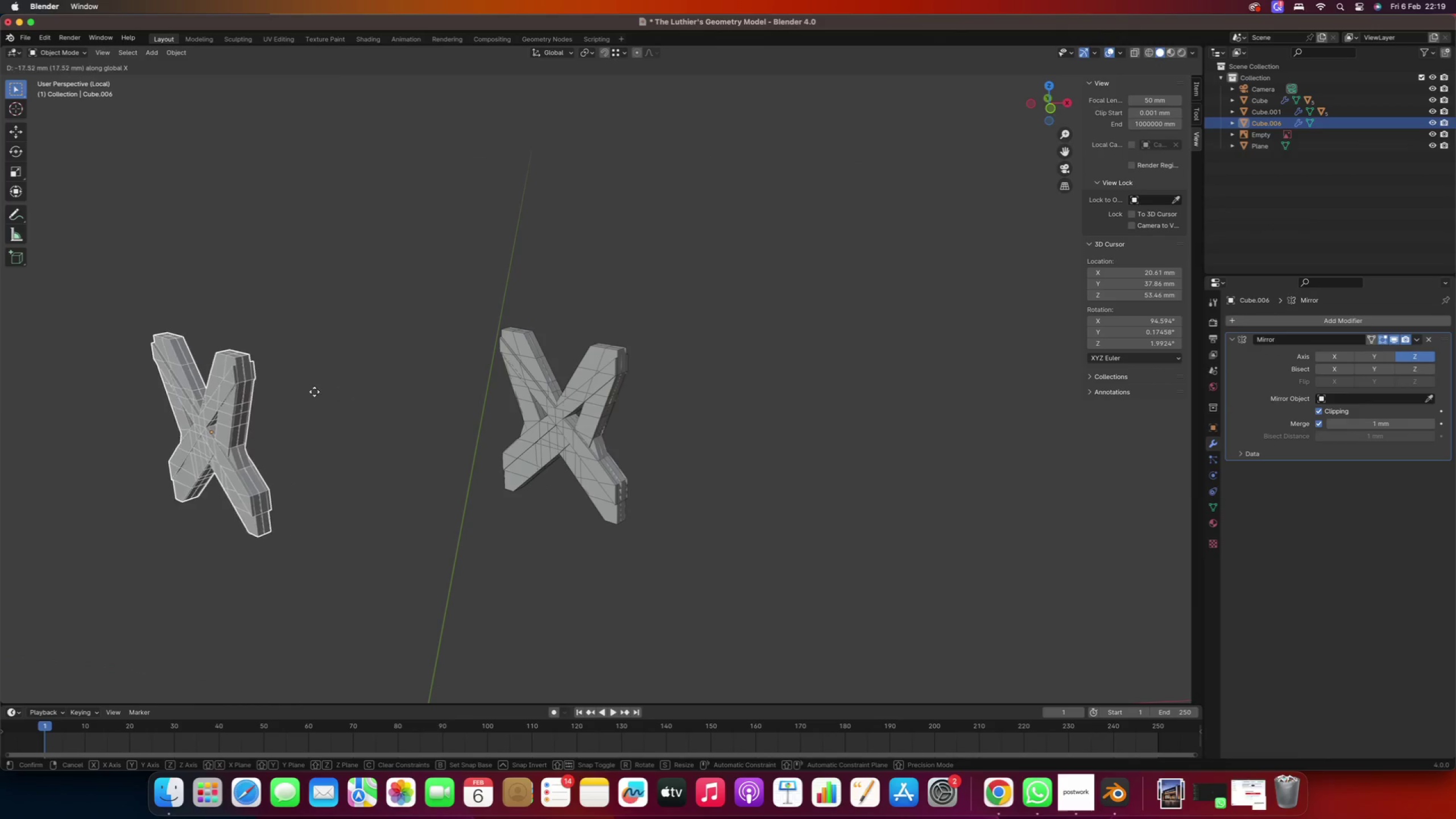 
left_click([162, 368])
 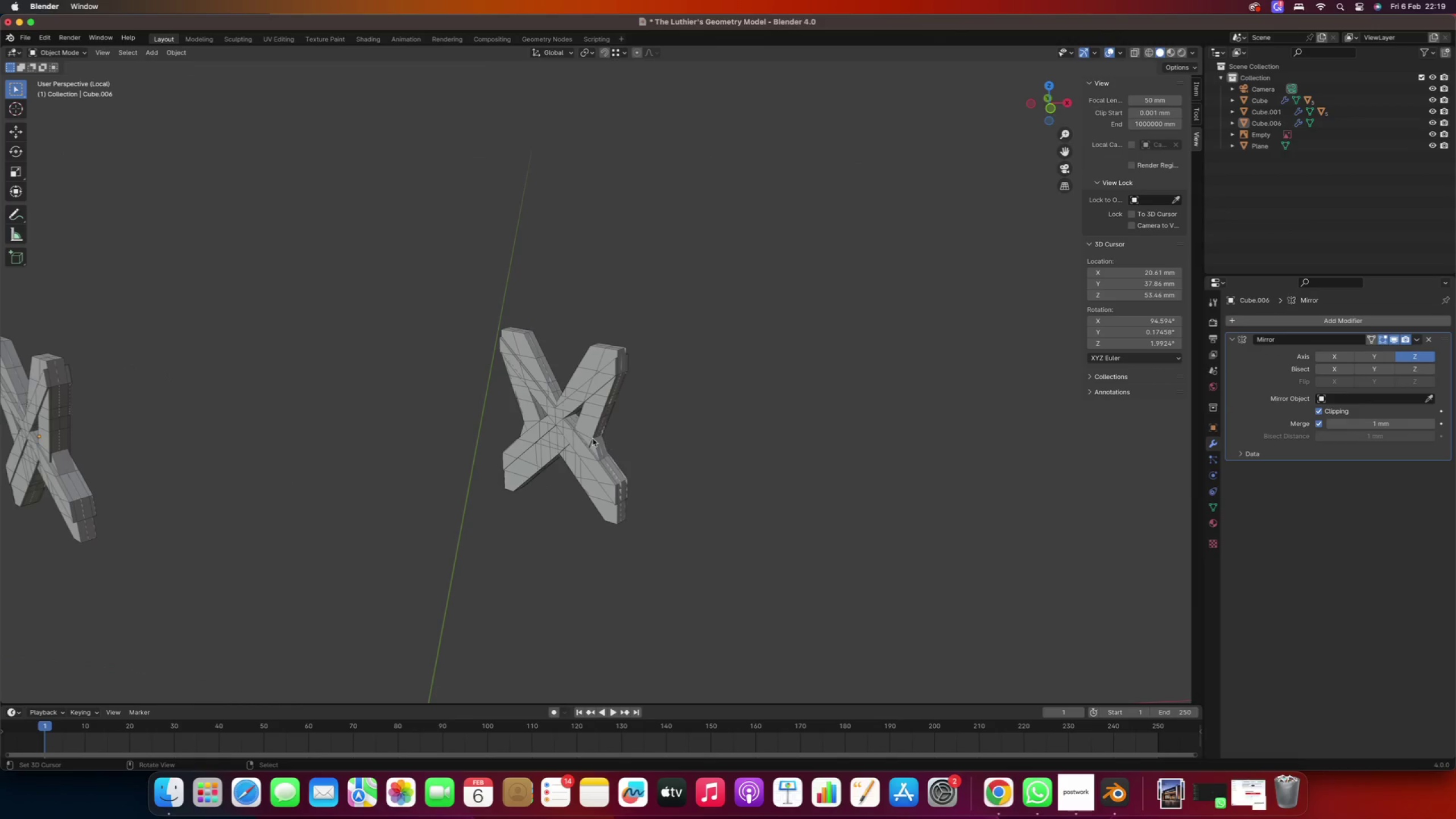 
double_click([589, 436])
 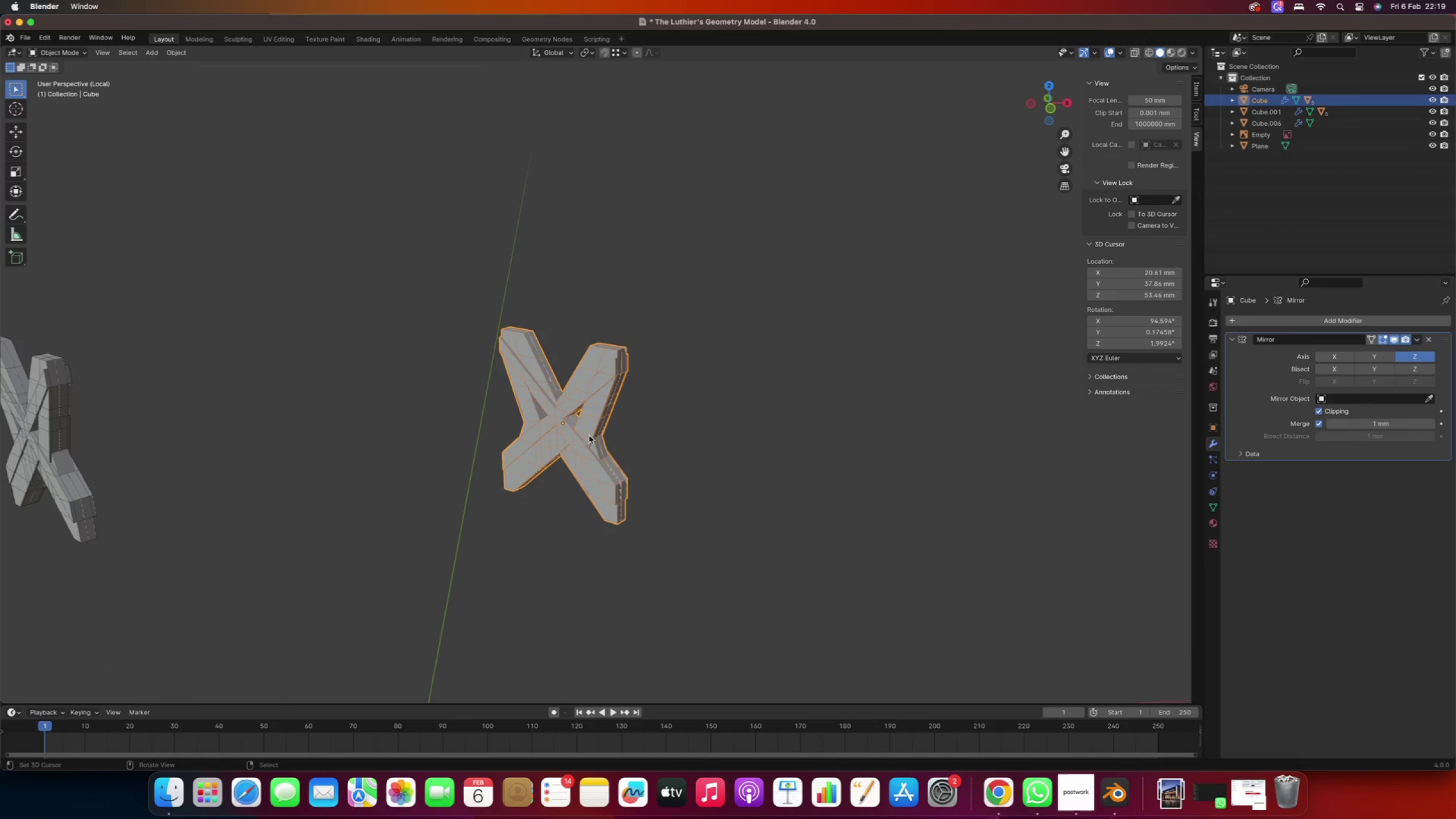 
scroll: coordinate [577, 430], scroll_direction: up, amount: 6.0
 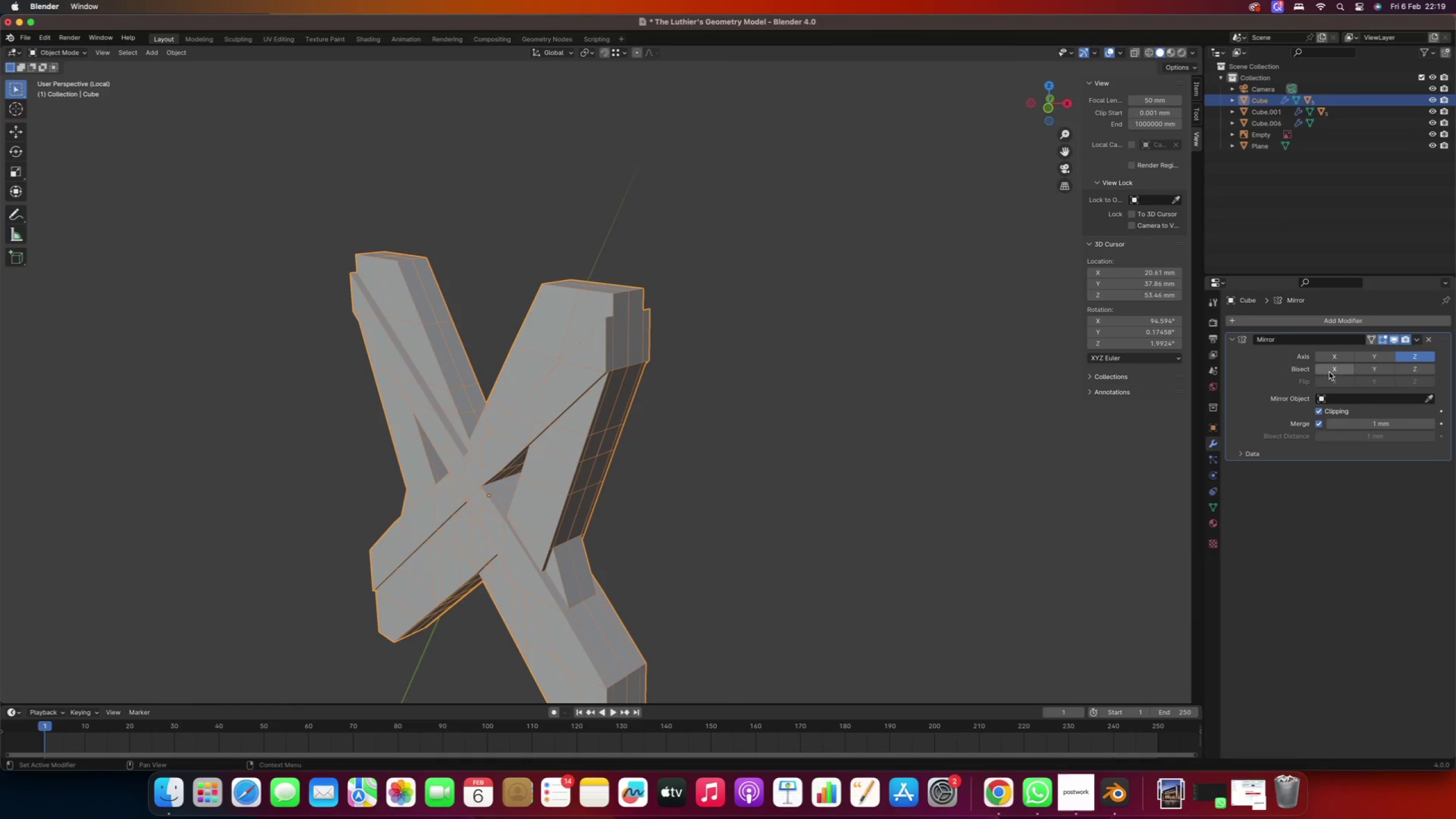 
left_click([1420, 342])
 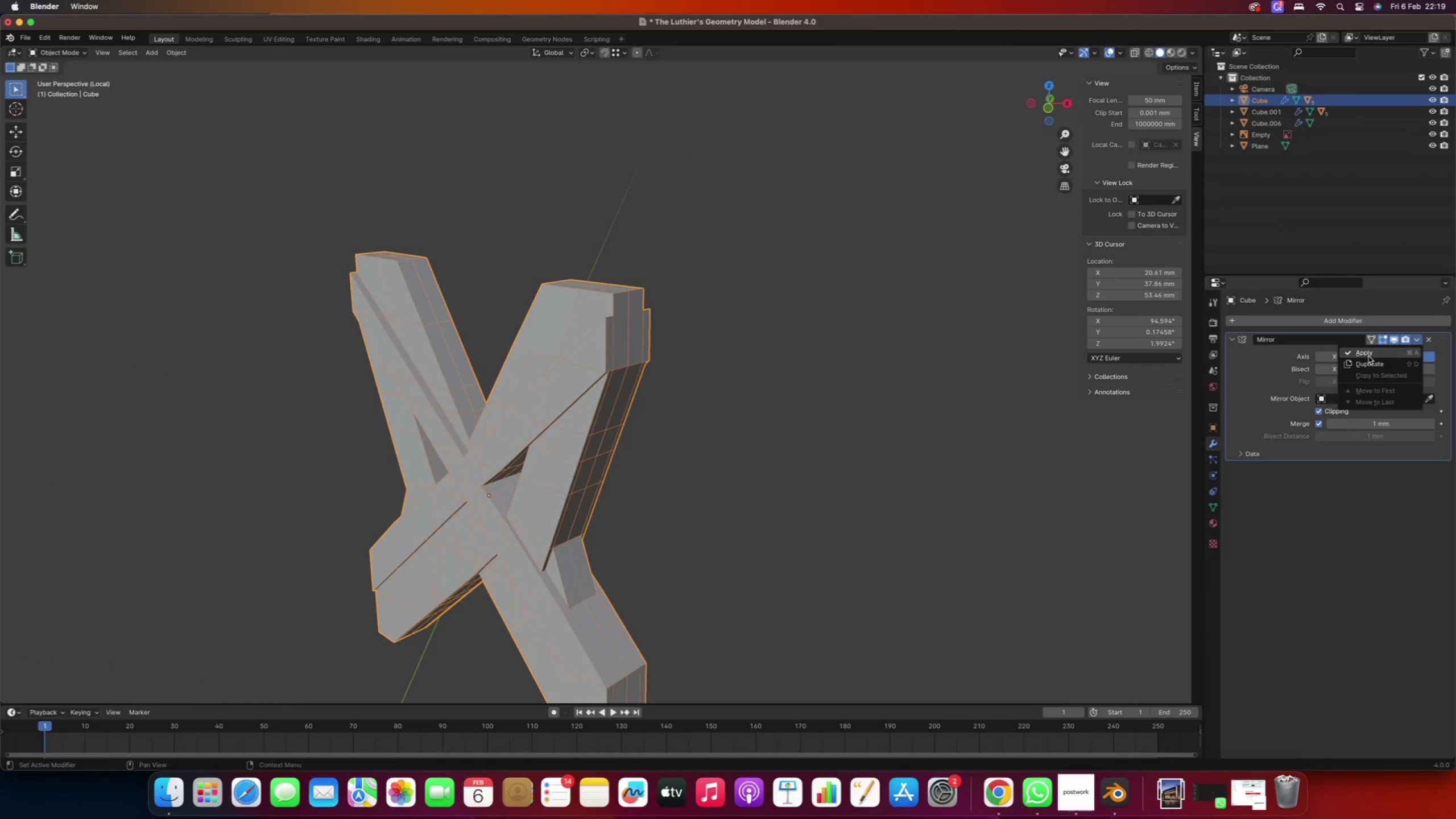 
left_click([1370, 355])
 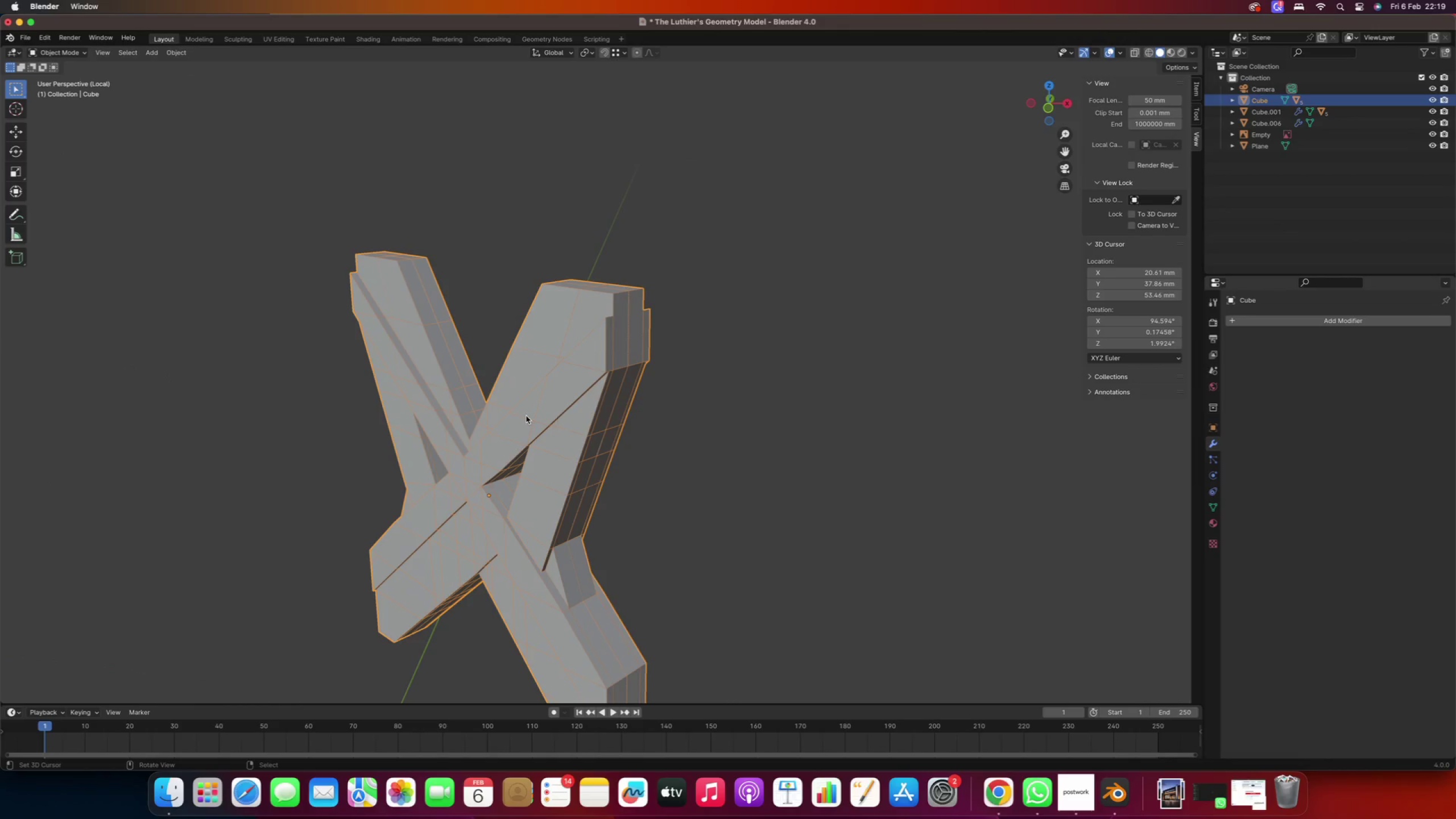 
key(Control+ControlLeft)
 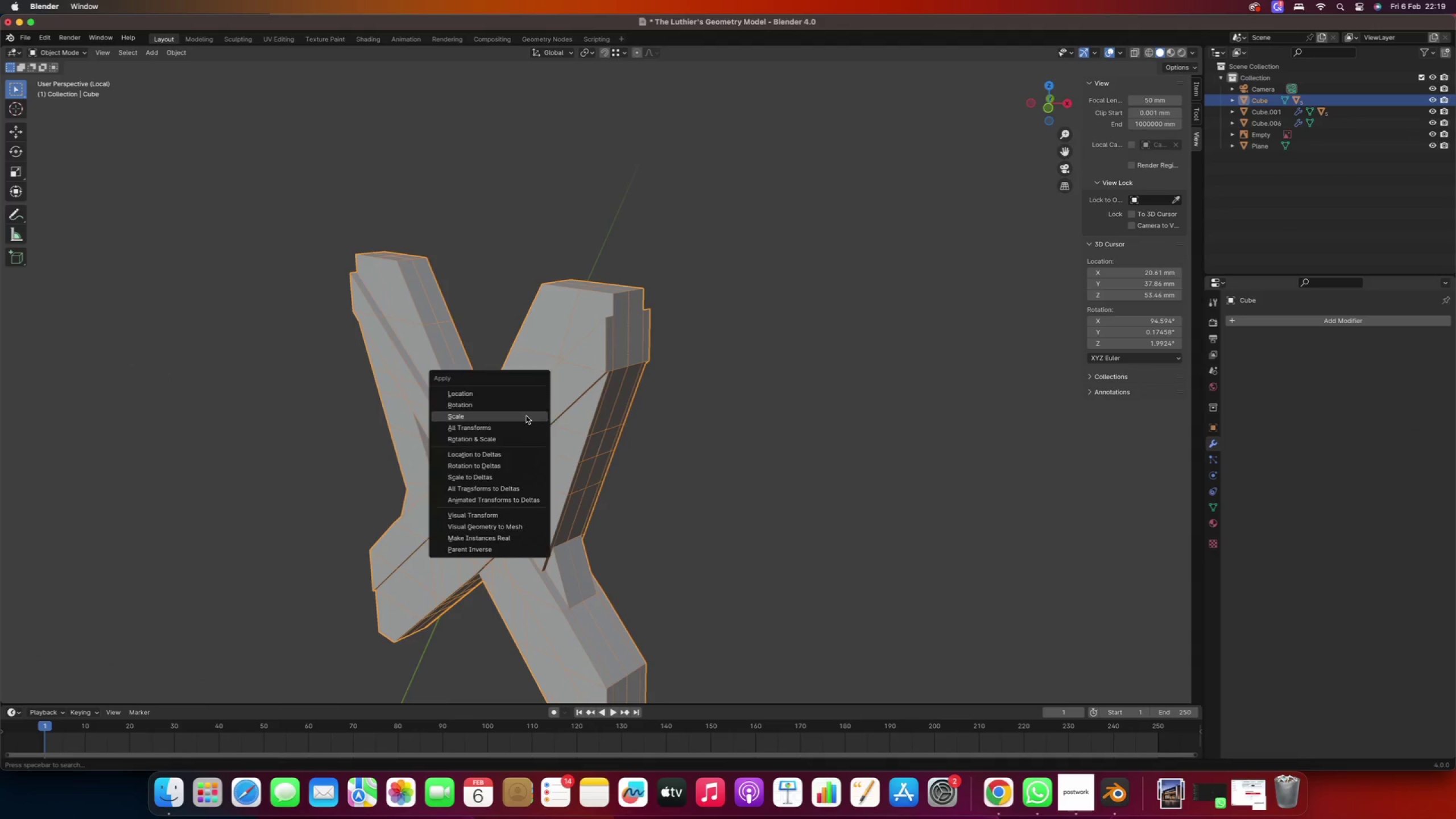 
key(Control+A)
 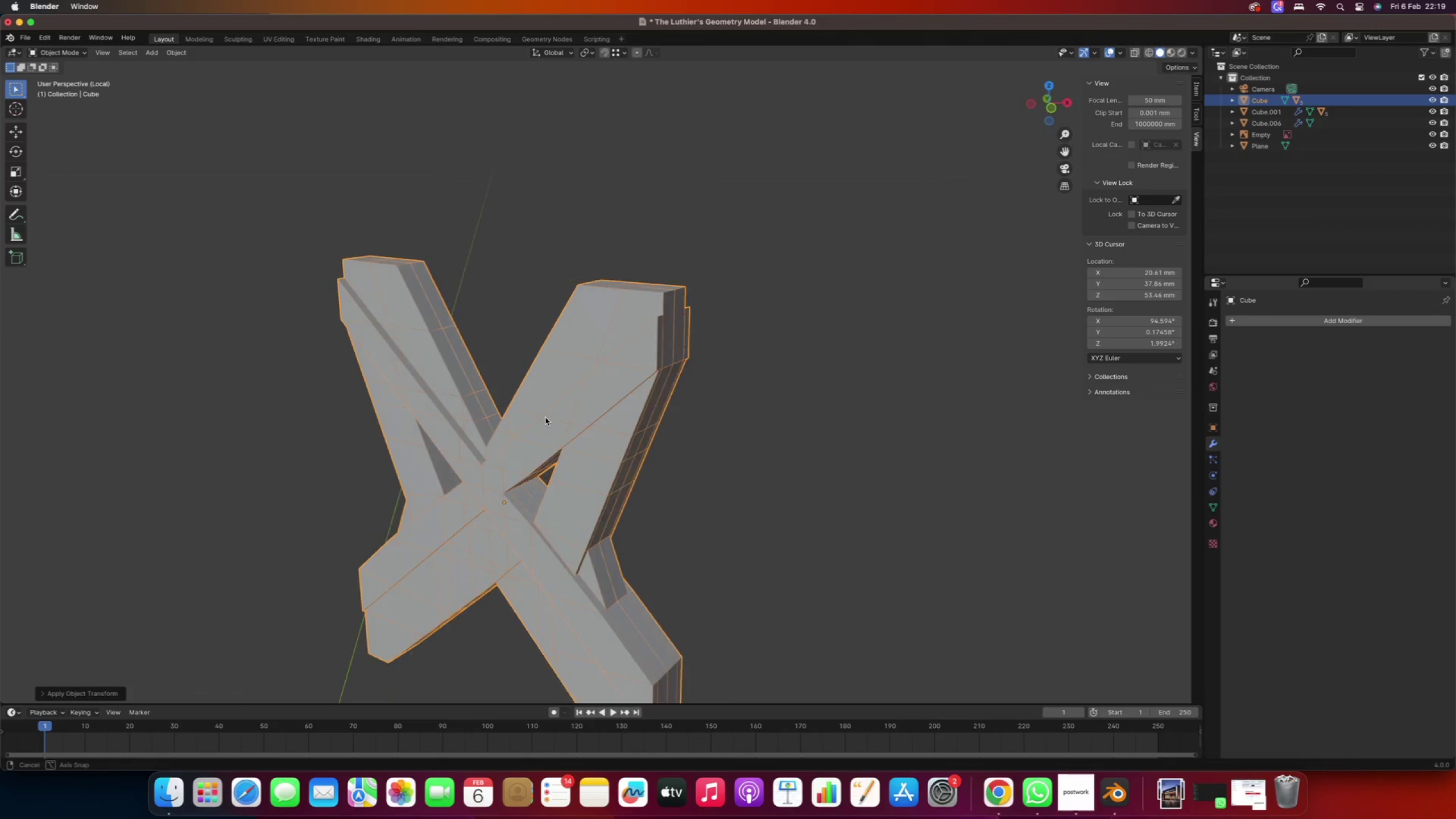 
key(Tab)
 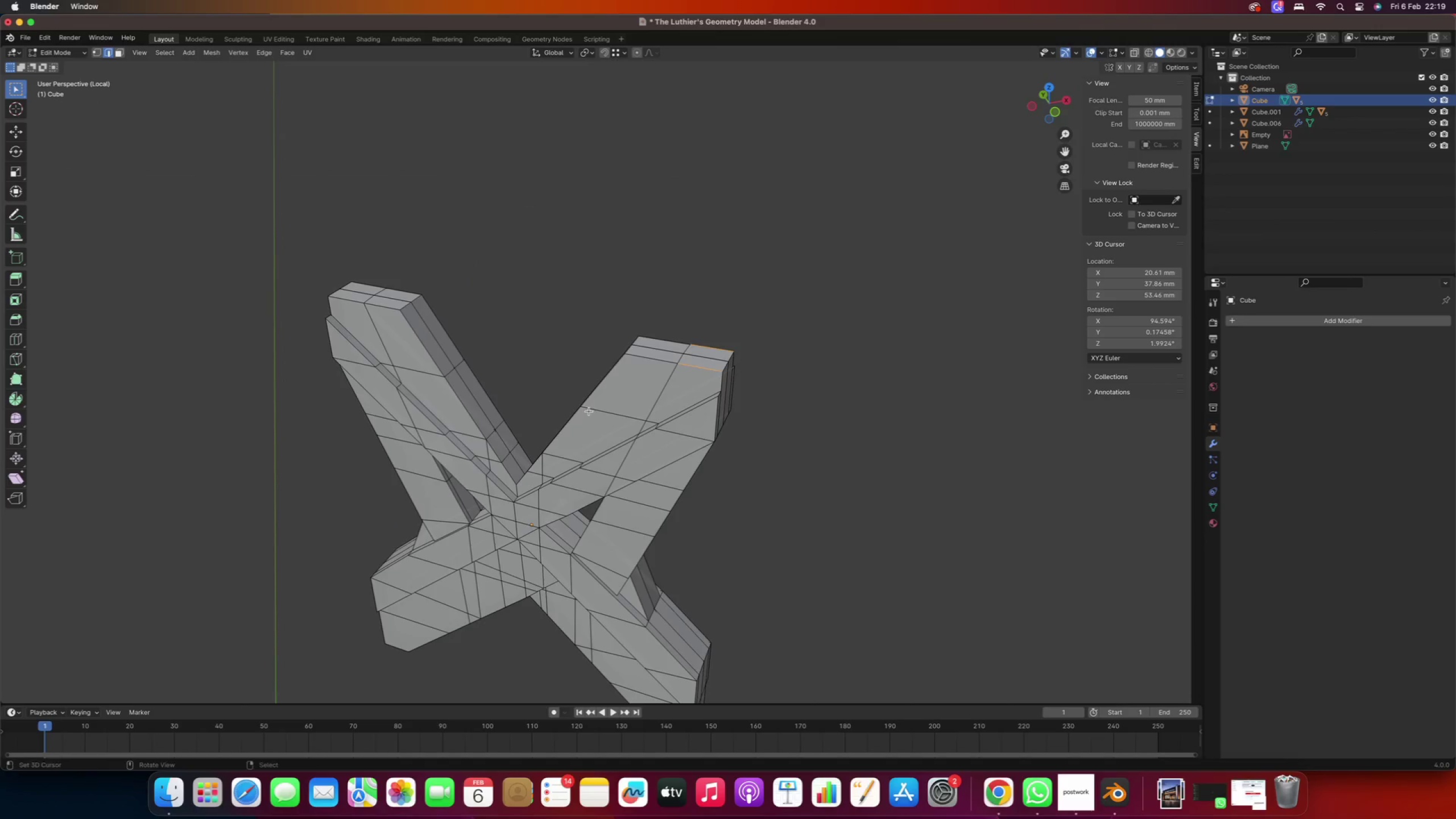 
right_click([618, 361])
 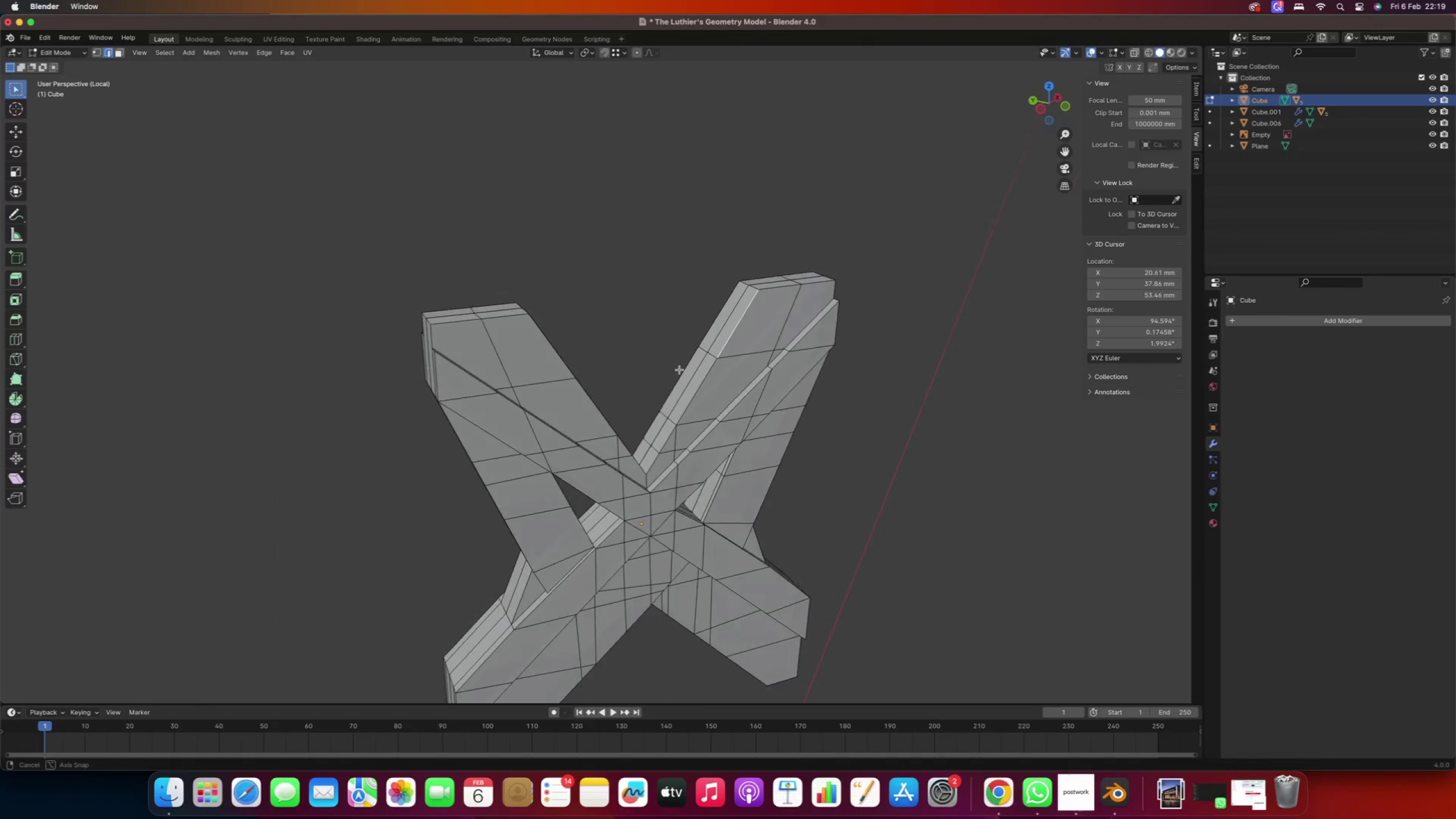 
hold_key(key=AltRight, duration=1.27)
right_click([700, 384])
 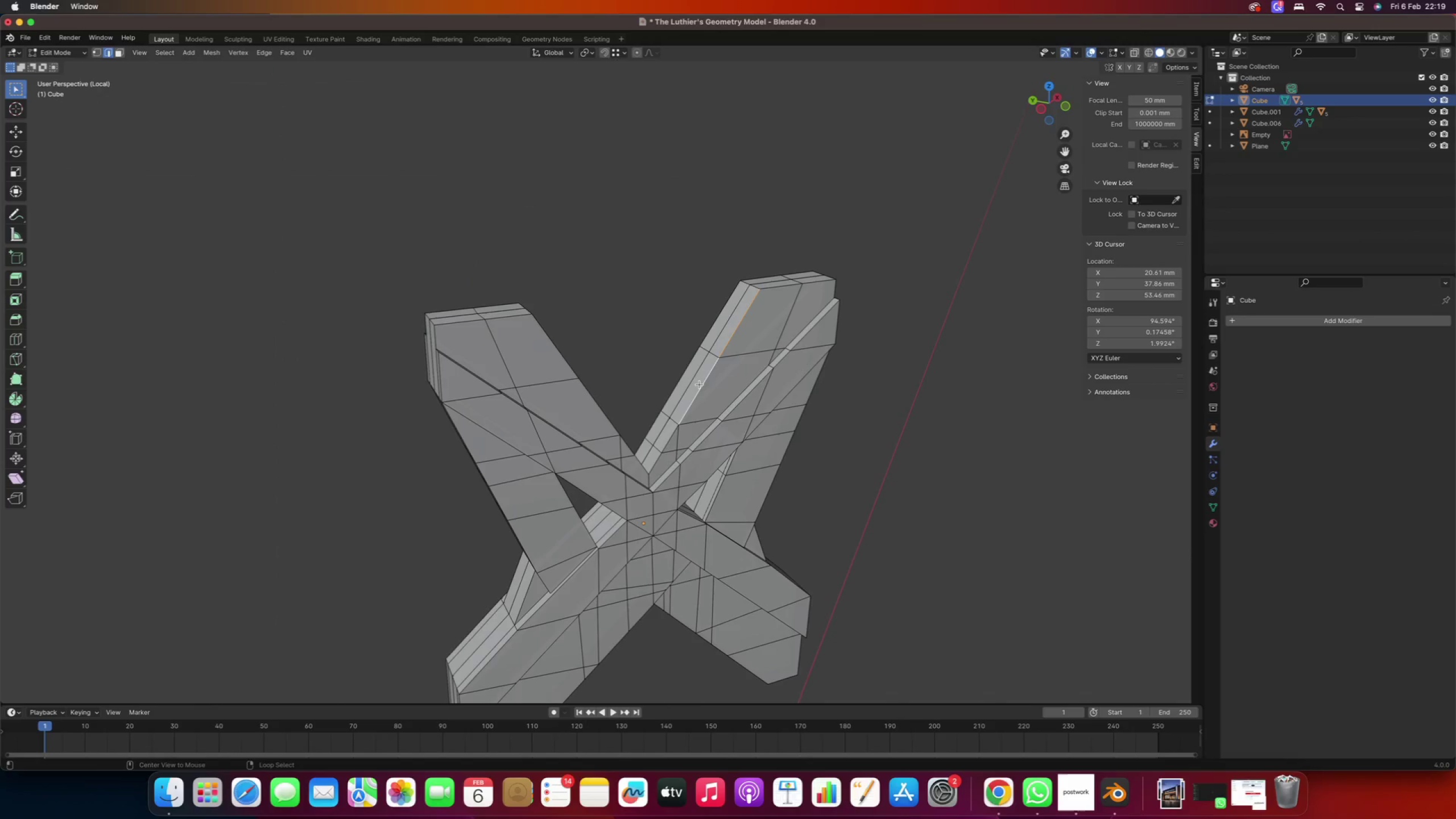 
hold_key(key=ShiftRight, duration=0.55)
right_click([700, 384])
 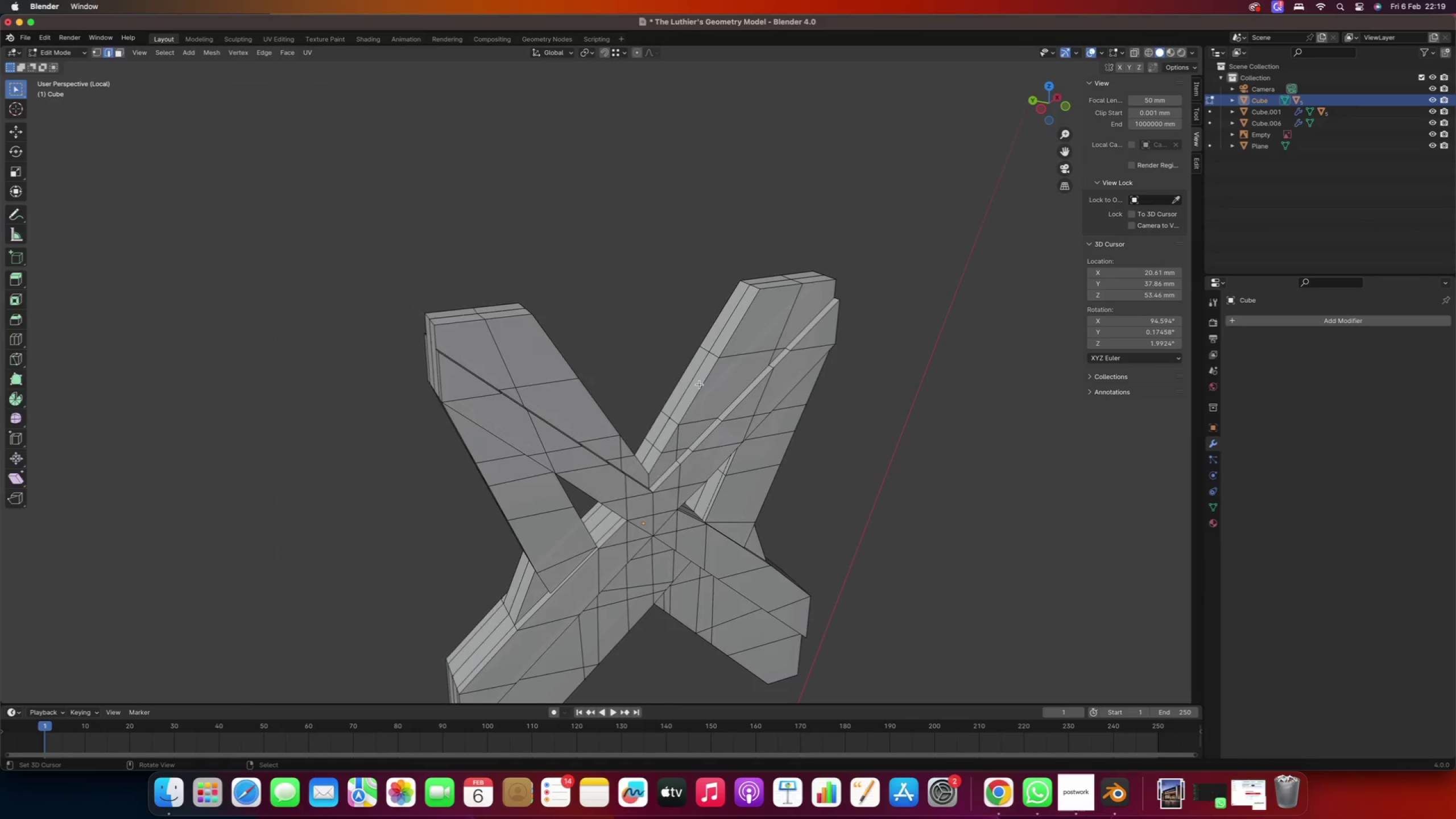 
key(Tab)
 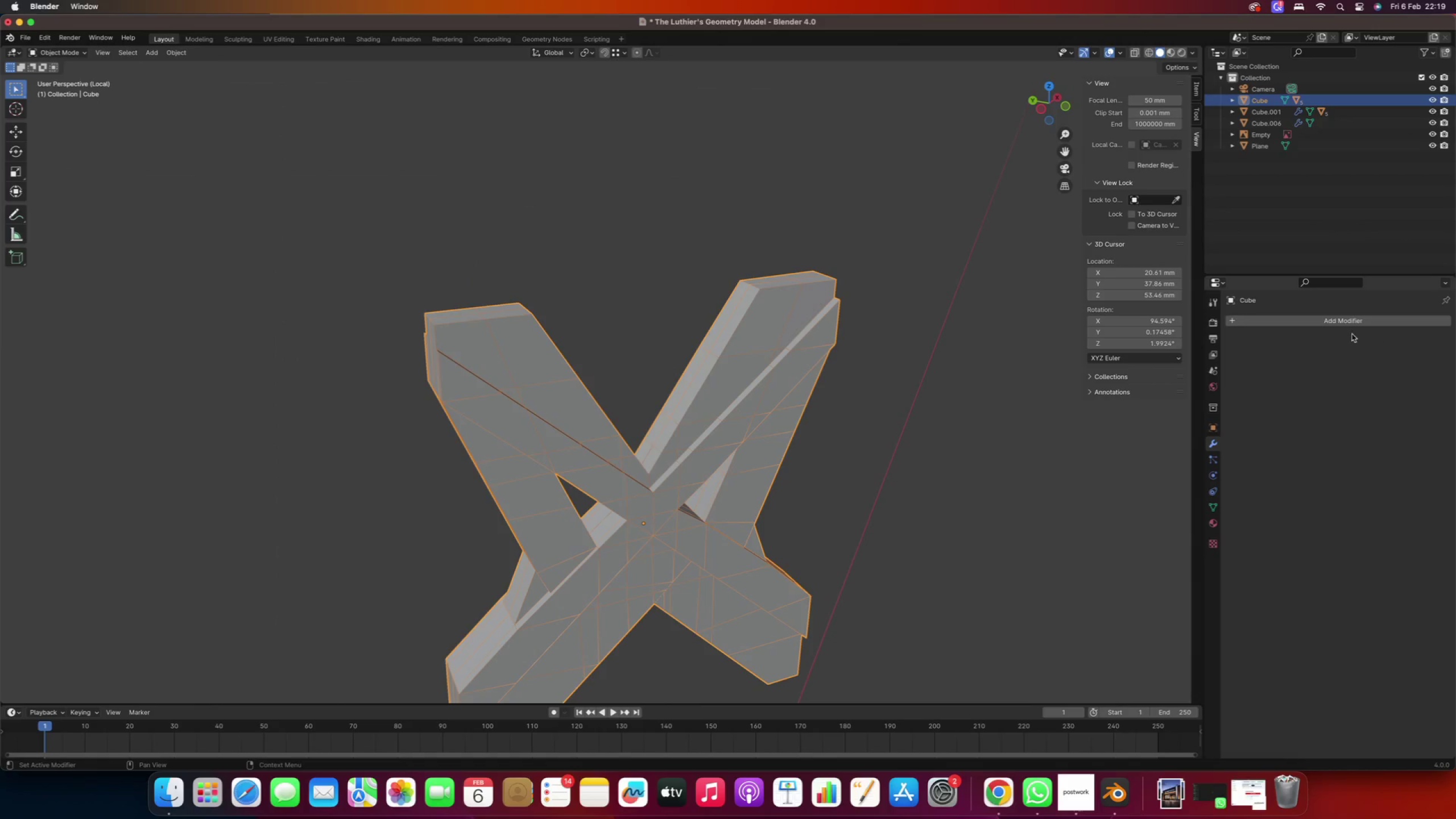 
left_click([1300, 326])
 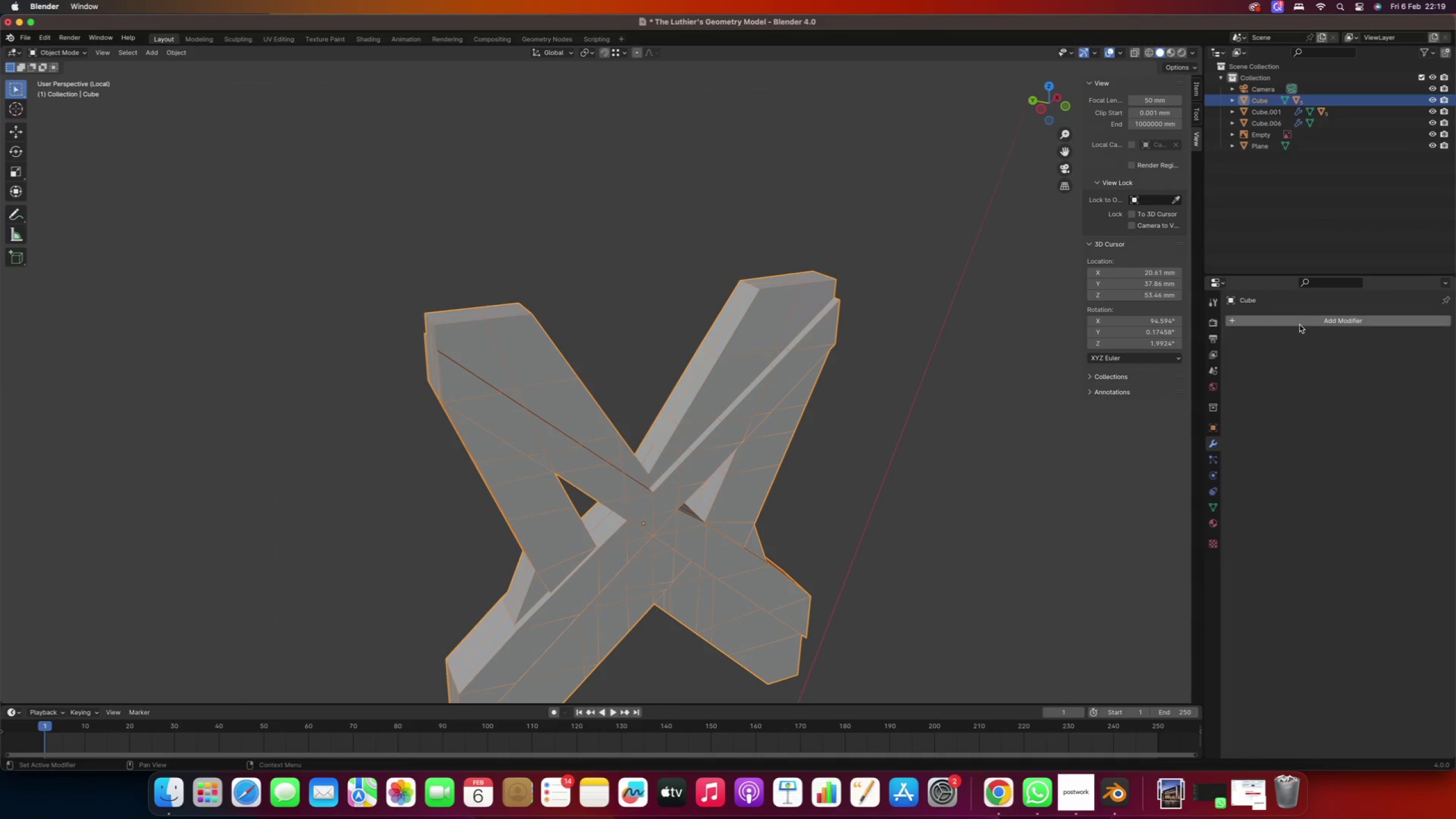 
left_click([1300, 325])
 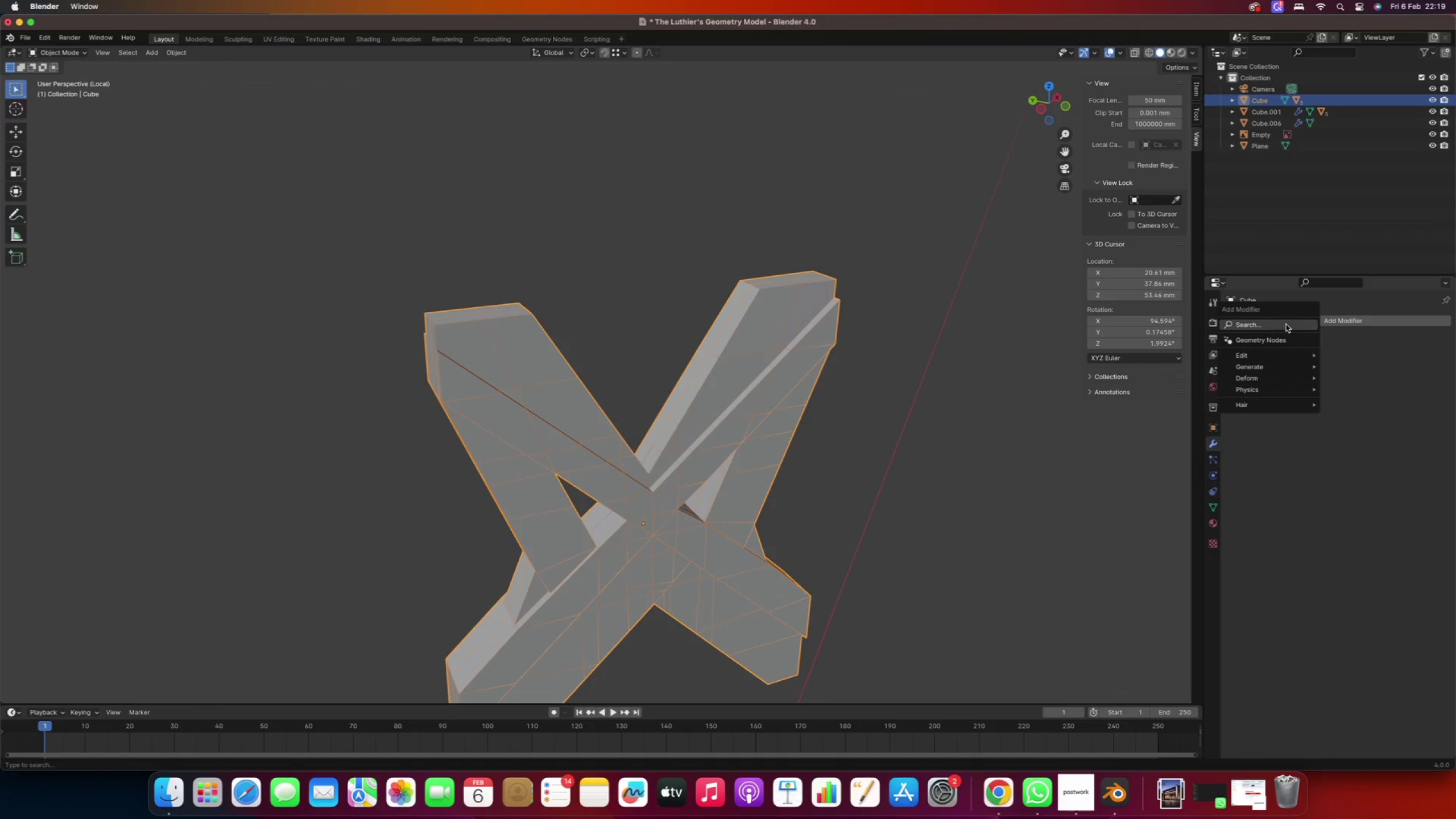 
mouse_move([1271, 360])
 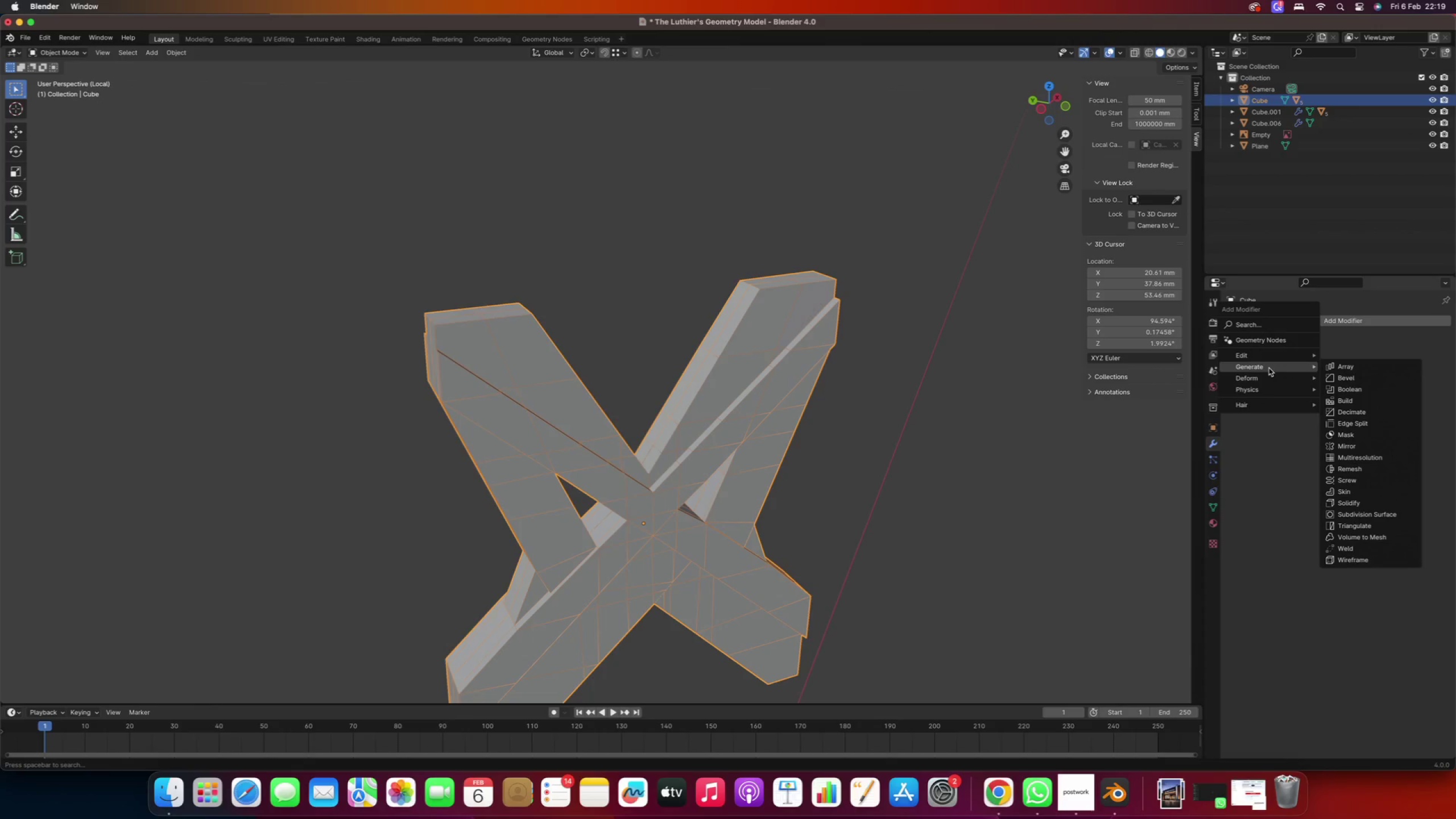 
mouse_move([1273, 372])
 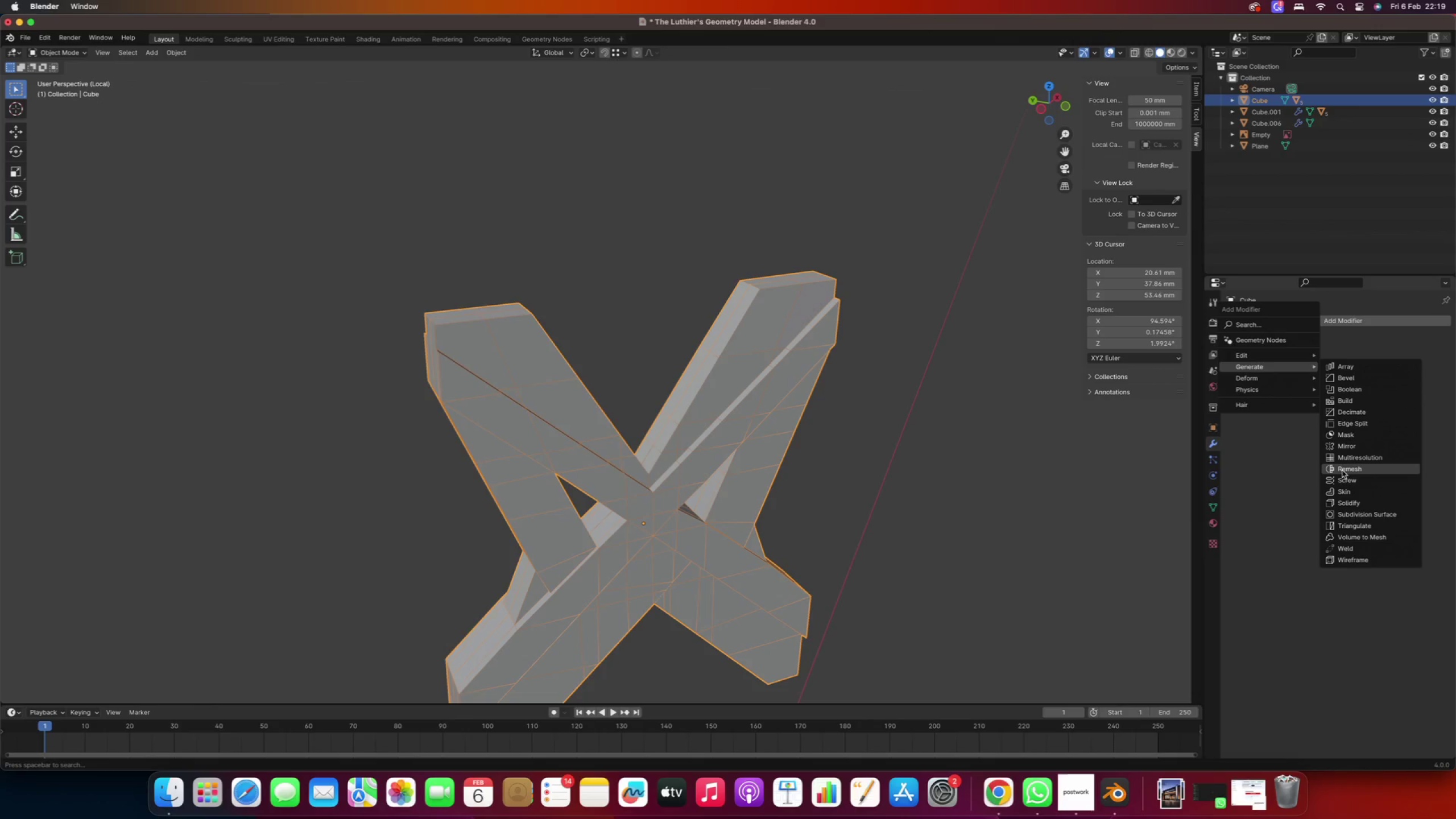 
left_click([1343, 471])
 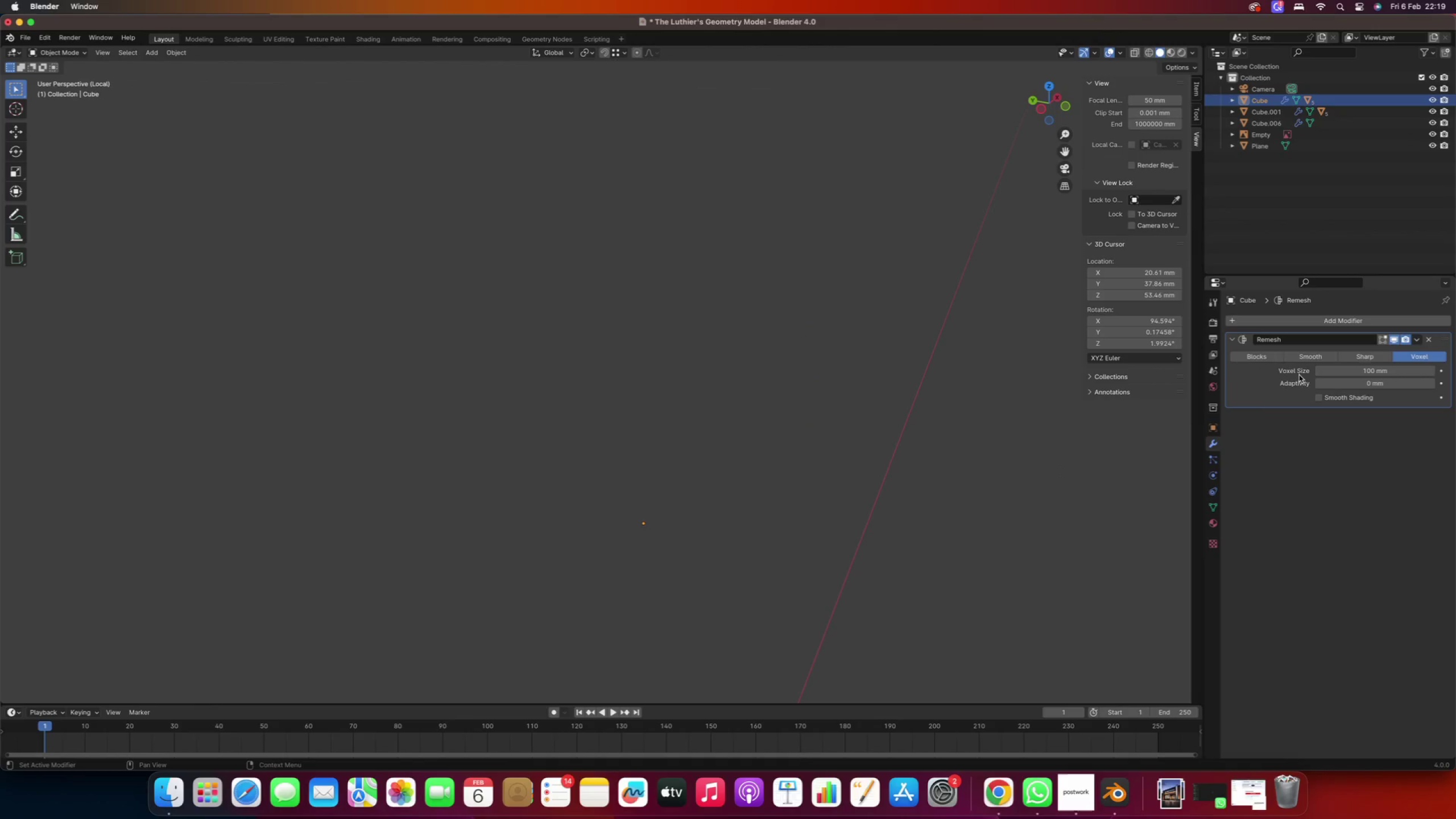 
left_click([1265, 358])
 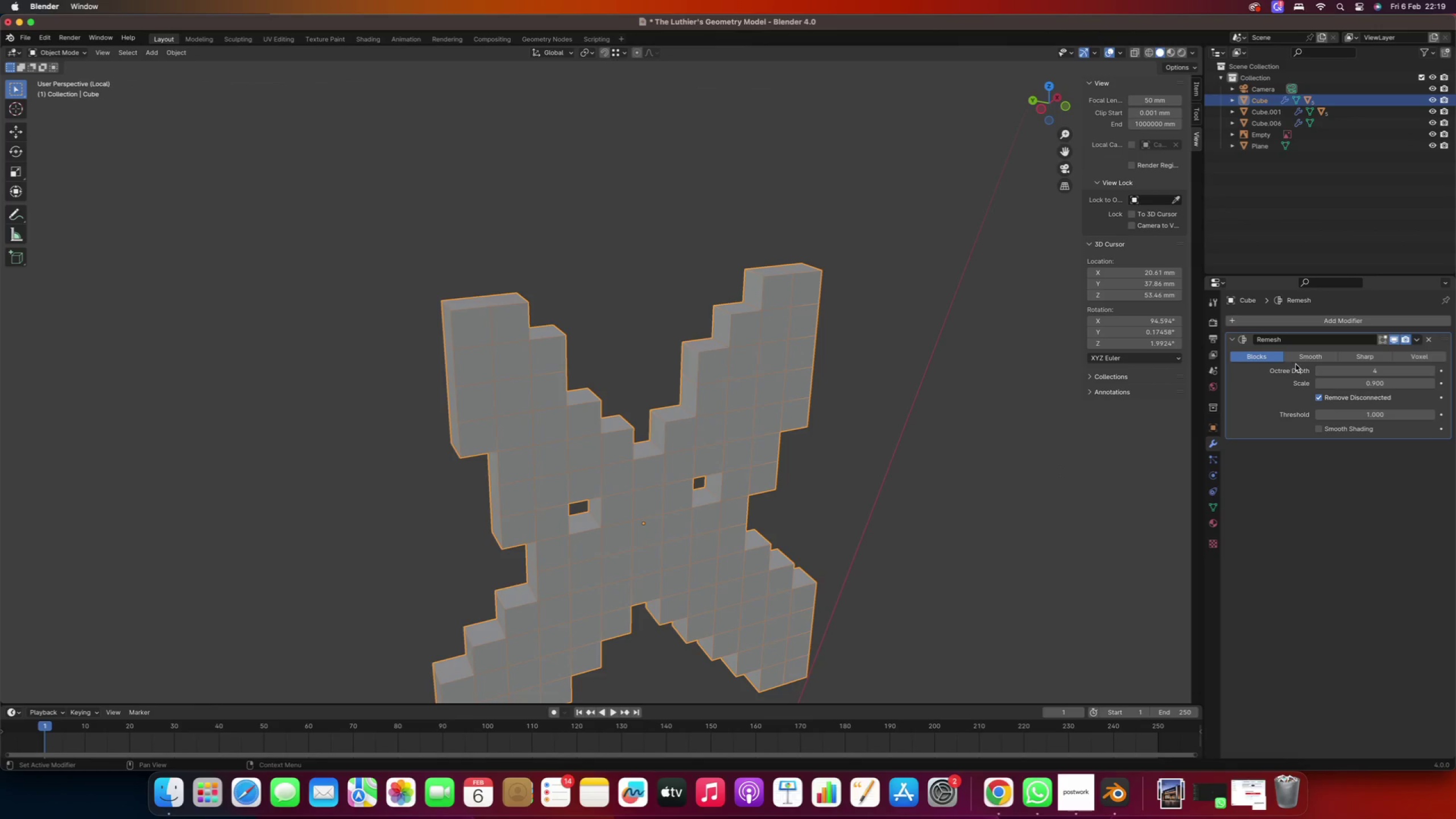 
left_click([1301, 361])
 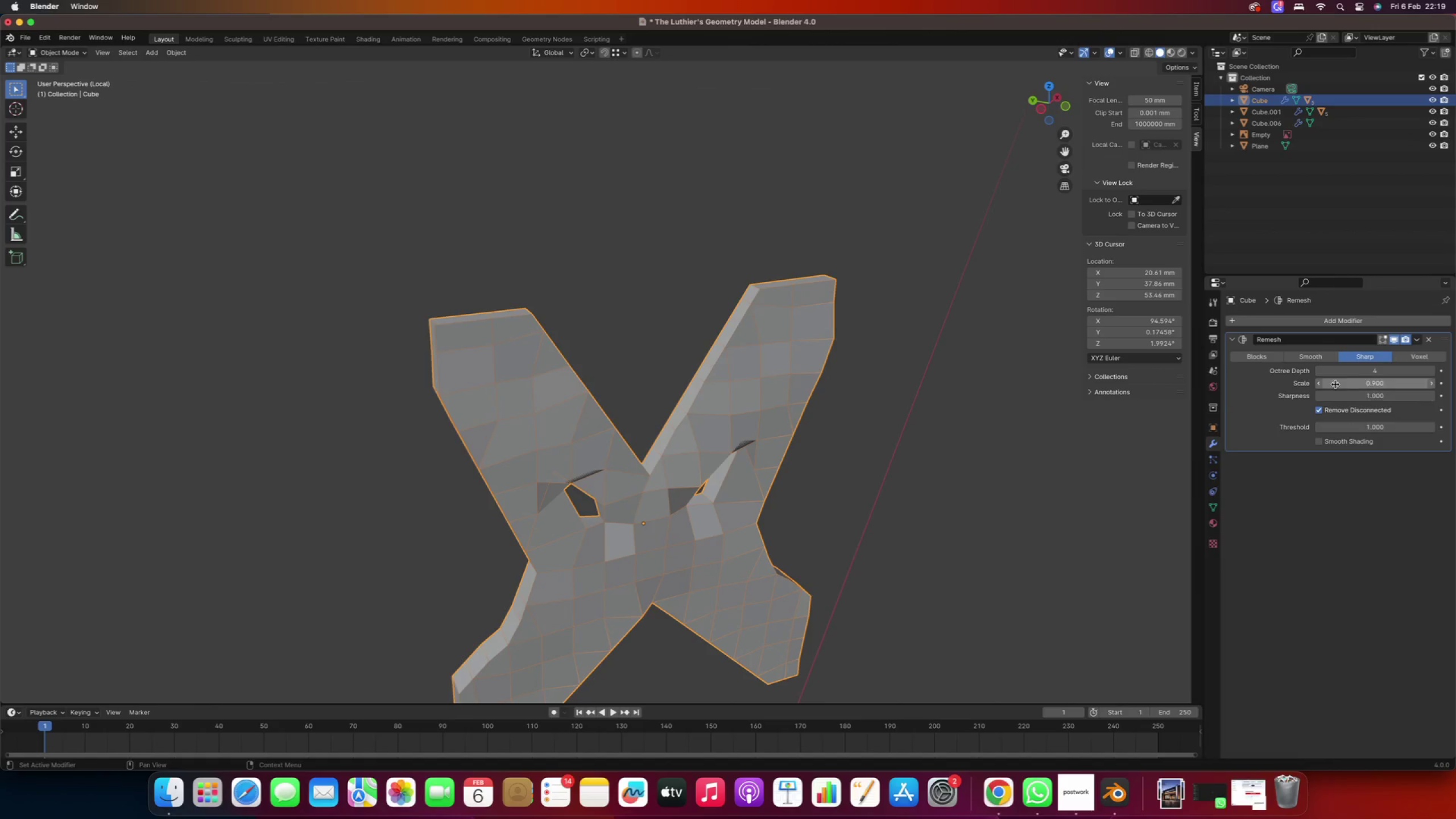 
left_click([1346, 374])
 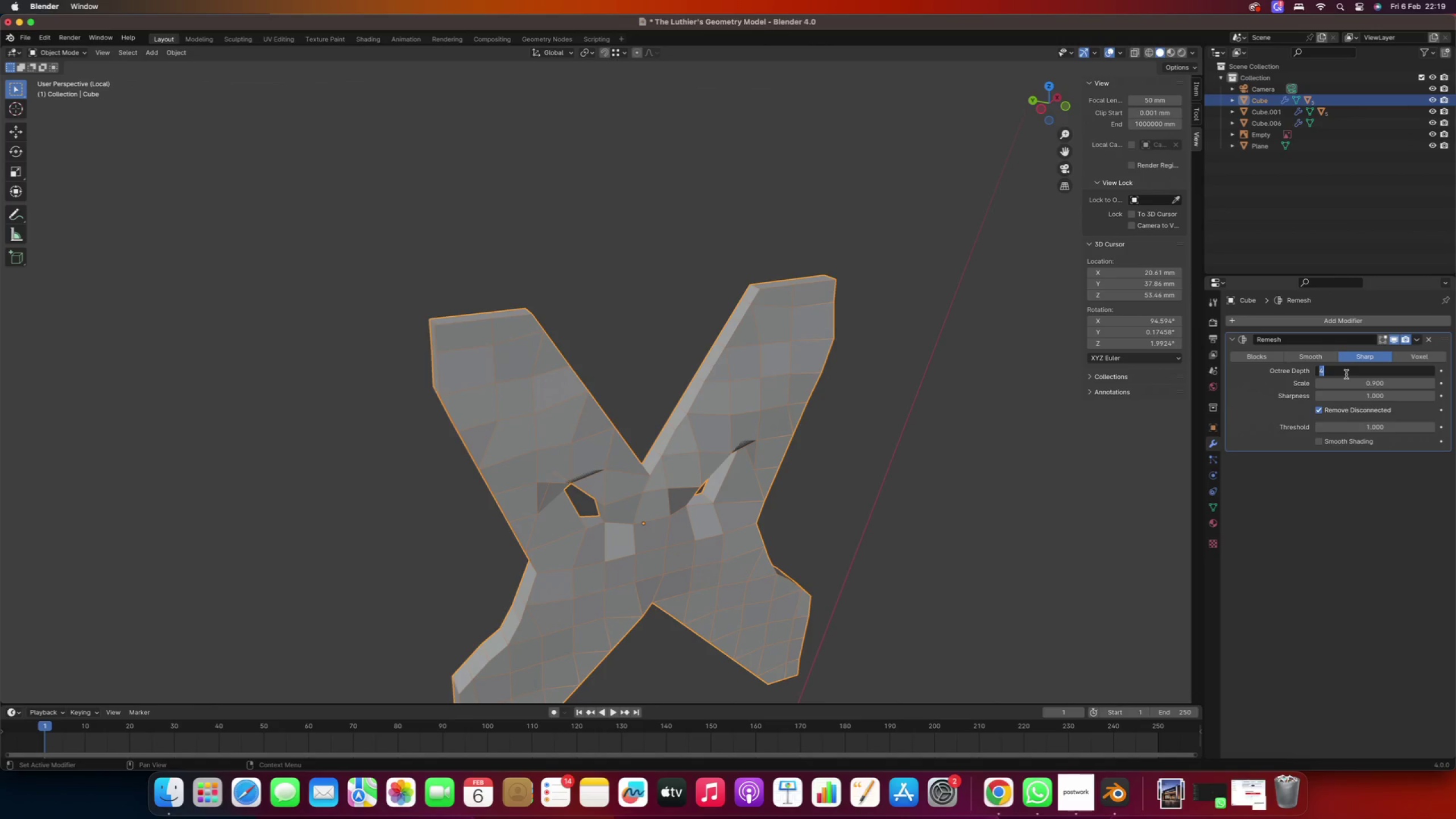 
key(6)
 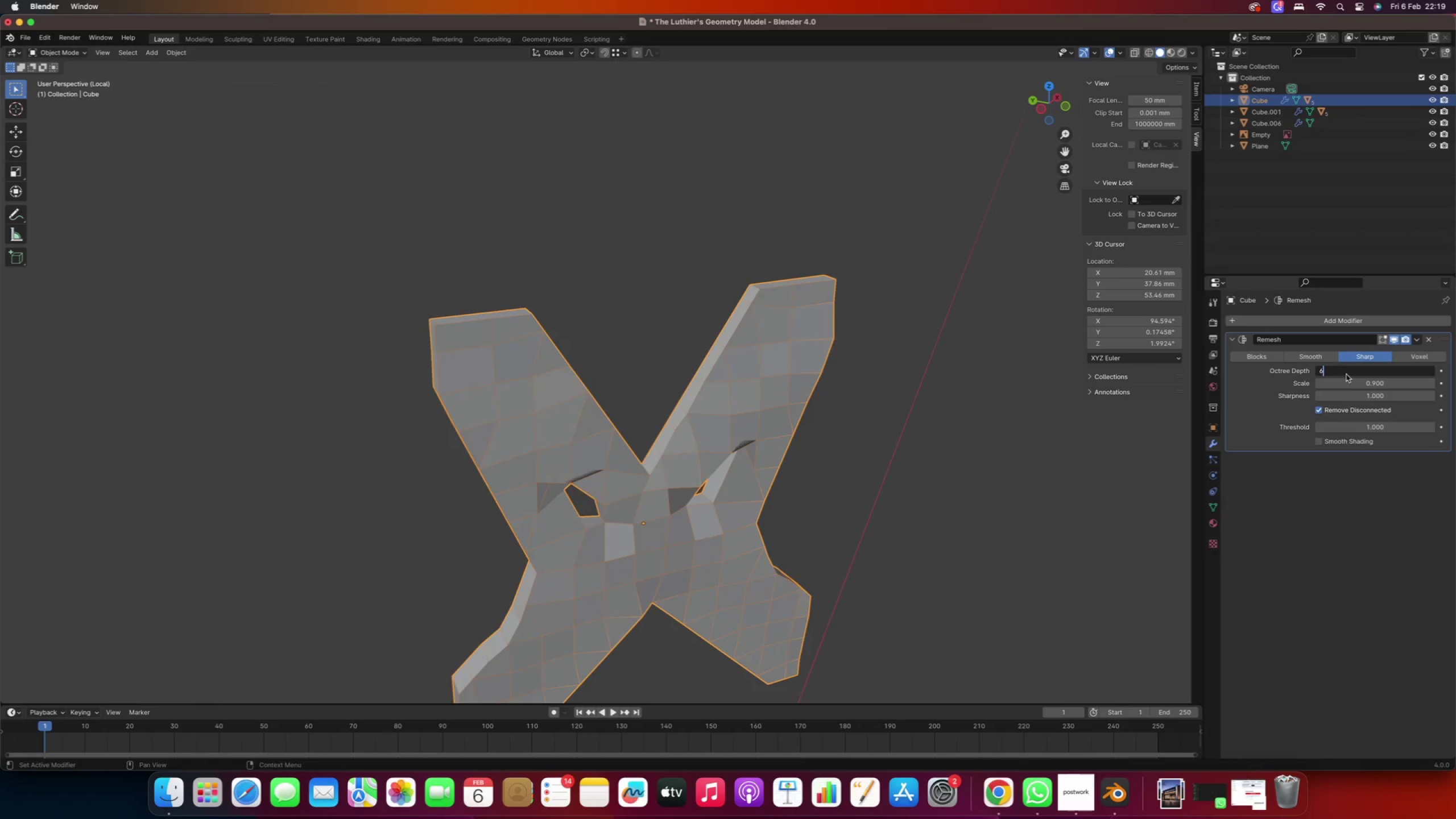 
key(Enter)
 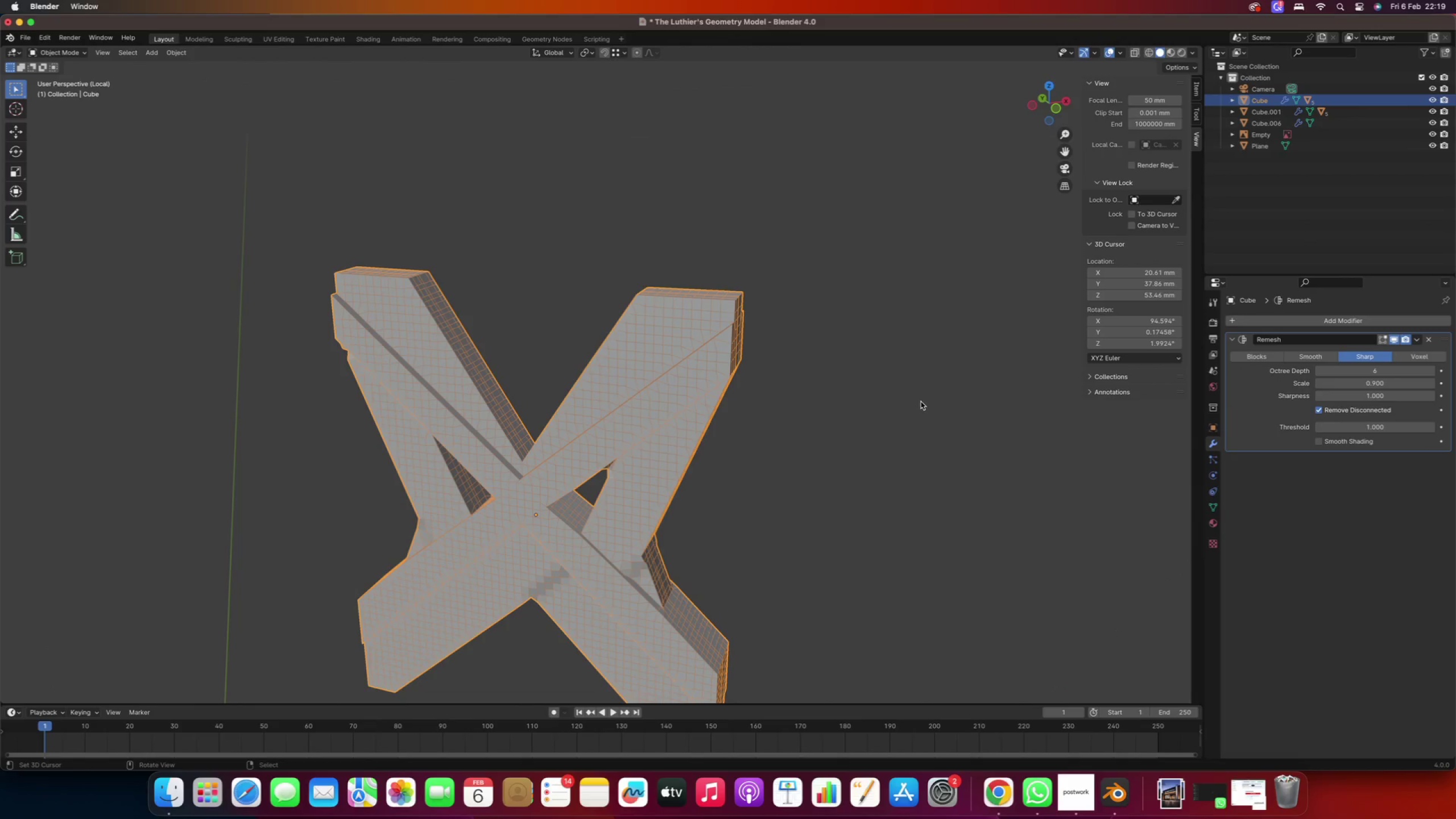 
left_click([1388, 366])
 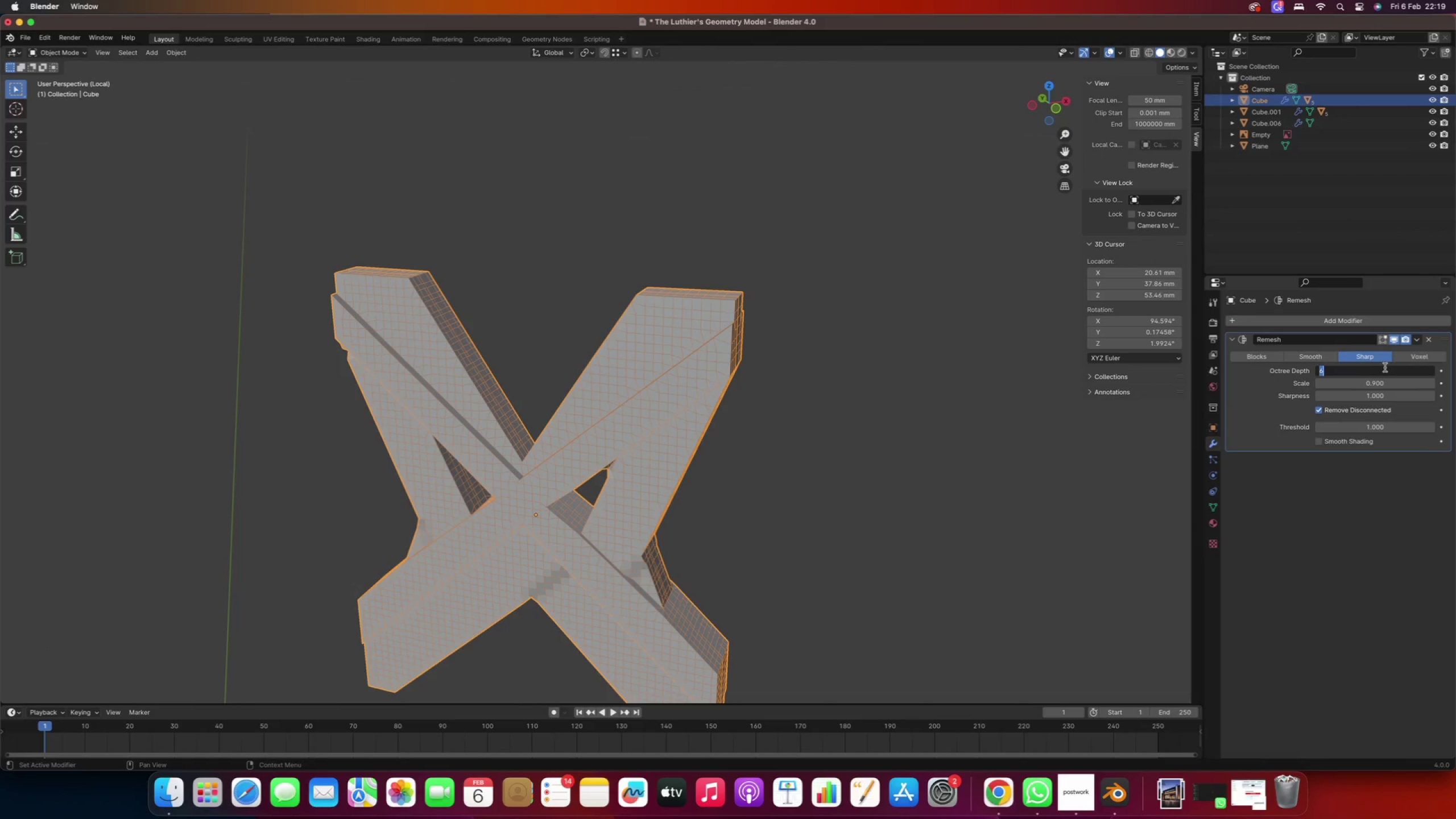 
key(7)
 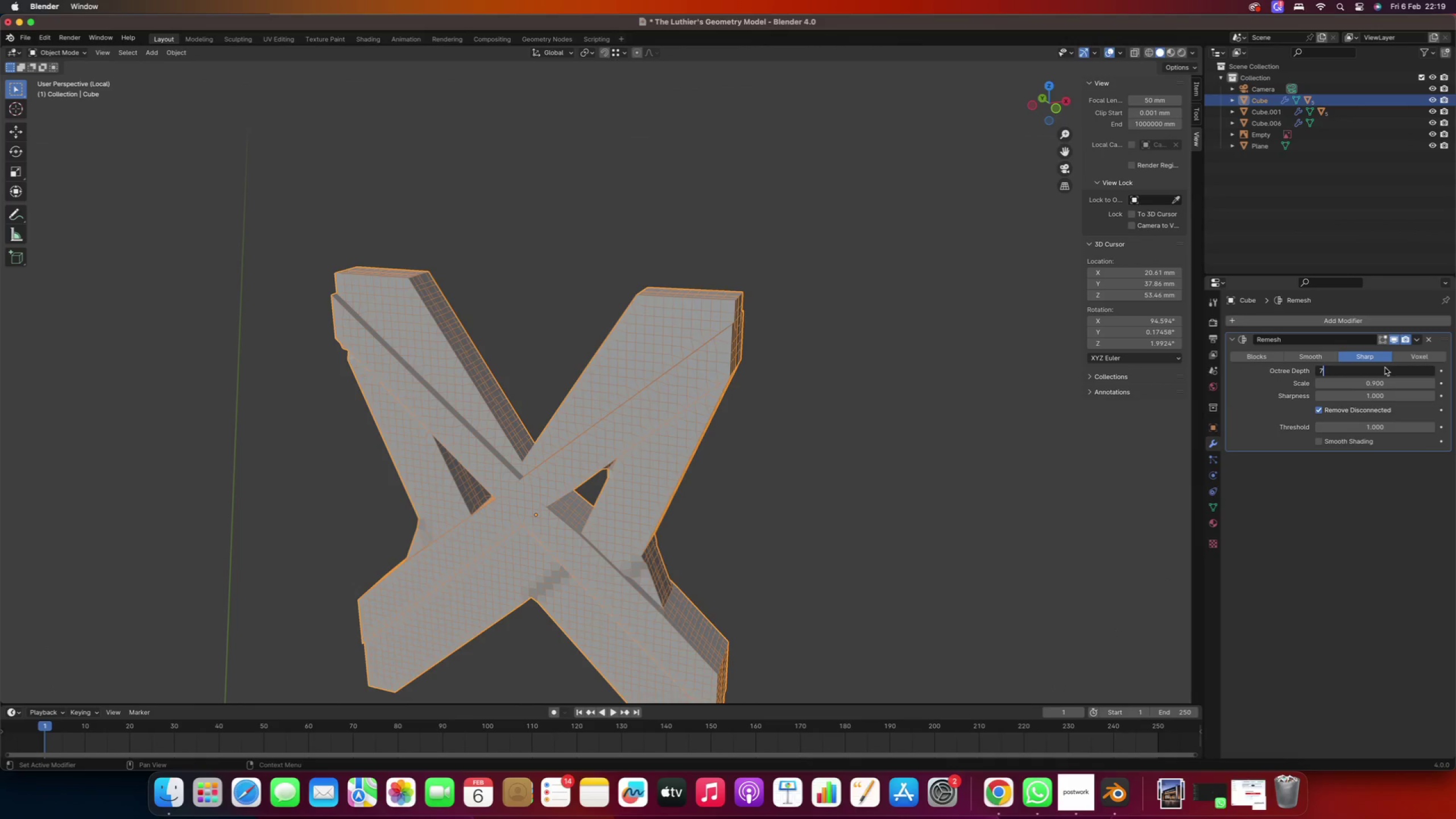 
key(Enter)
 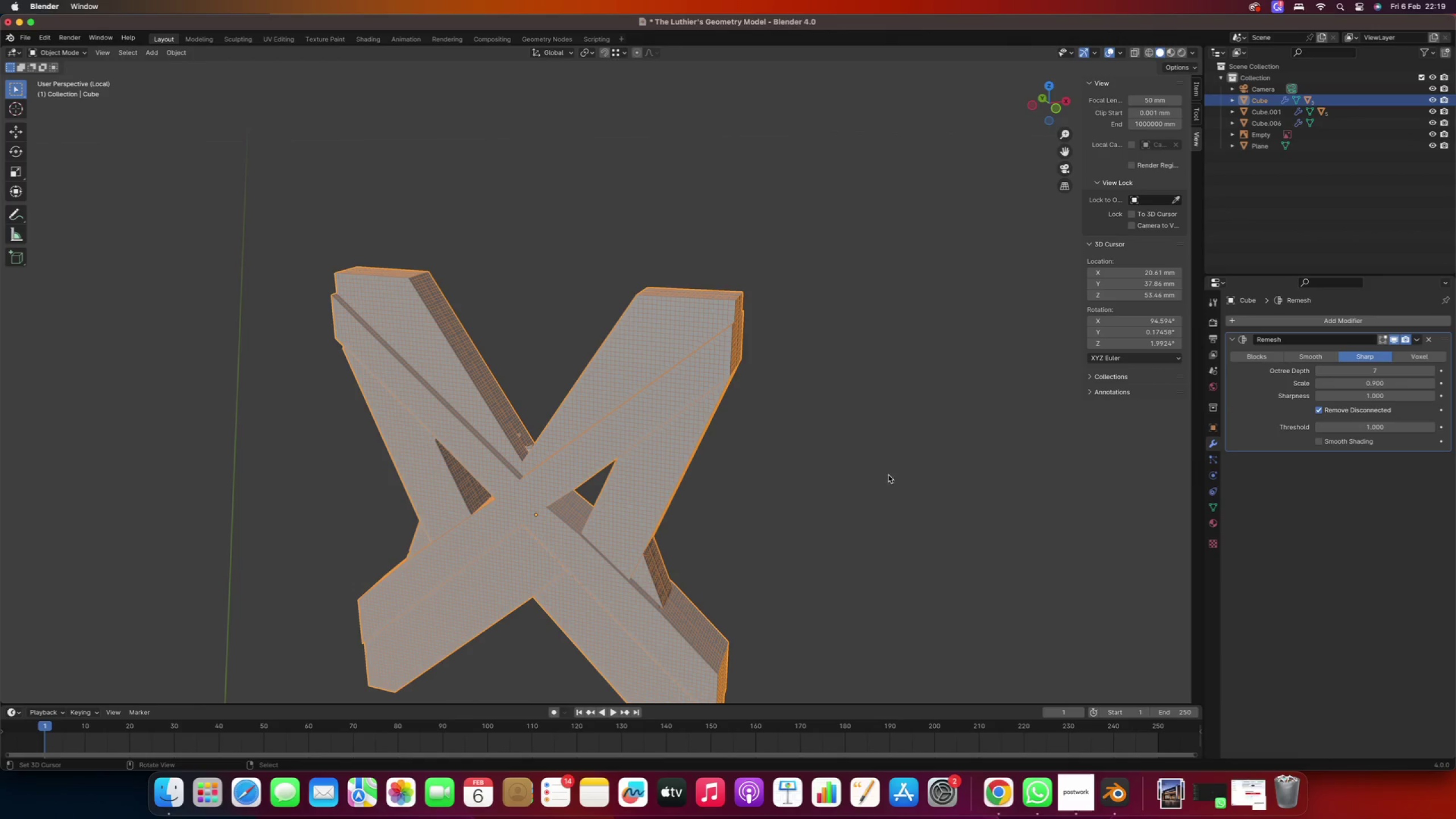 
scroll: coordinate [577, 530], scroll_direction: up, amount: 3.0
 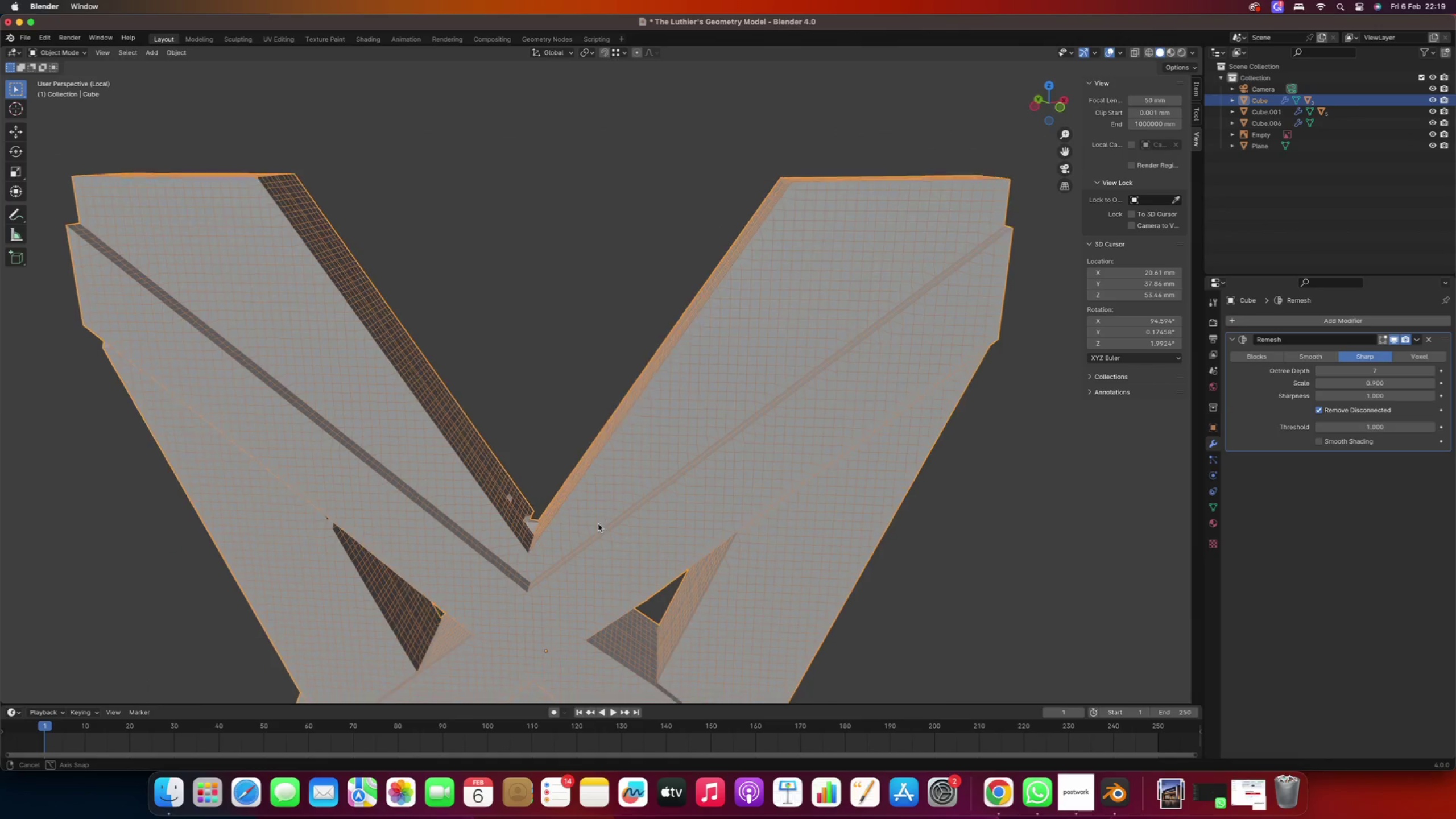 
scroll: coordinate [601, 523], scroll_direction: down, amount: 4.0
 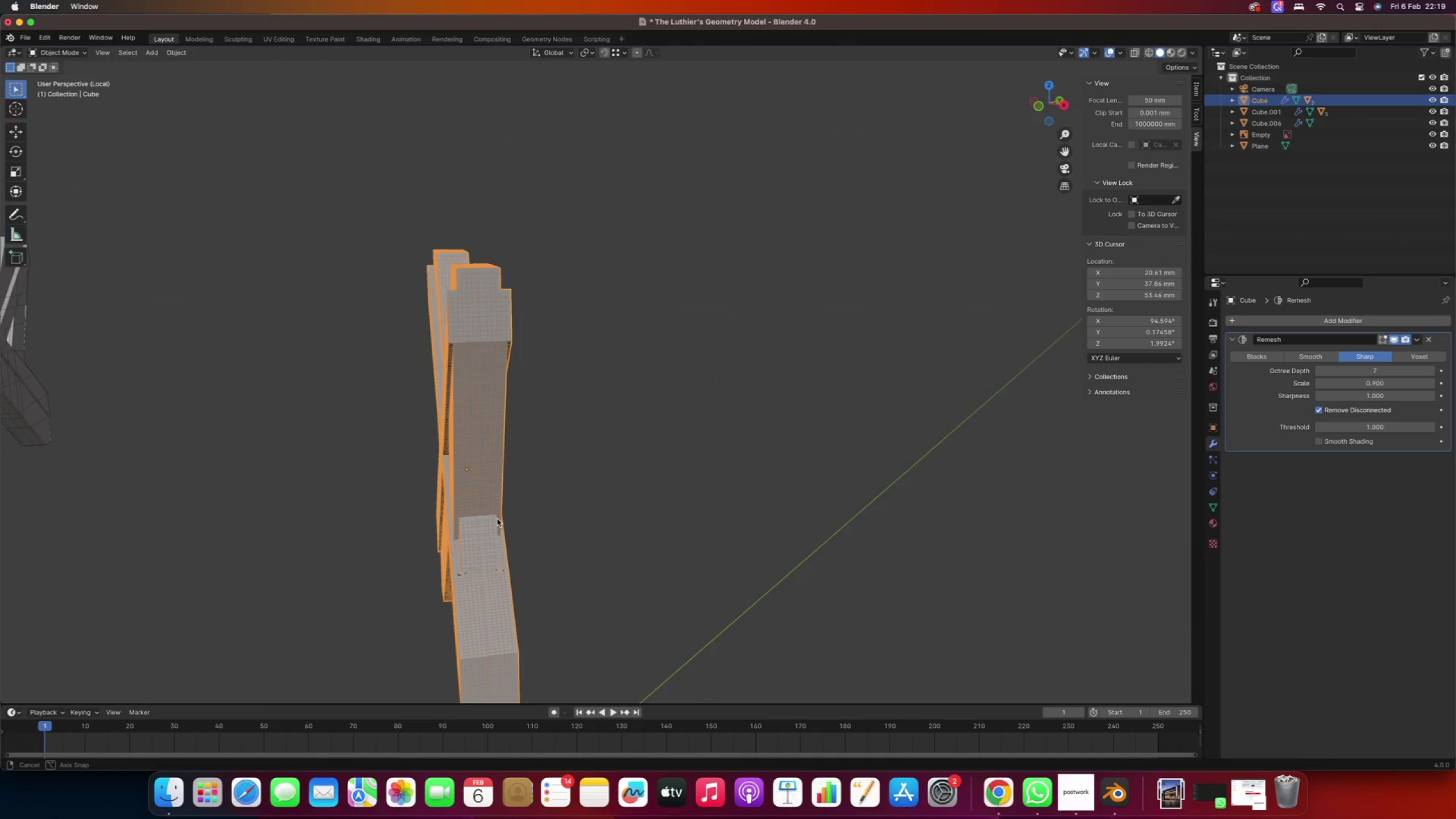 
scroll: coordinate [449, 408], scroll_direction: up, amount: 3.0
 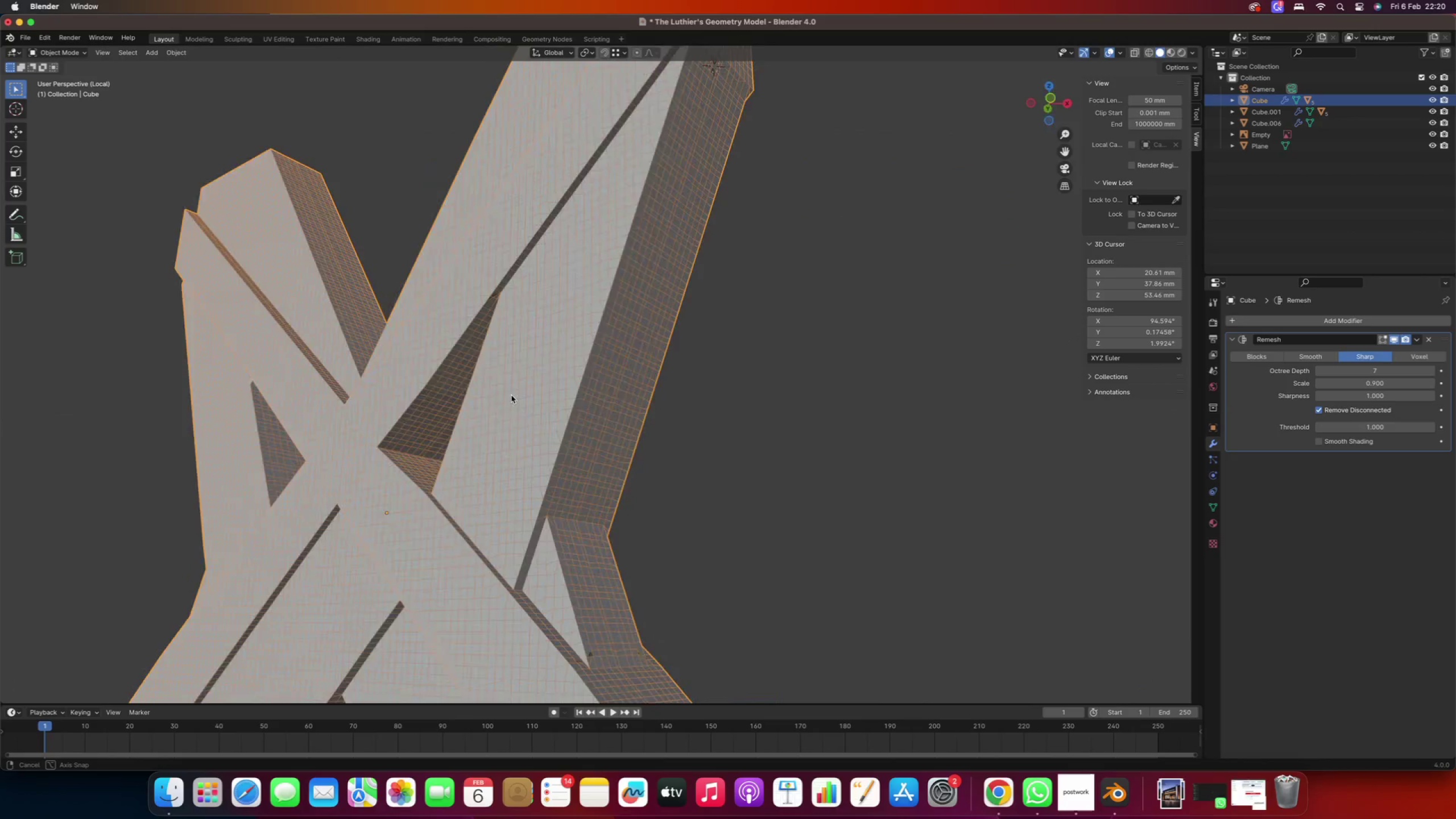 
key(Tab)
 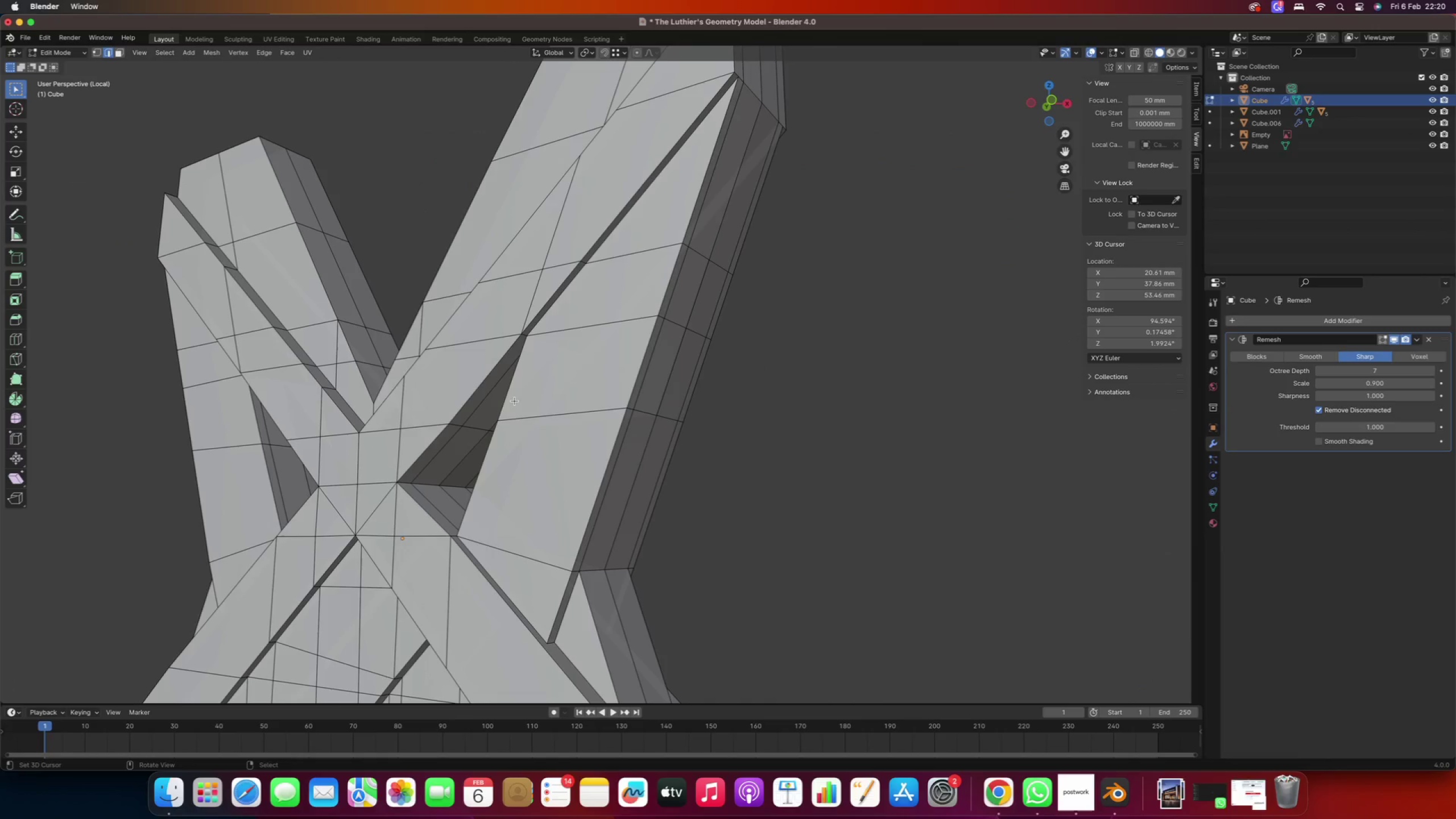 
scroll: coordinate [516, 402], scroll_direction: down, amount: 2.0
 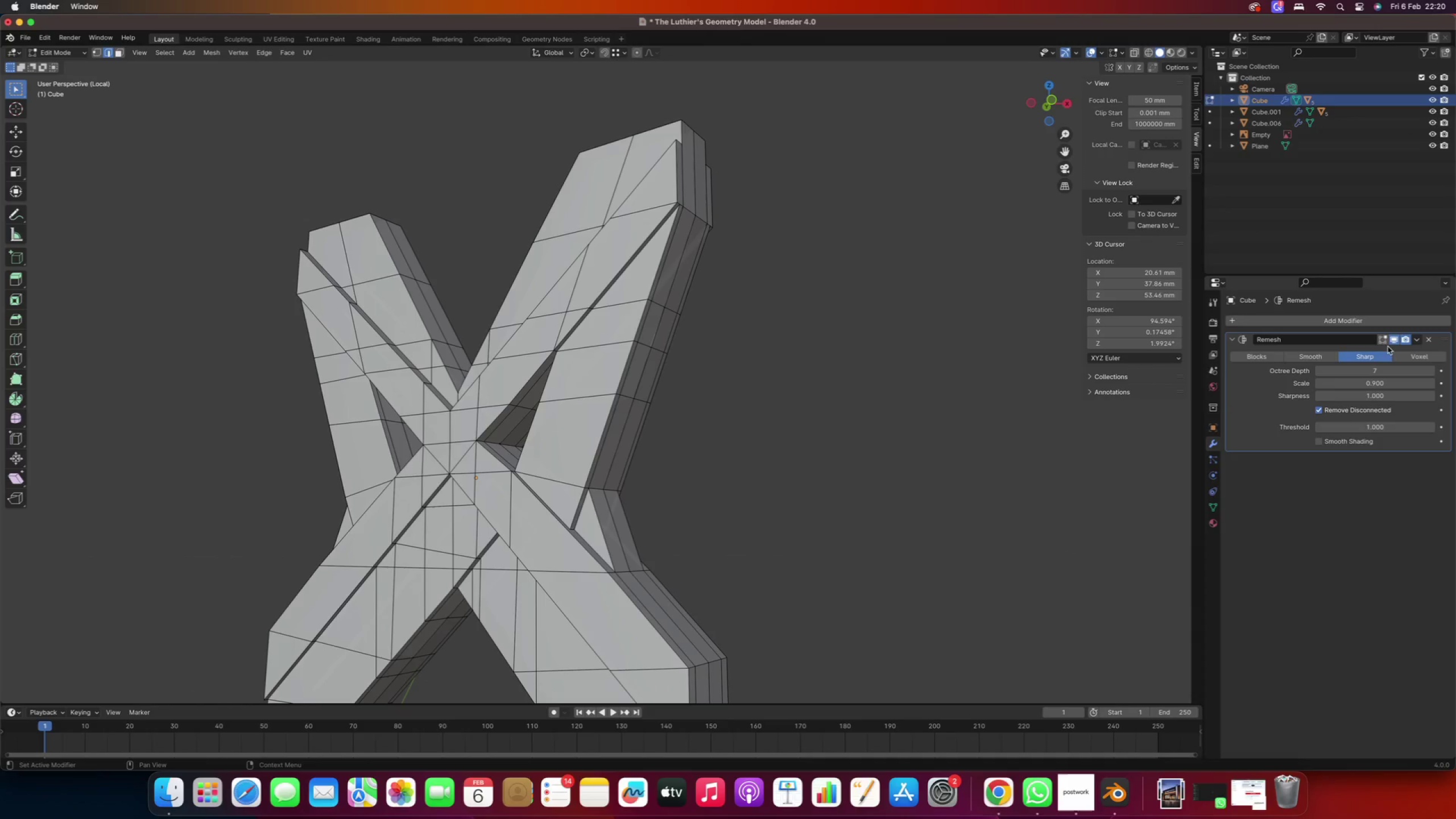 
left_click([1394, 342])
 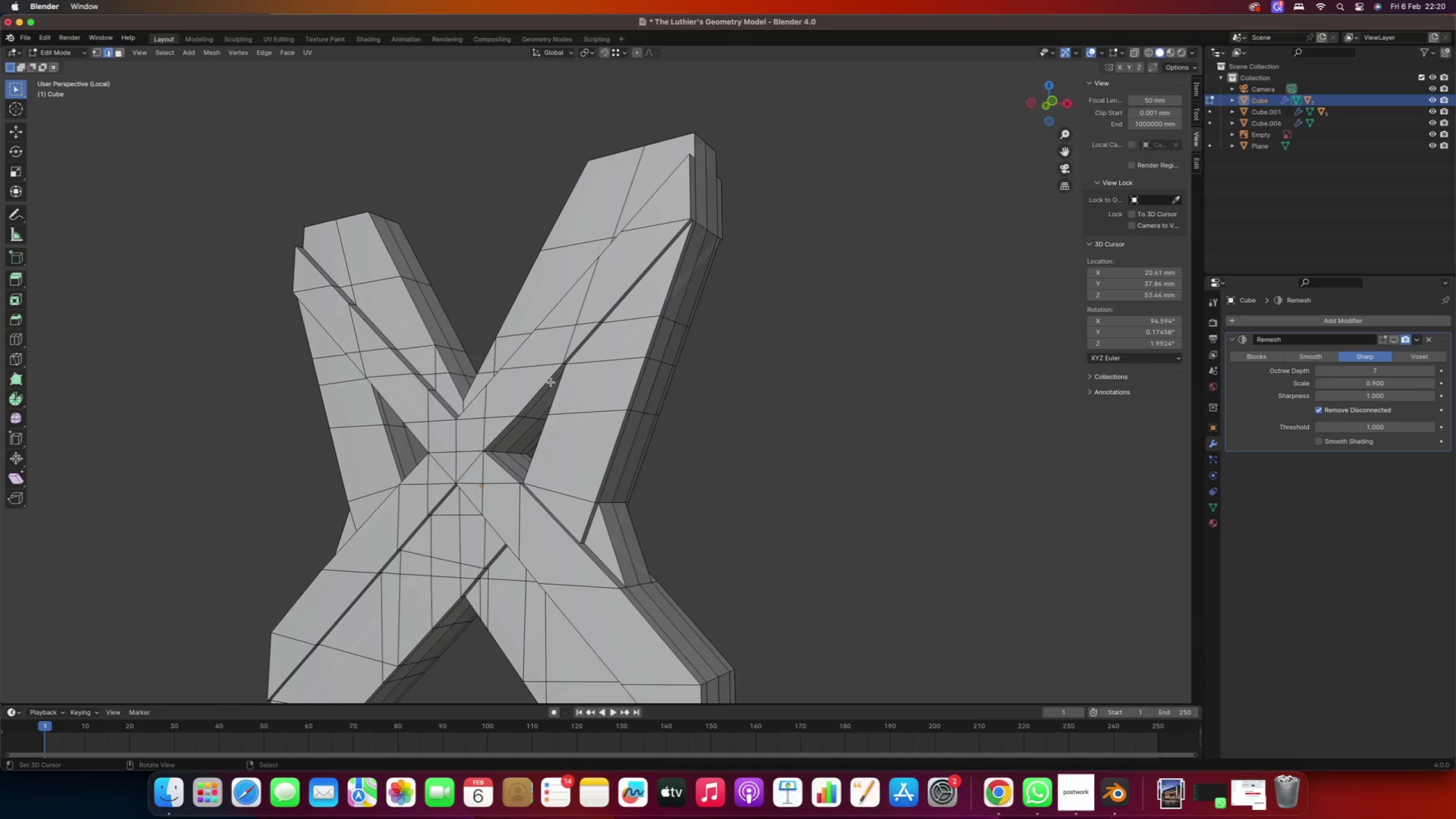 
type(a gu)
key(Backspace)
type(u)
 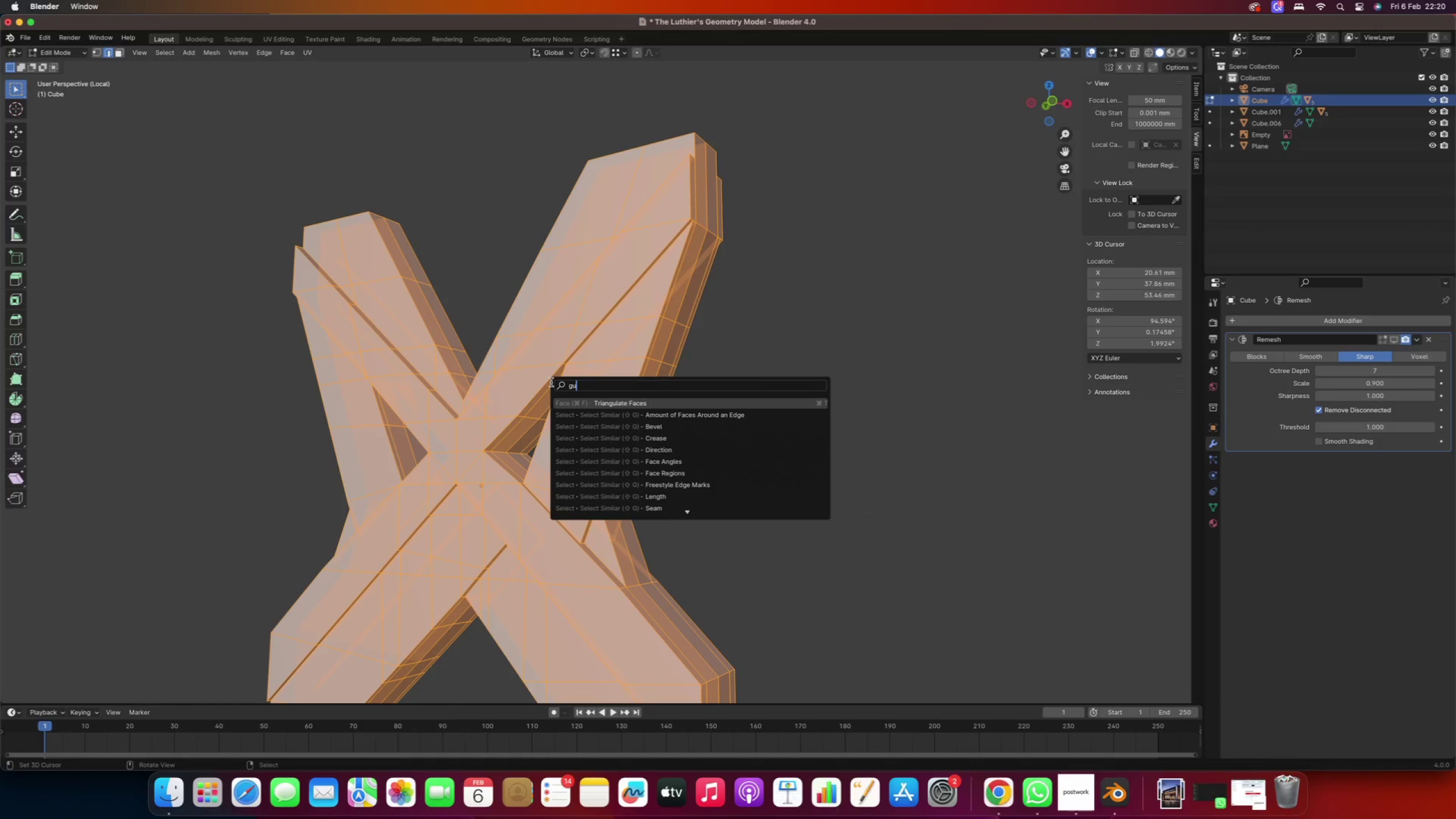 
key(Enter)
 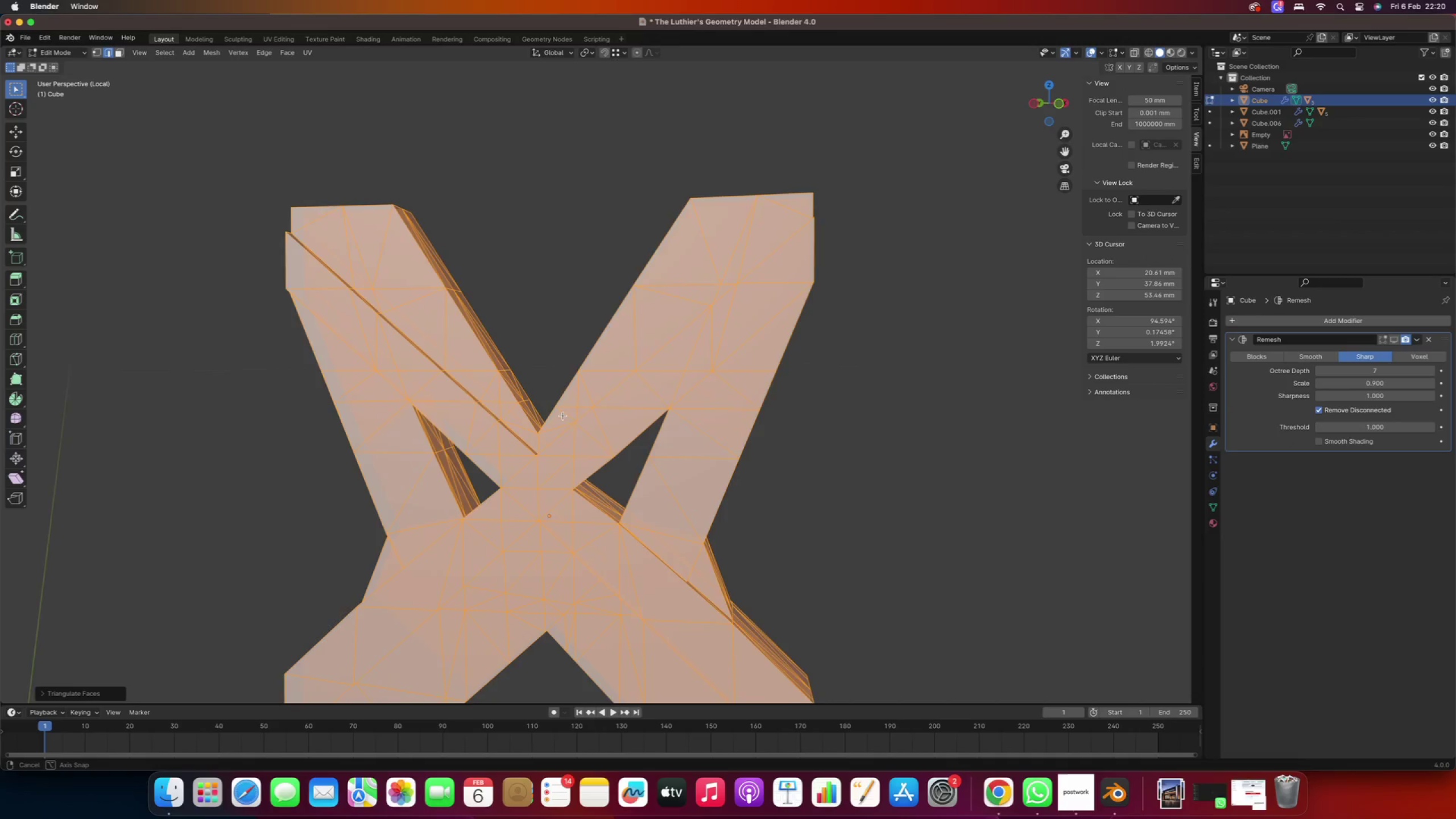 
key(Control+Z)
 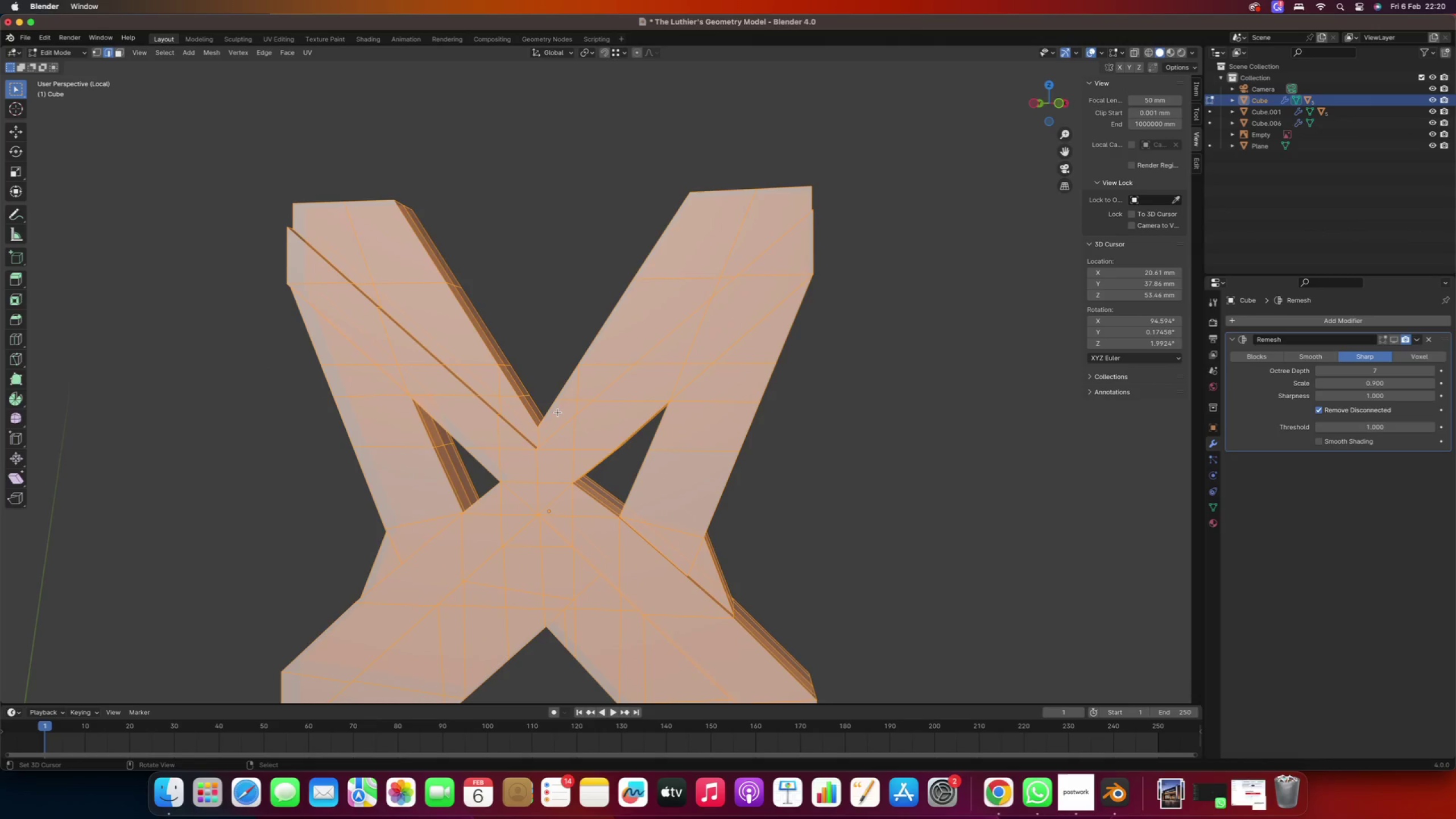 
key(Tab)
 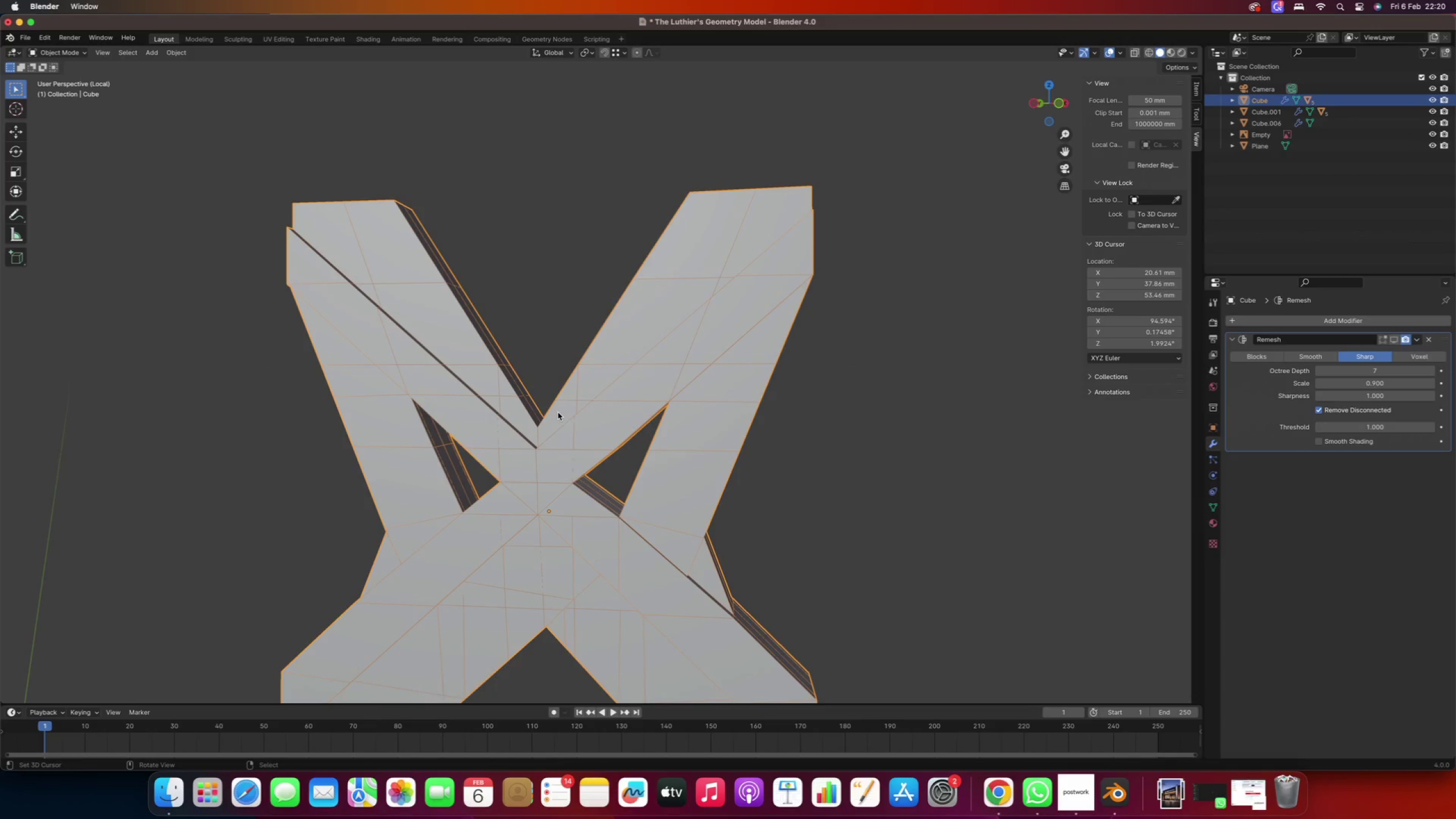 
key(Tab)
 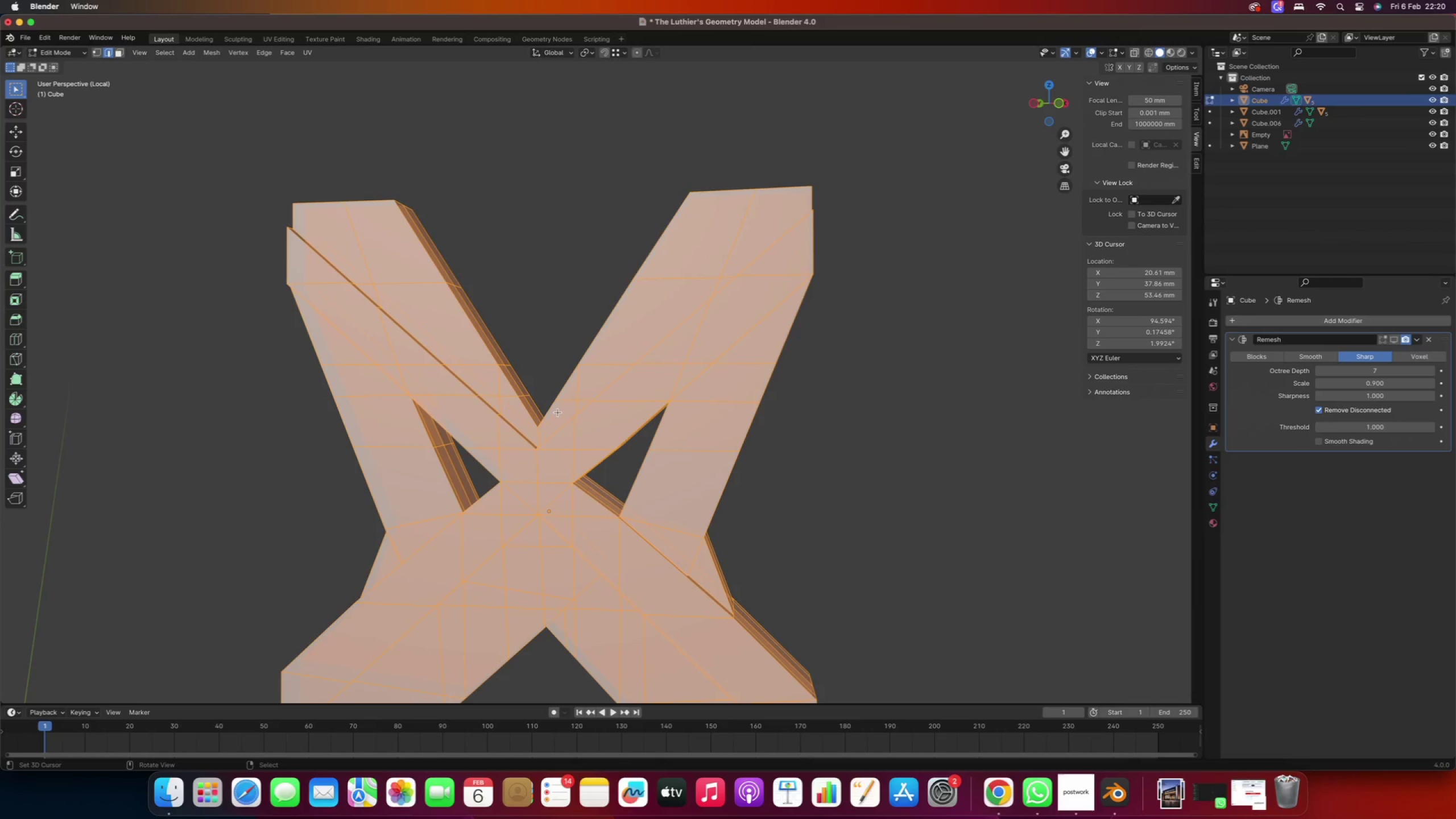 
right_click([538, 277])
 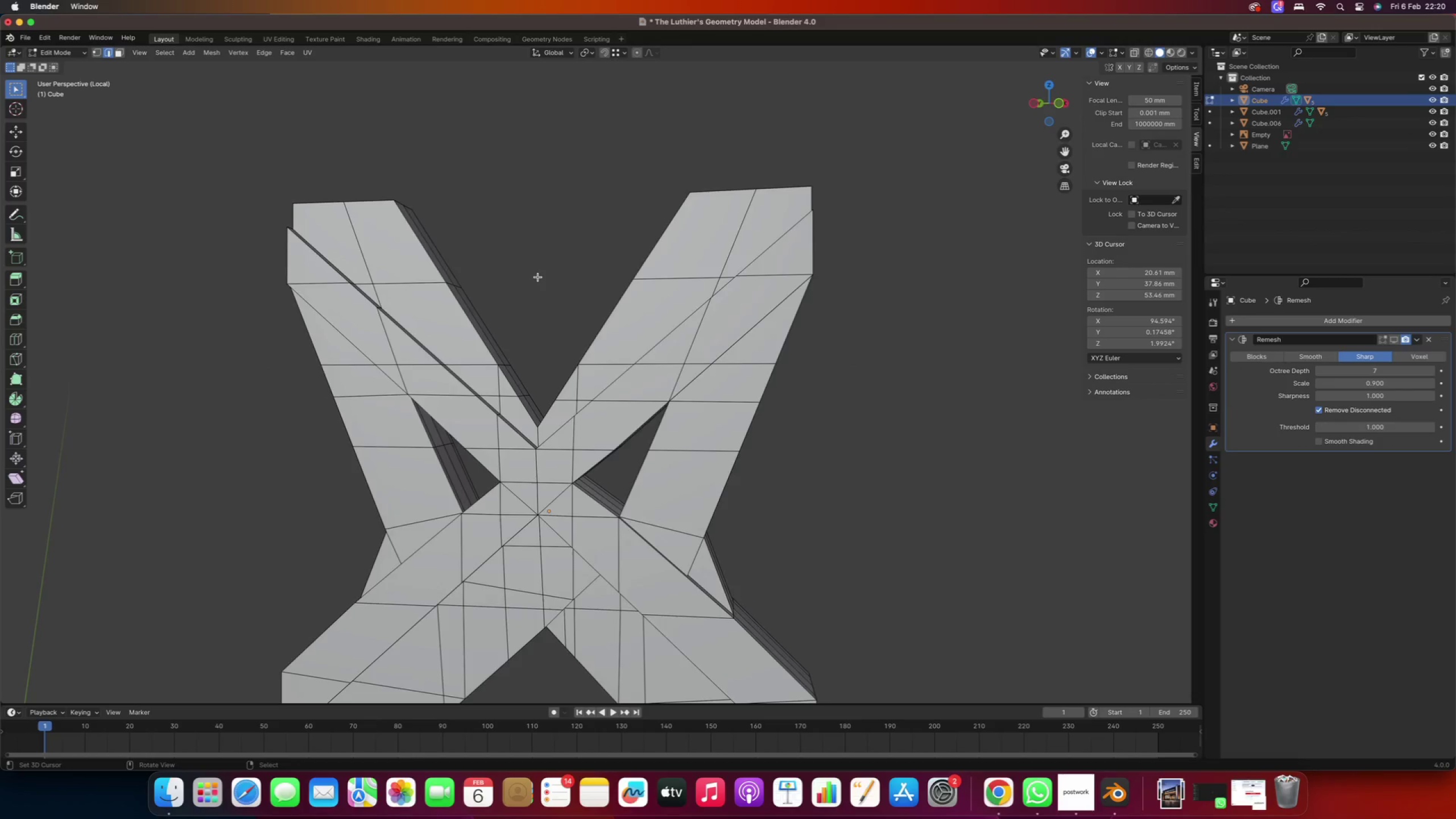 
key(A)
 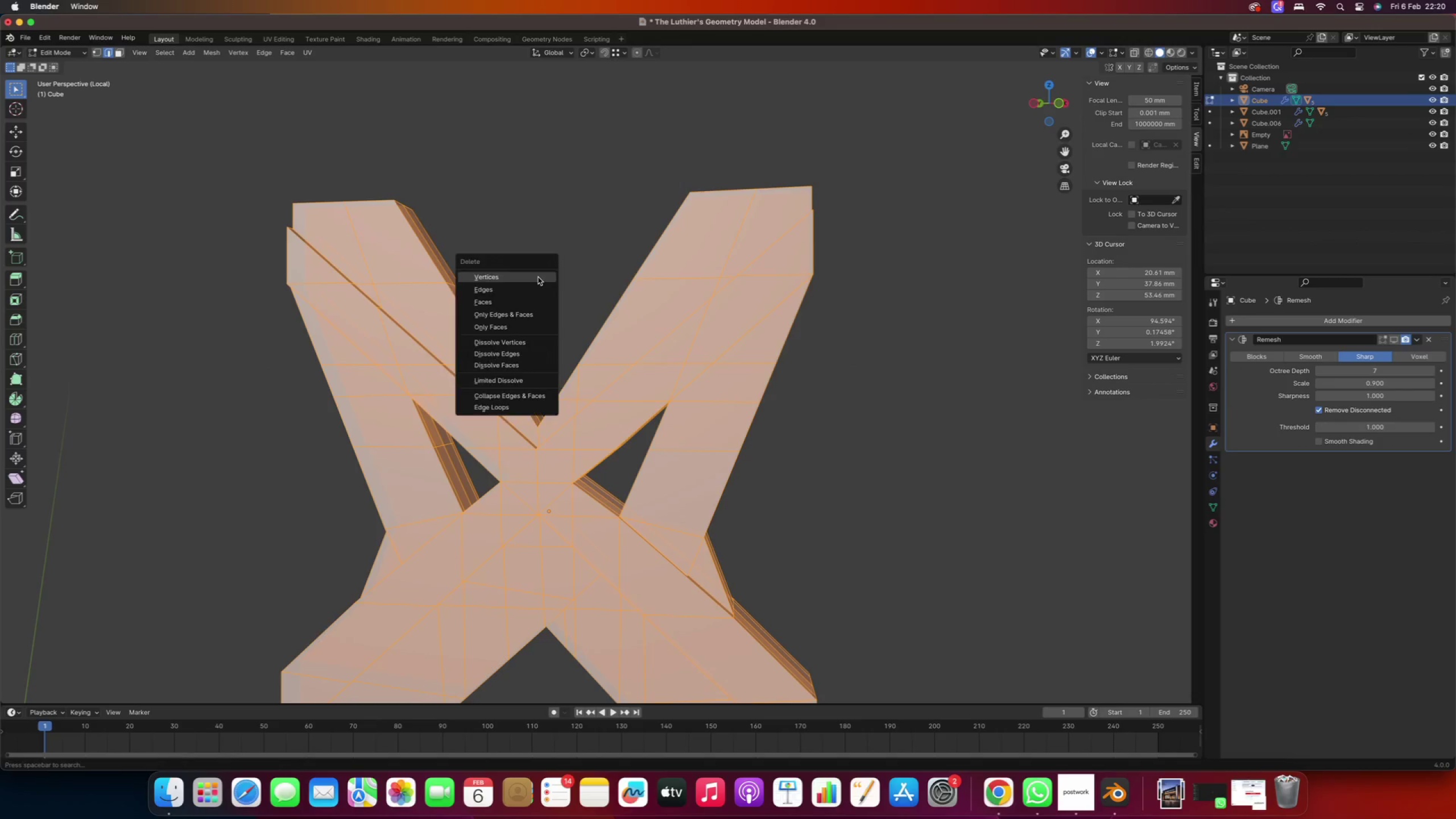 
key(Delete)
 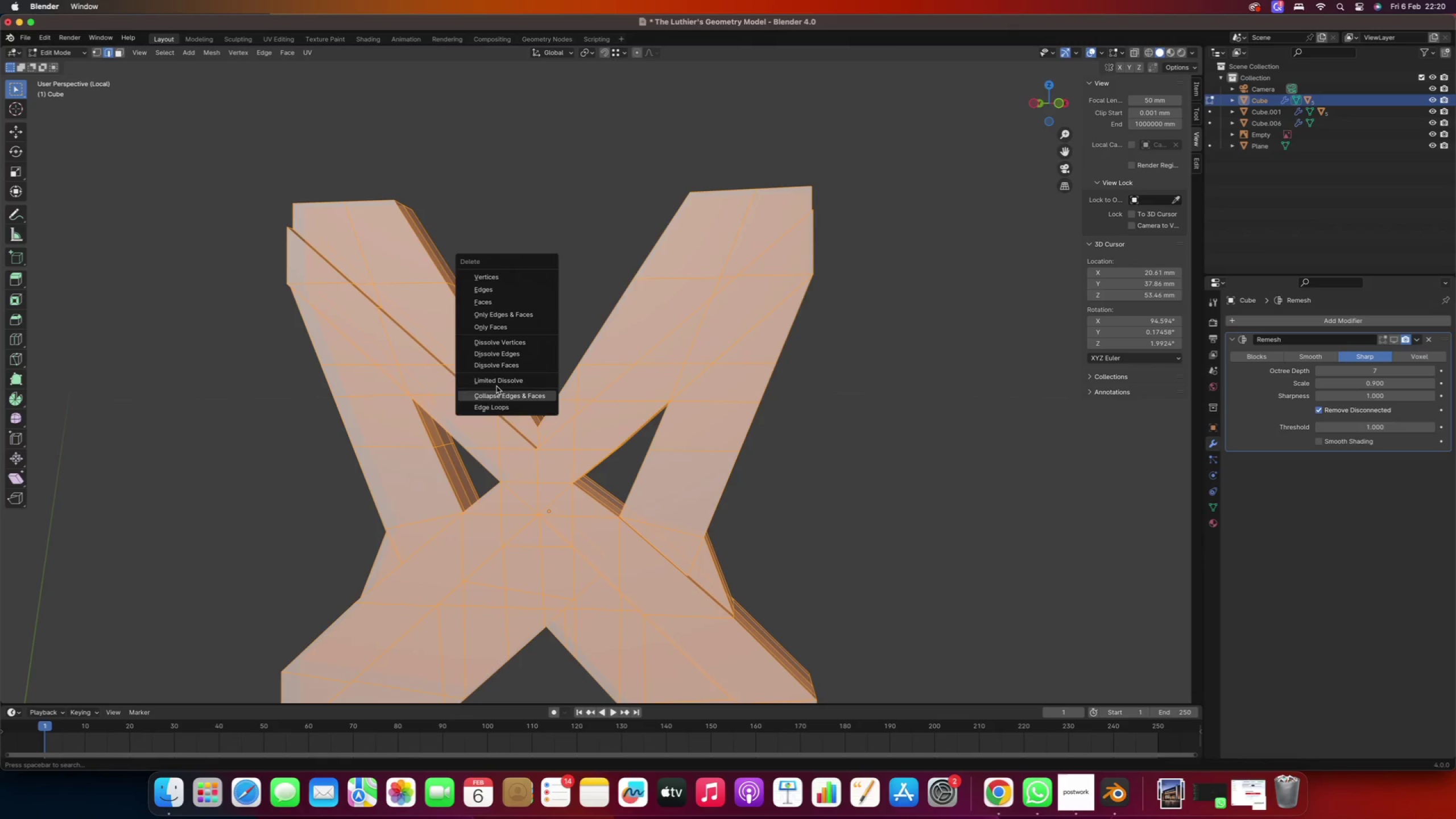 
left_click([494, 383])
 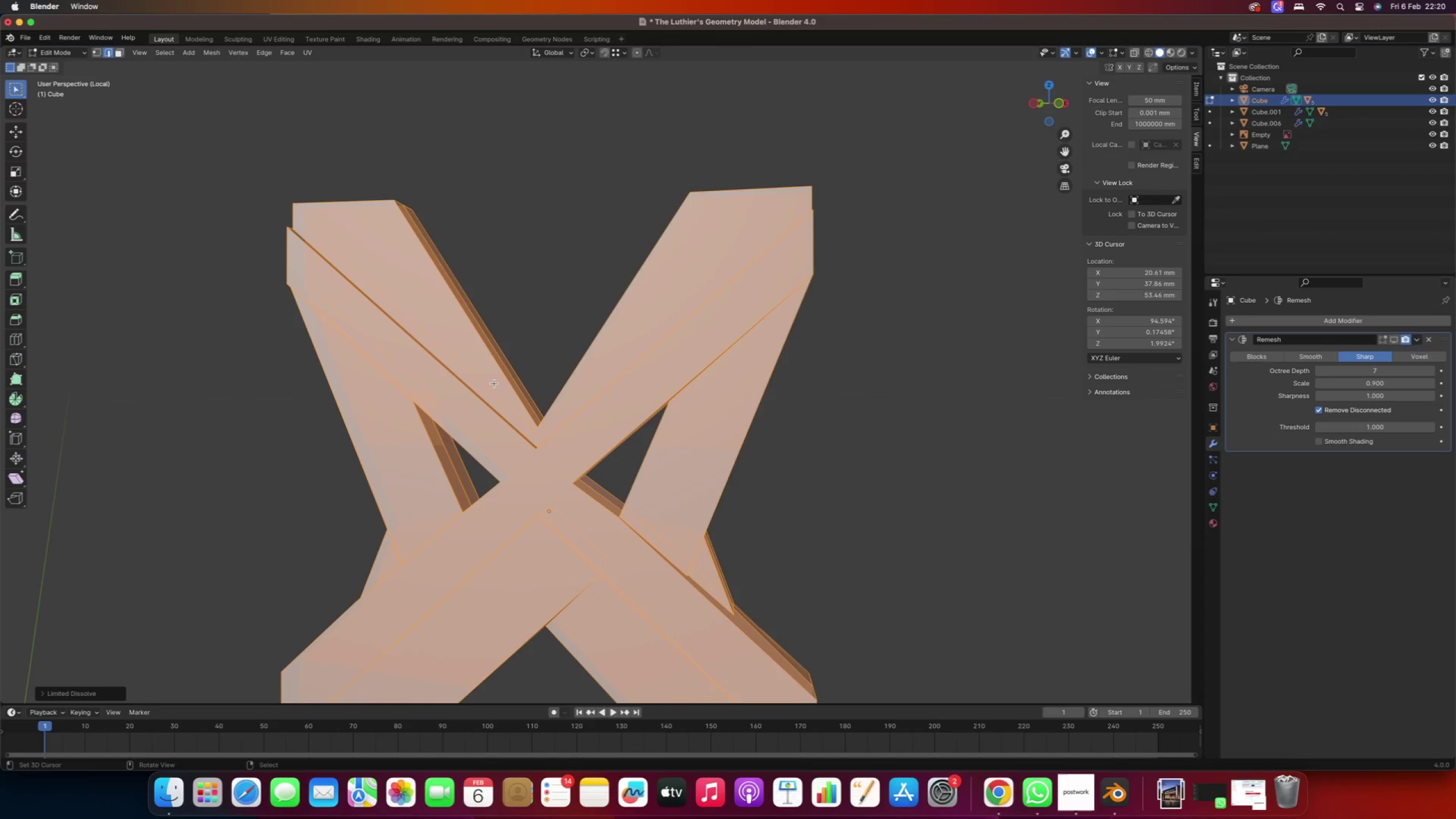 
key(Tab)
 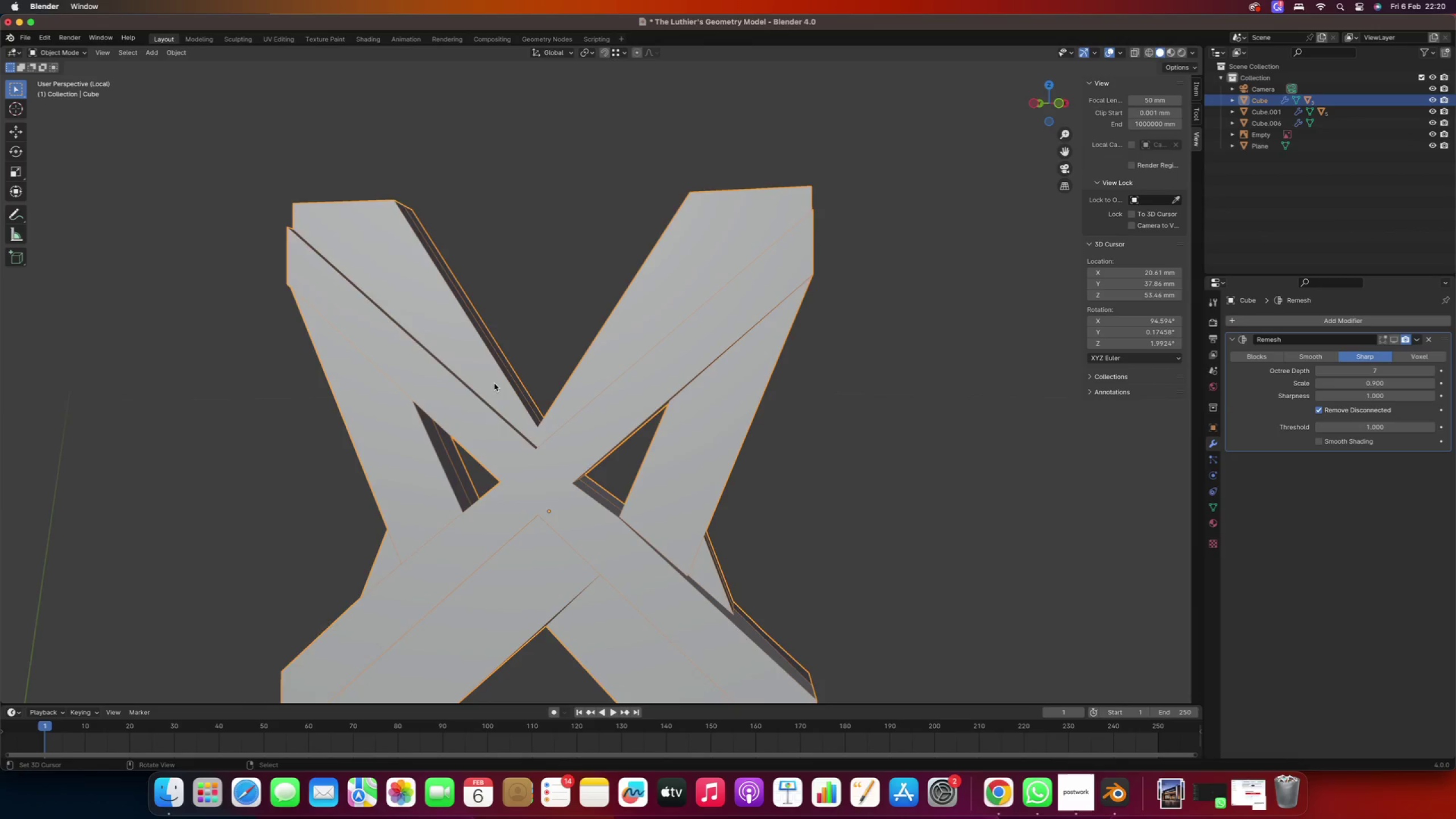 
scroll: coordinate [495, 383], scroll_direction: down, amount: 1.0
 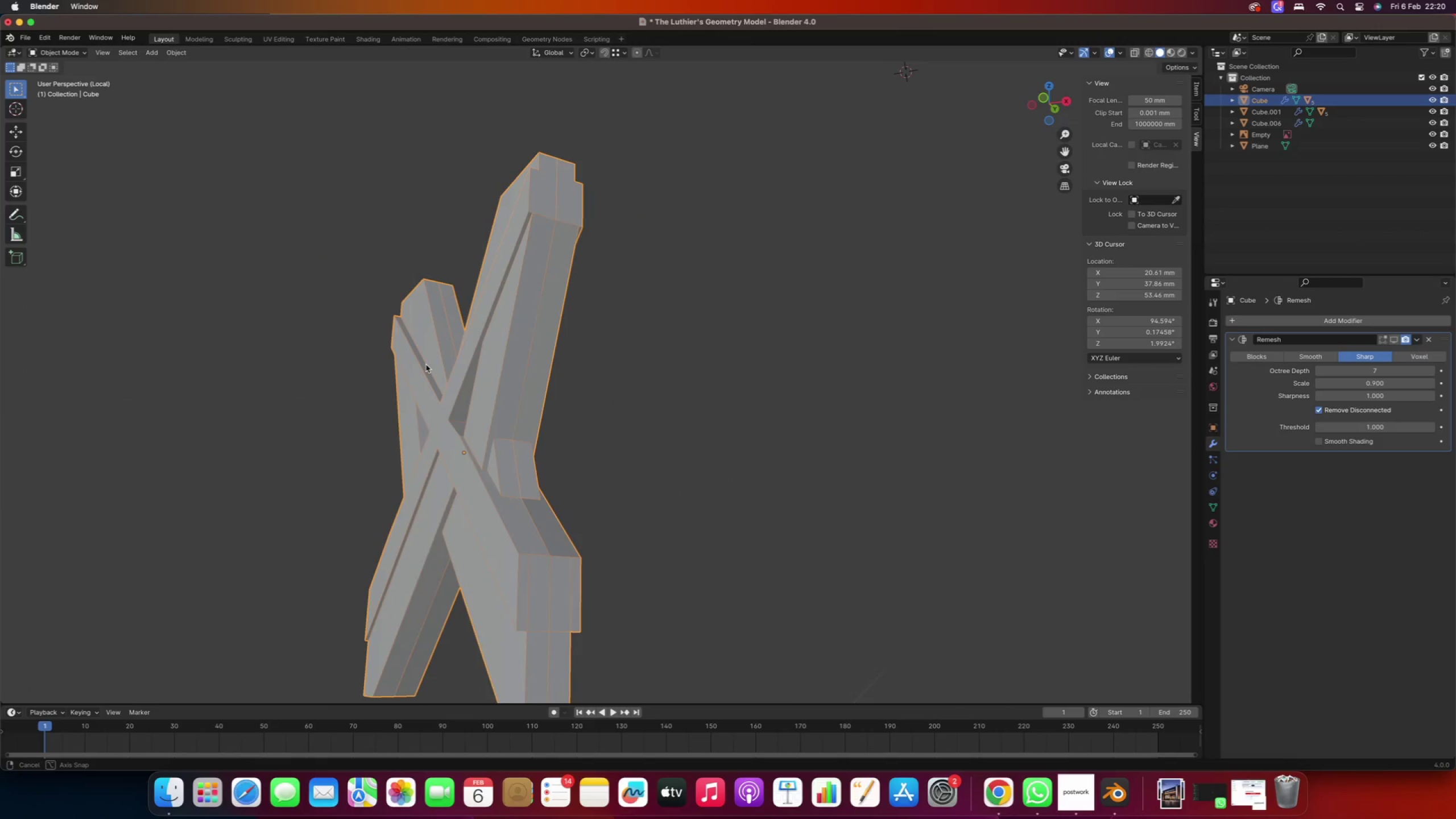 
key(Tab)
 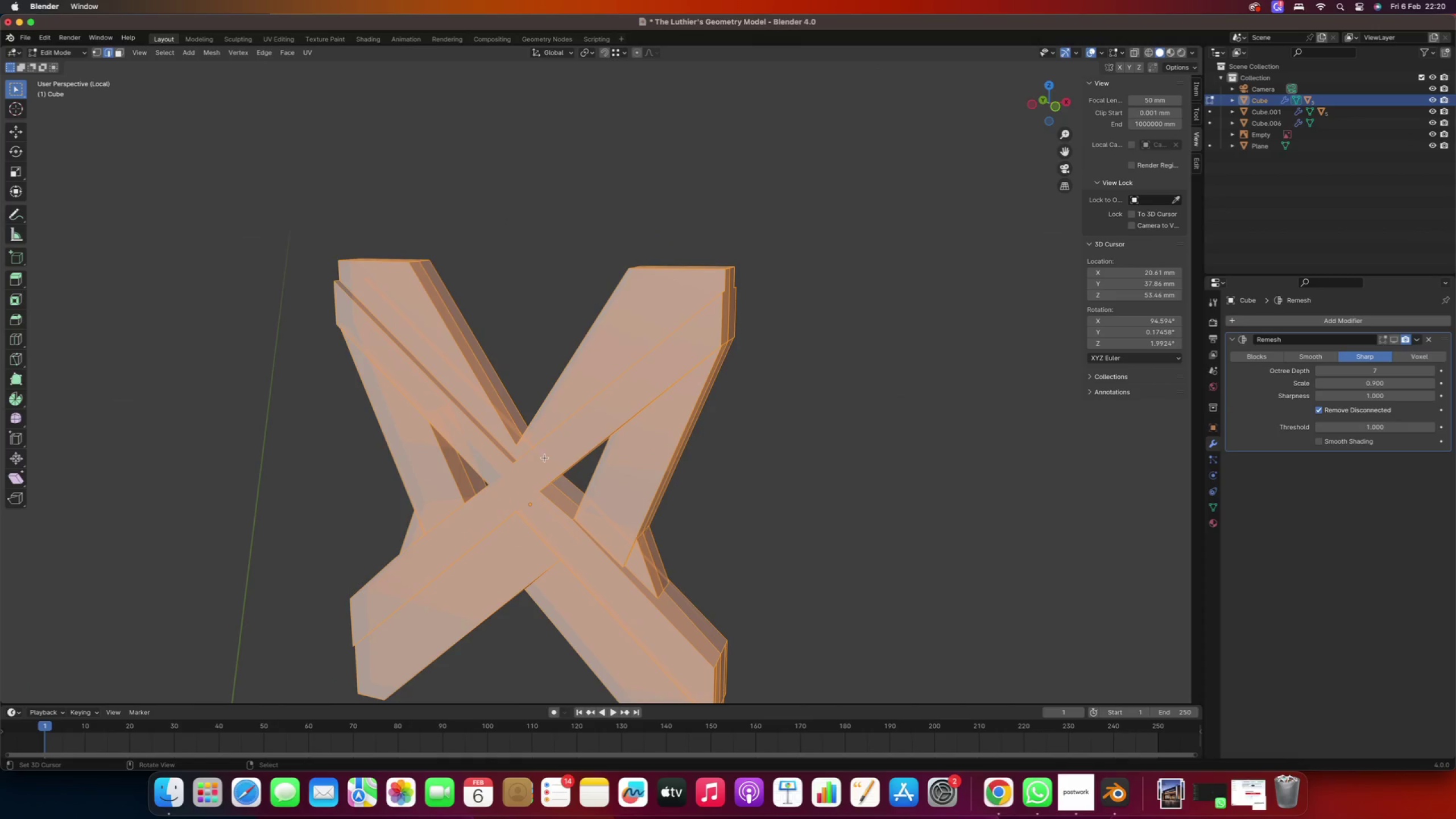 
scroll: coordinate [548, 468], scroll_direction: up, amount: 2.0
 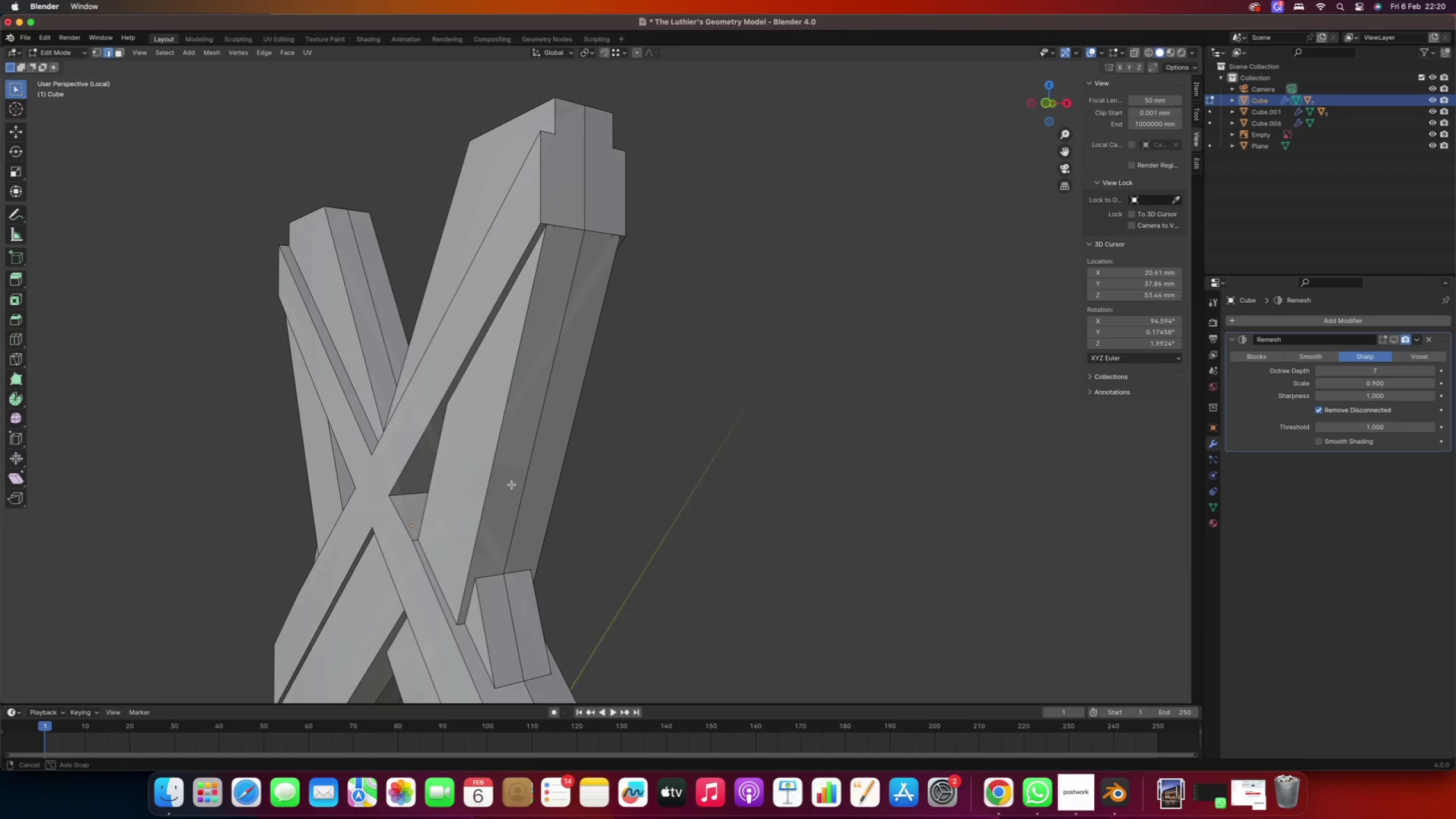 
wait(12.55)
 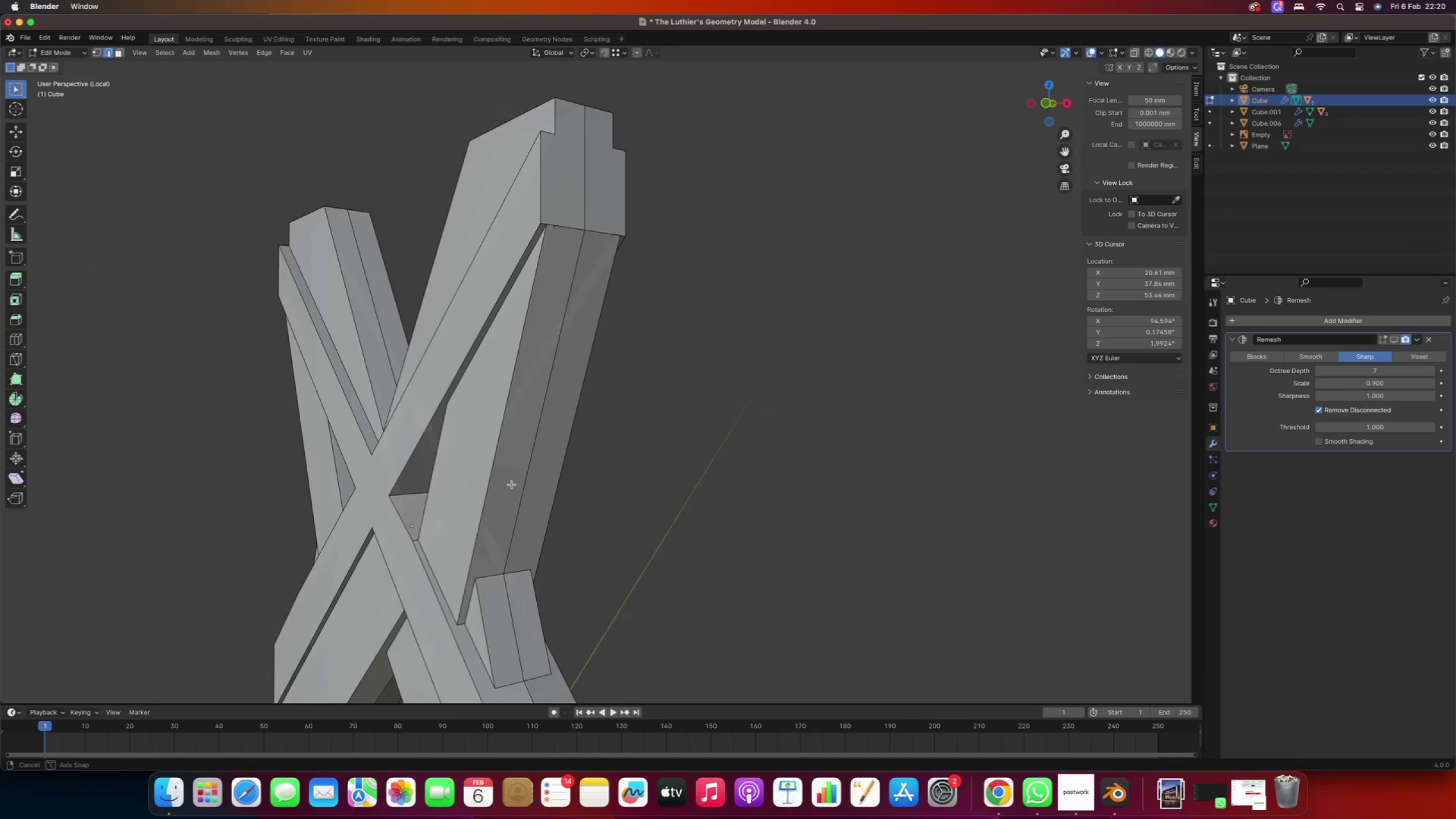 
scroll: coordinate [575, 421], scroll_direction: down, amount: 1.0
 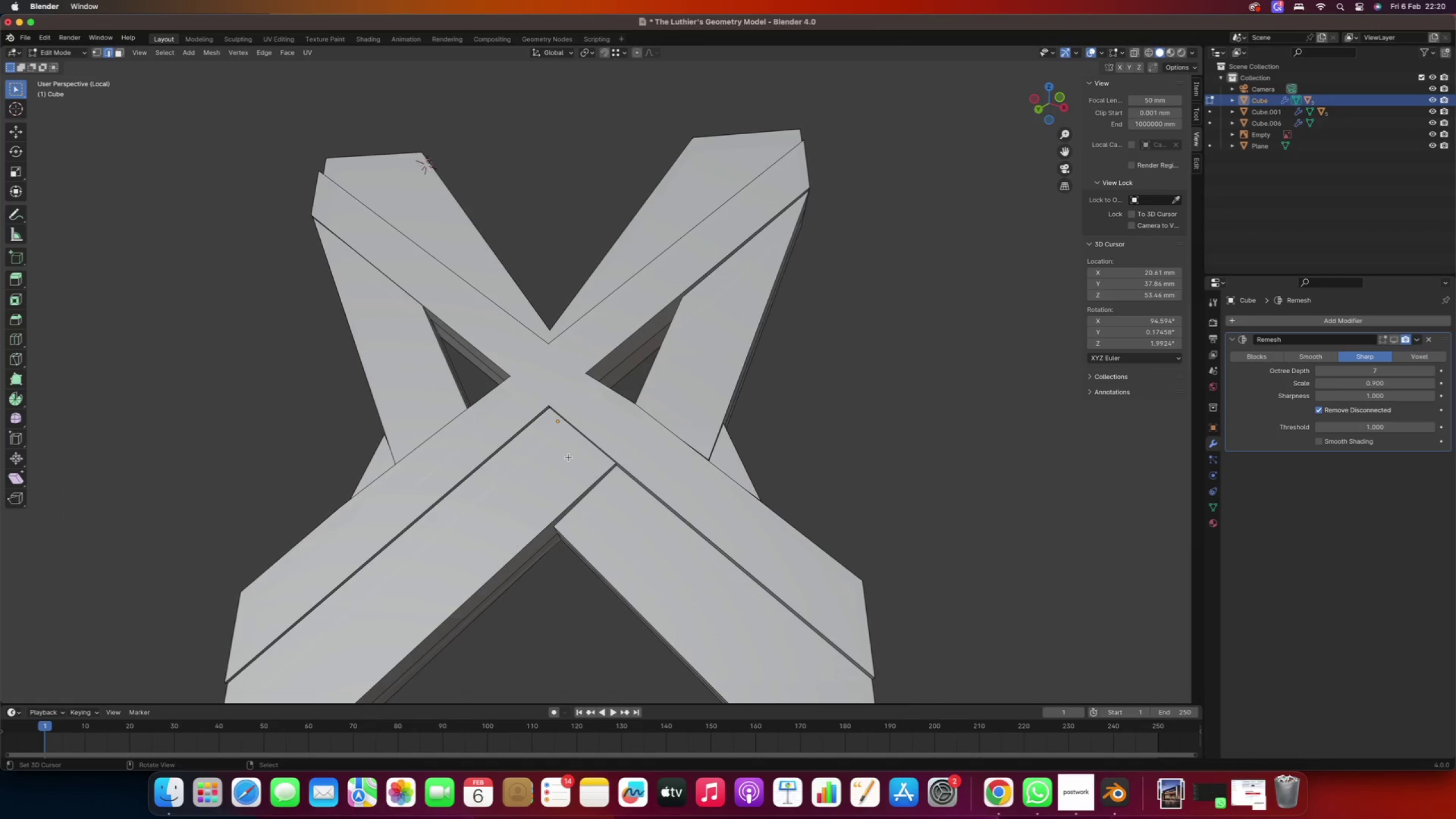 
key(A)
 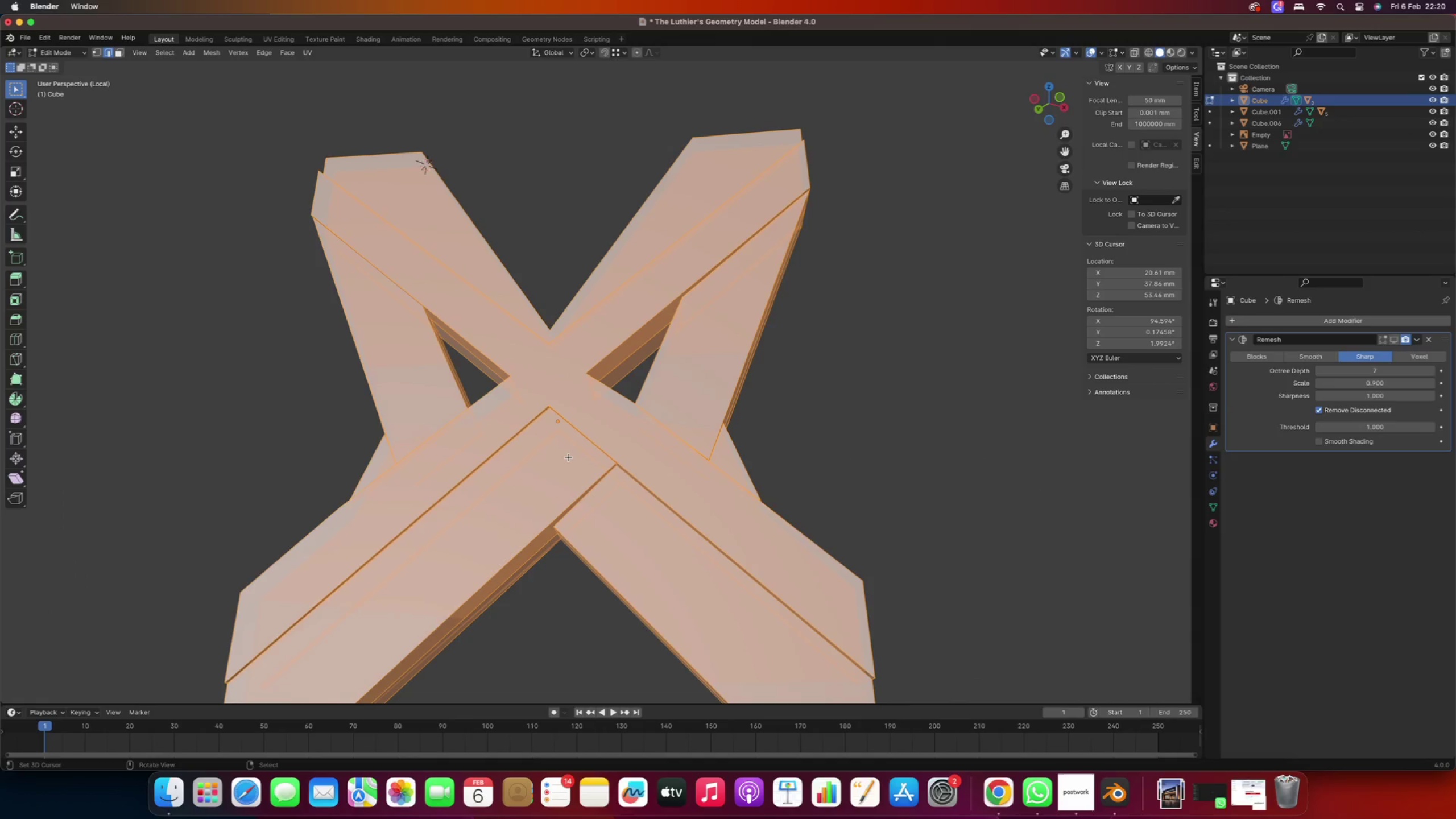 
key(Control+B)
 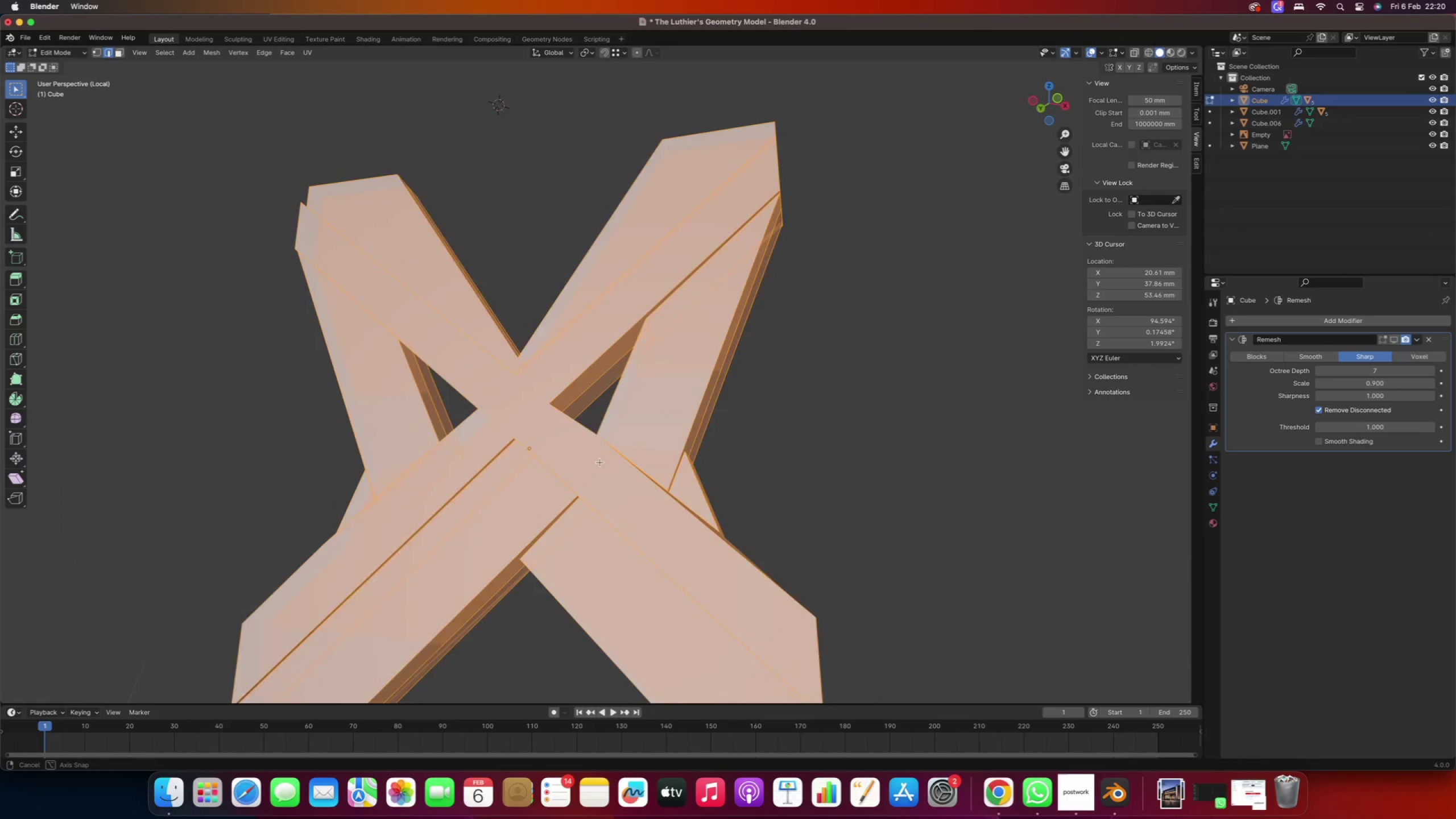 
wait(5.38)
 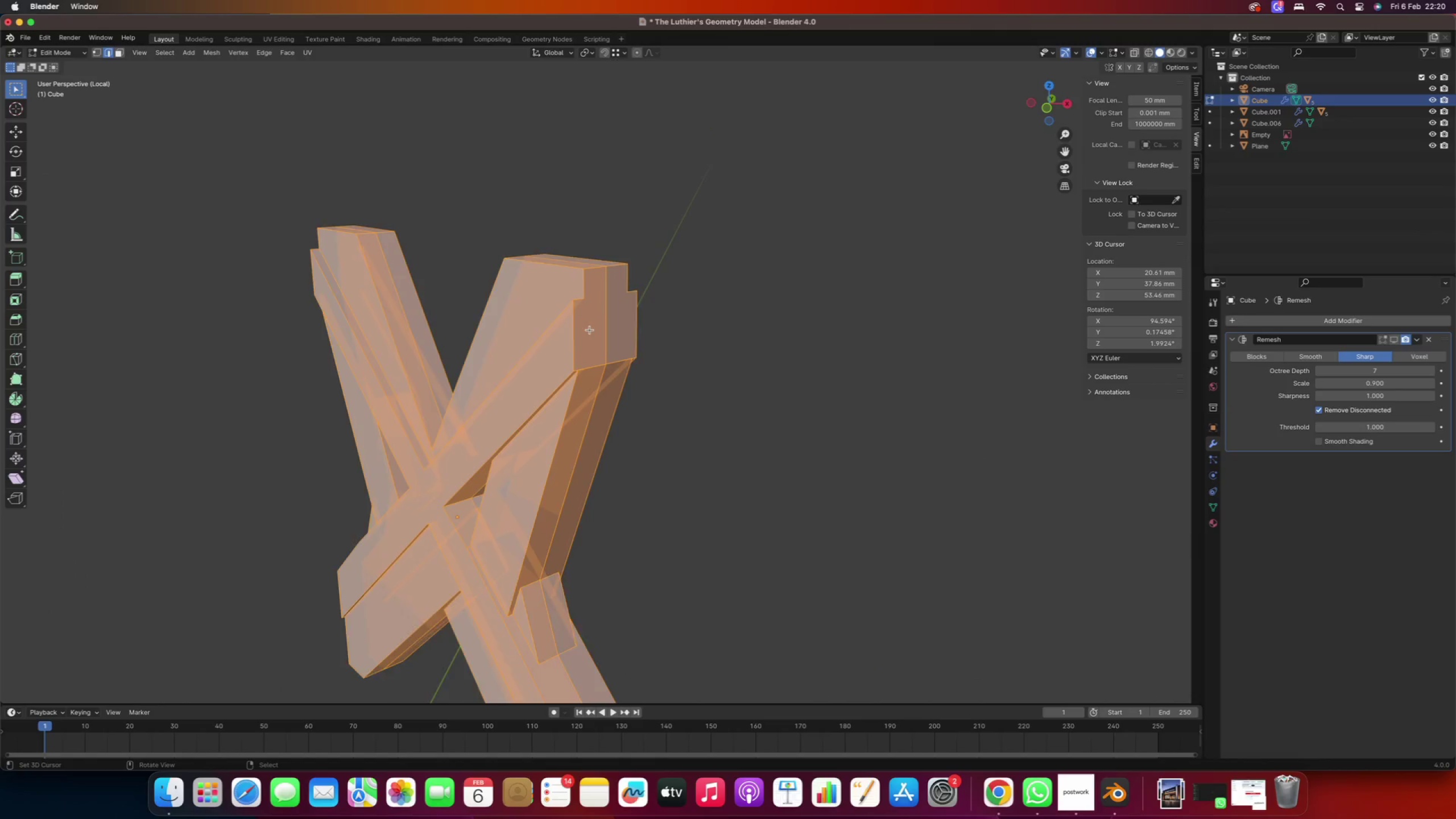 
hold_key(key=ShiftRight, duration=0.6)
 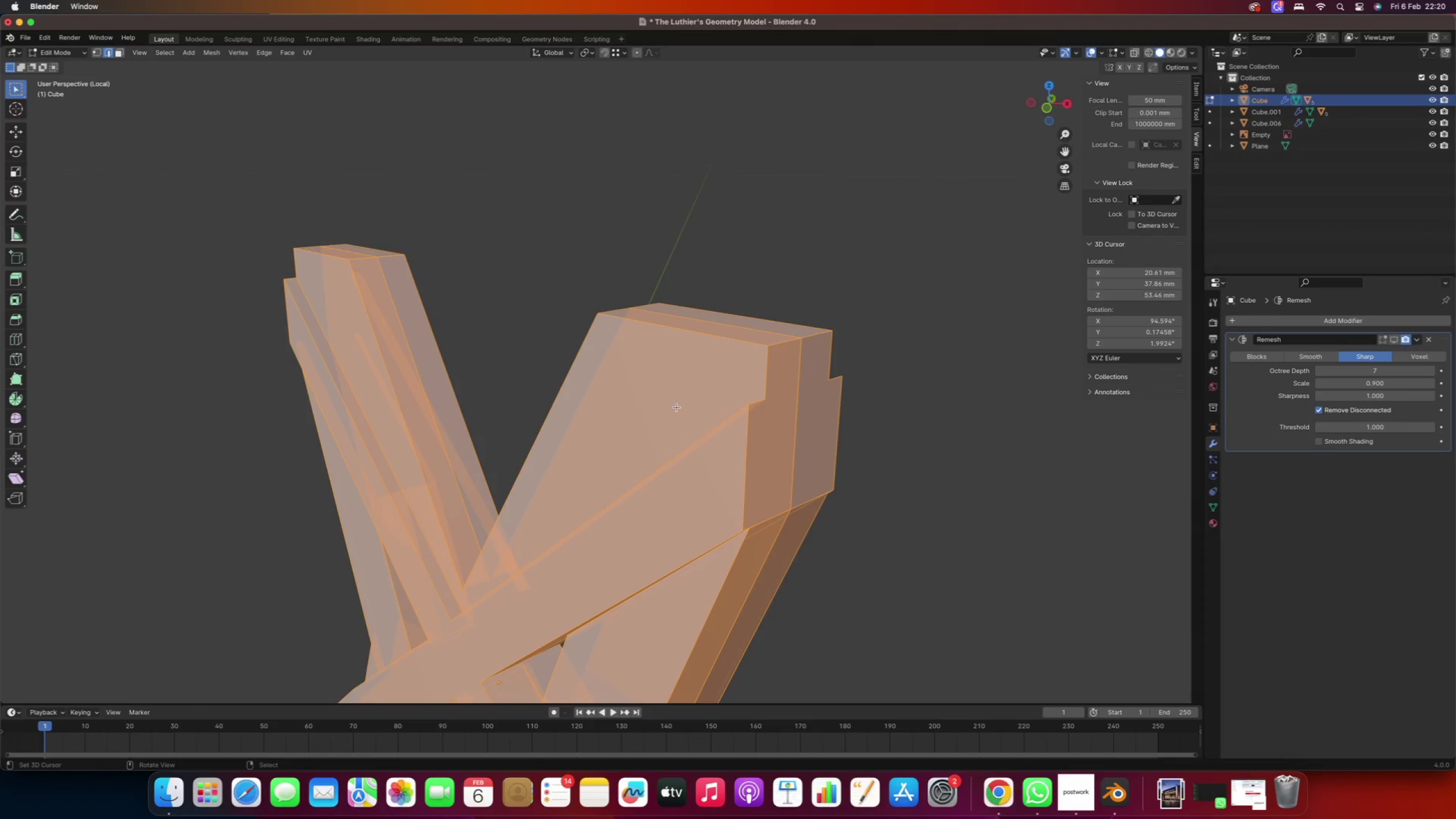 
scroll: coordinate [589, 327], scroll_direction: up, amount: 2.0
 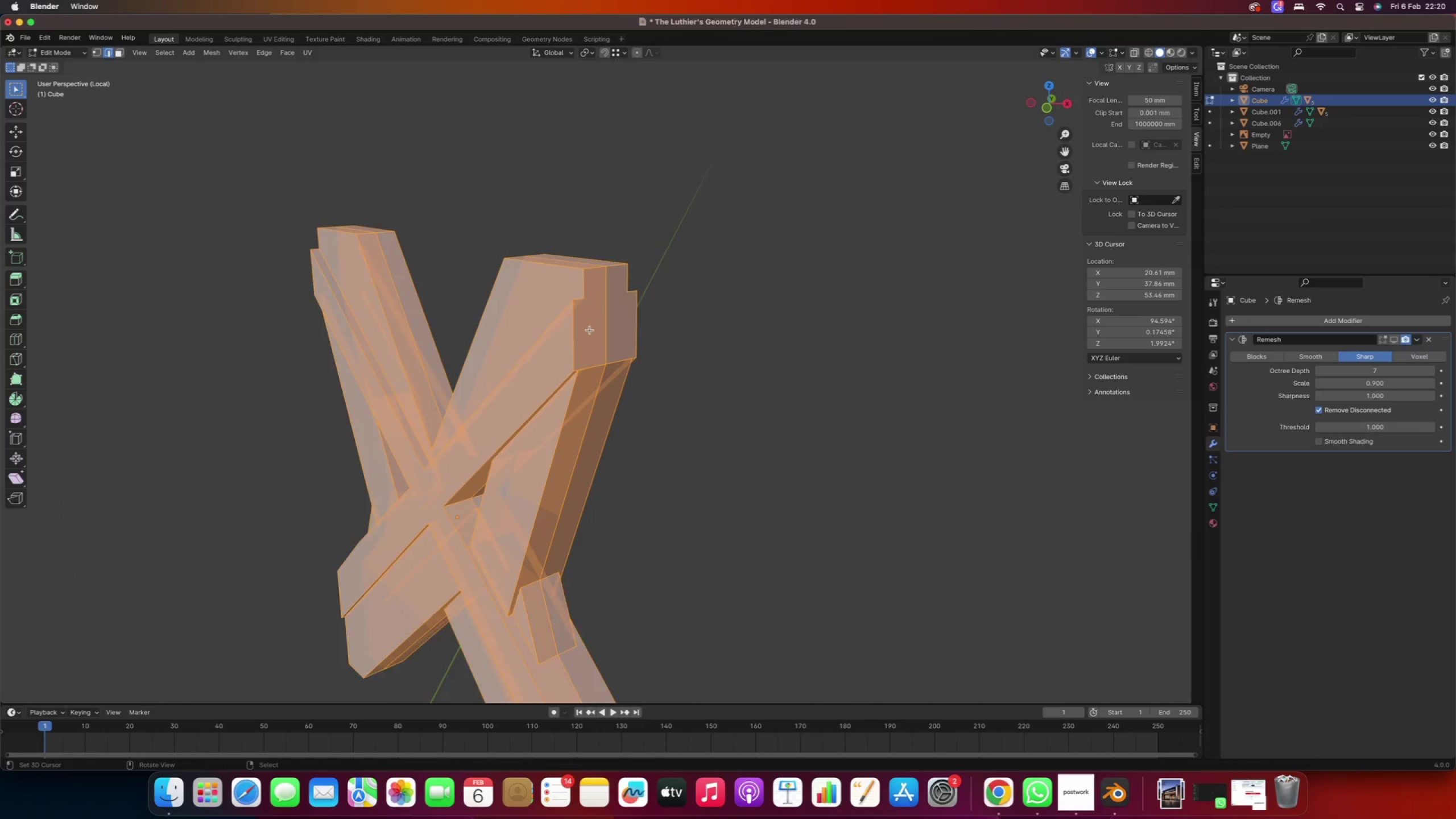 
hold_key(key=ControlRight, duration=0.88)
 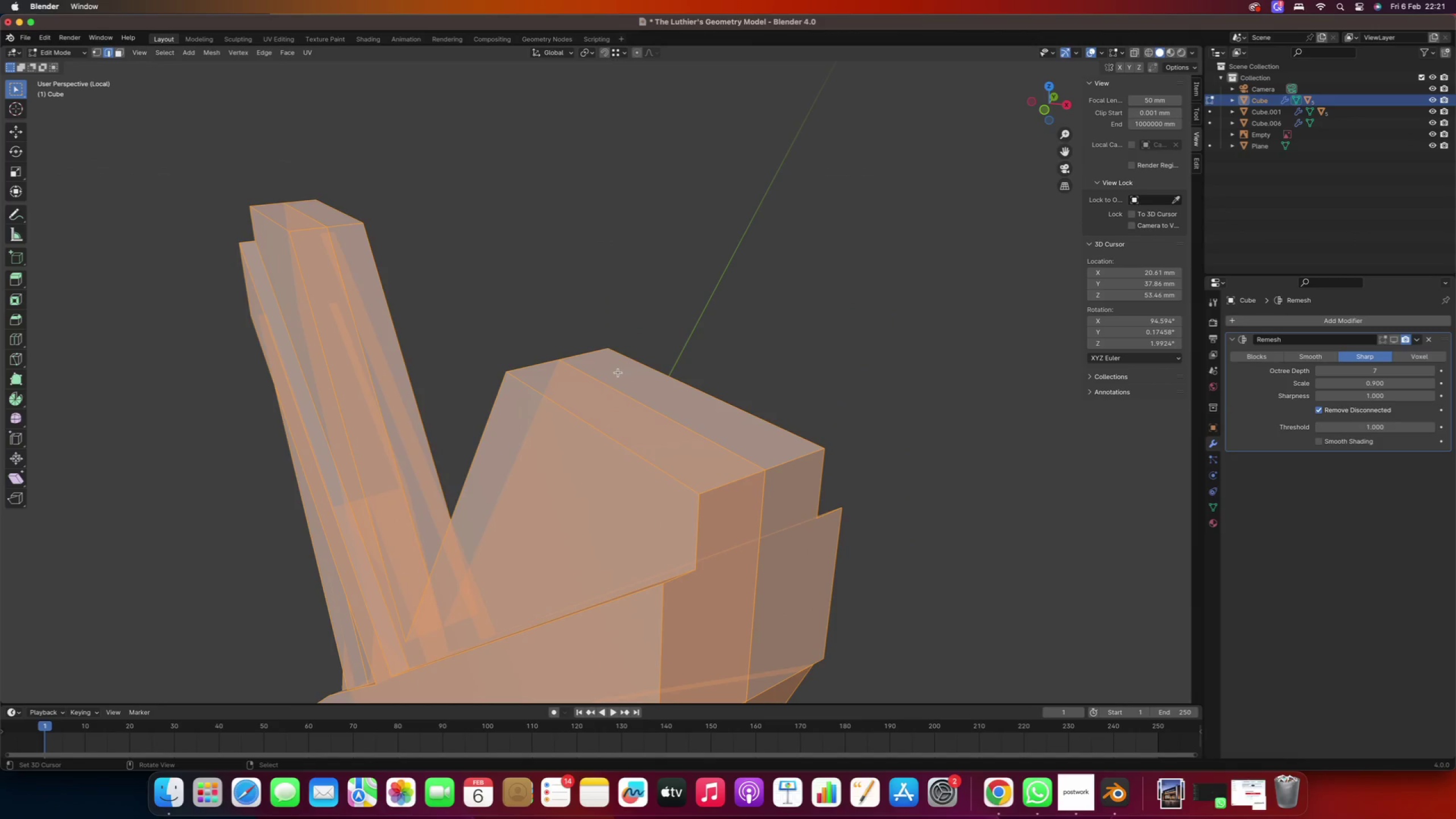 
key(Control+B)
 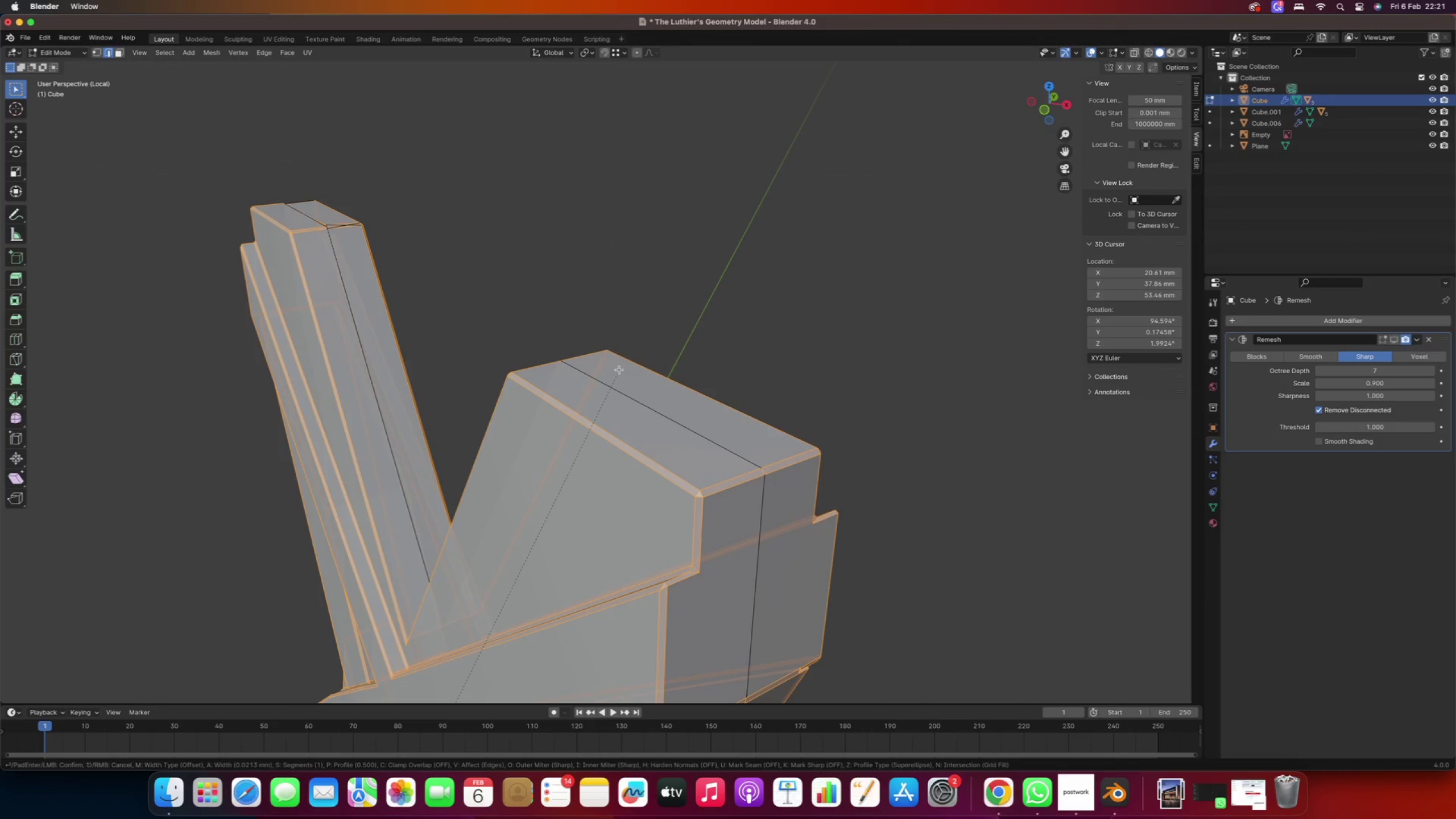 
scroll: coordinate [619, 370], scroll_direction: up, amount: 1.0
 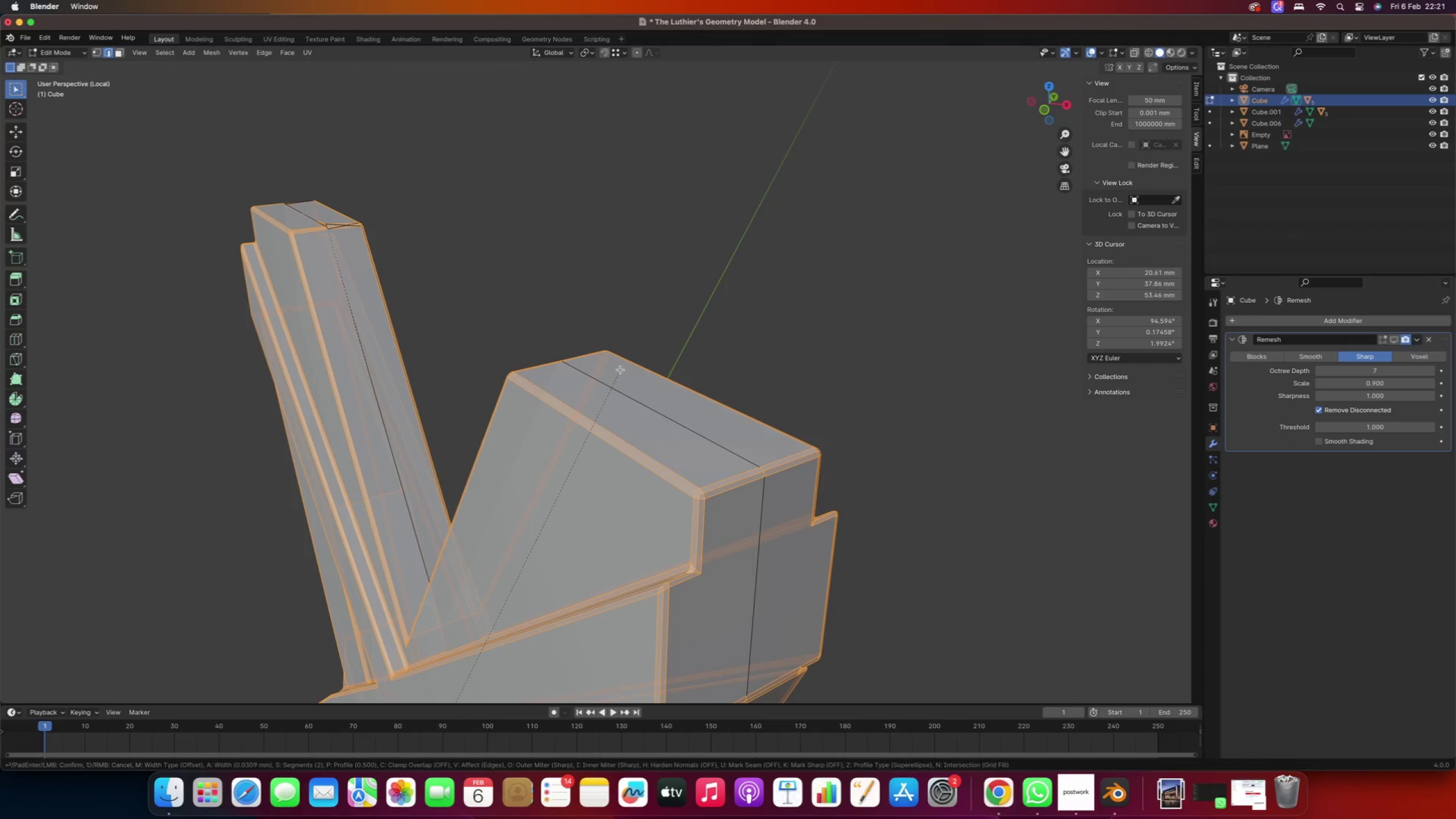 
wait(6.57)
 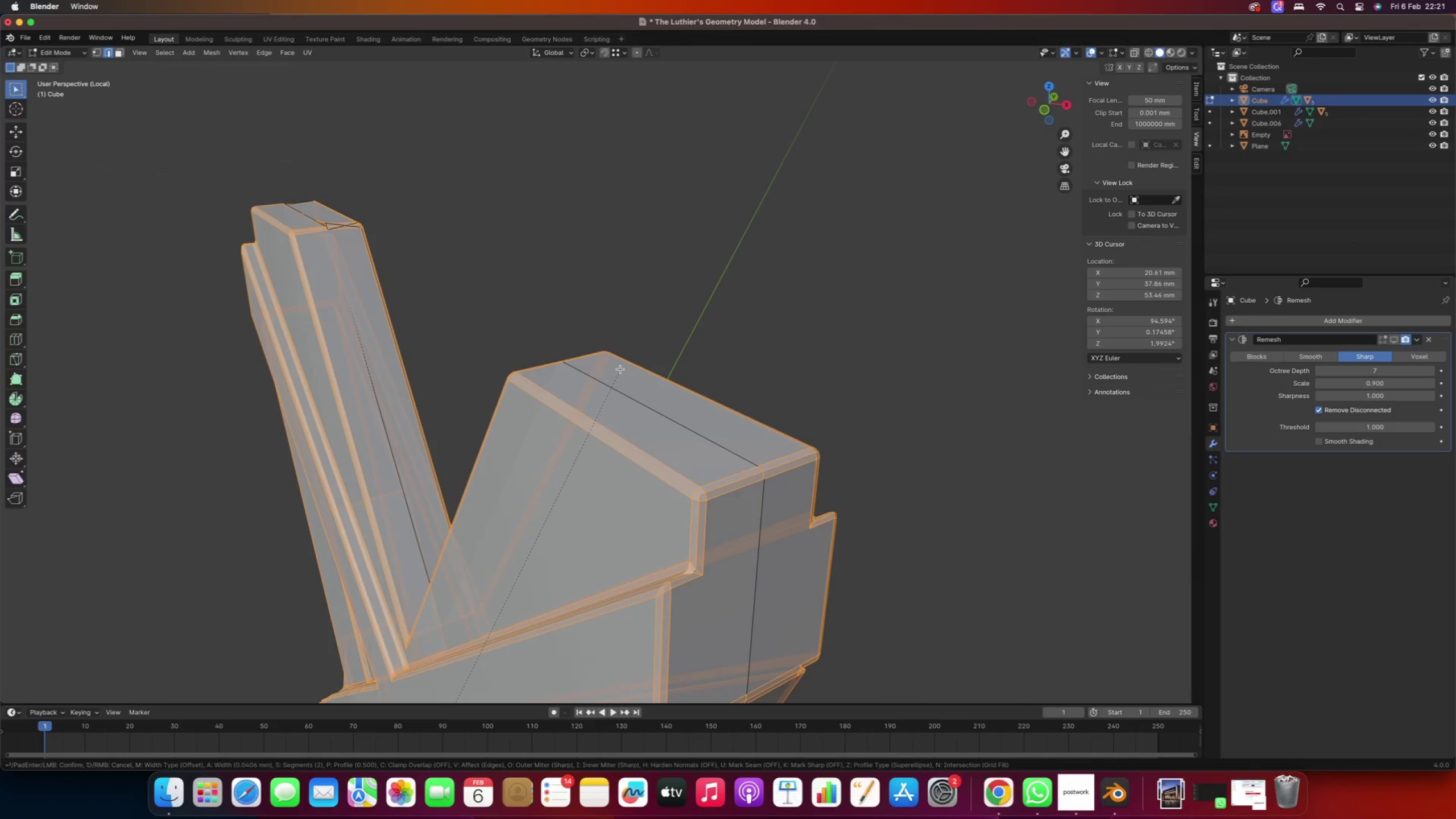 
scroll: coordinate [620, 370], scroll_direction: up, amount: 1.0
 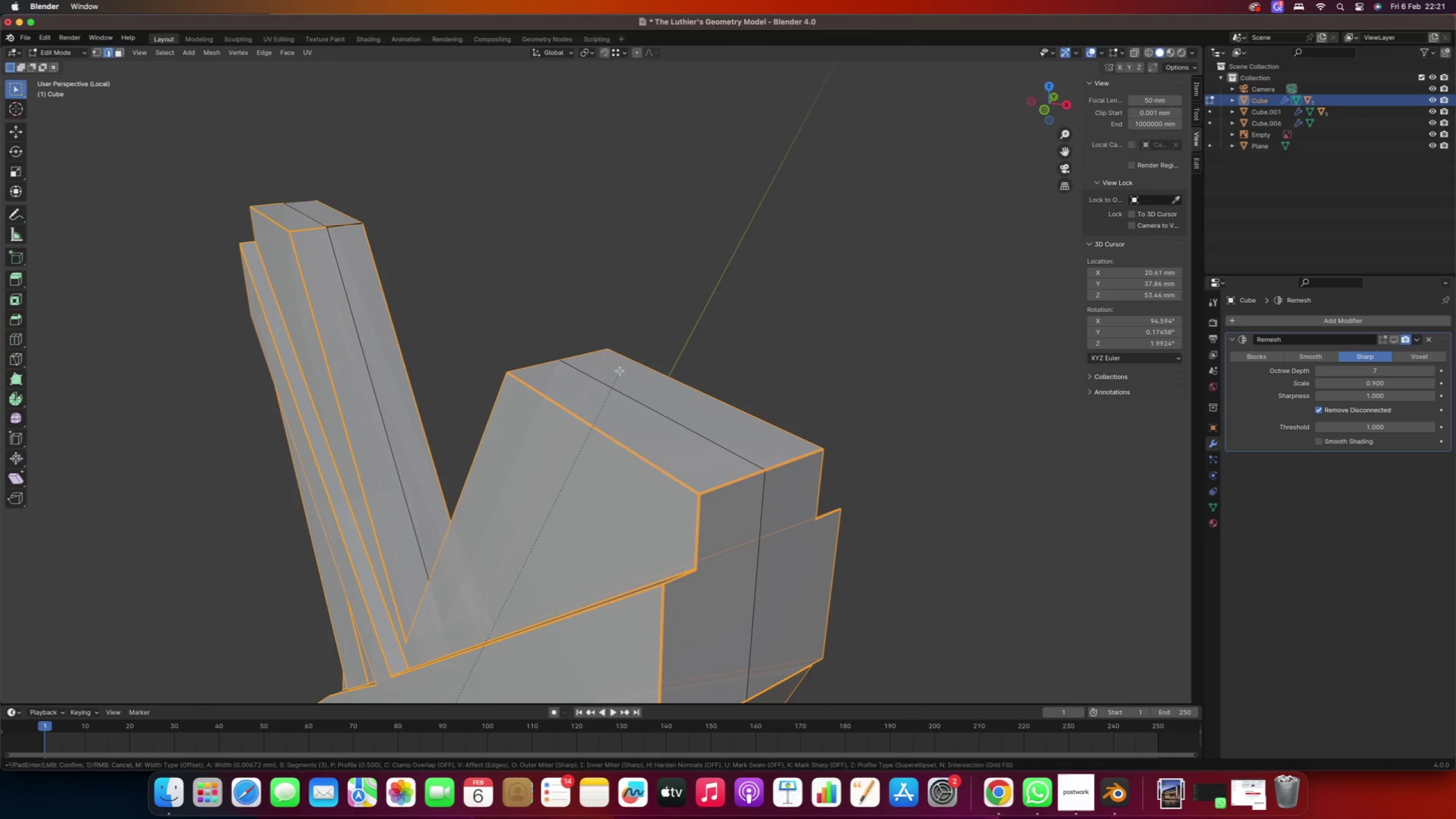 
left_click([620, 370])
 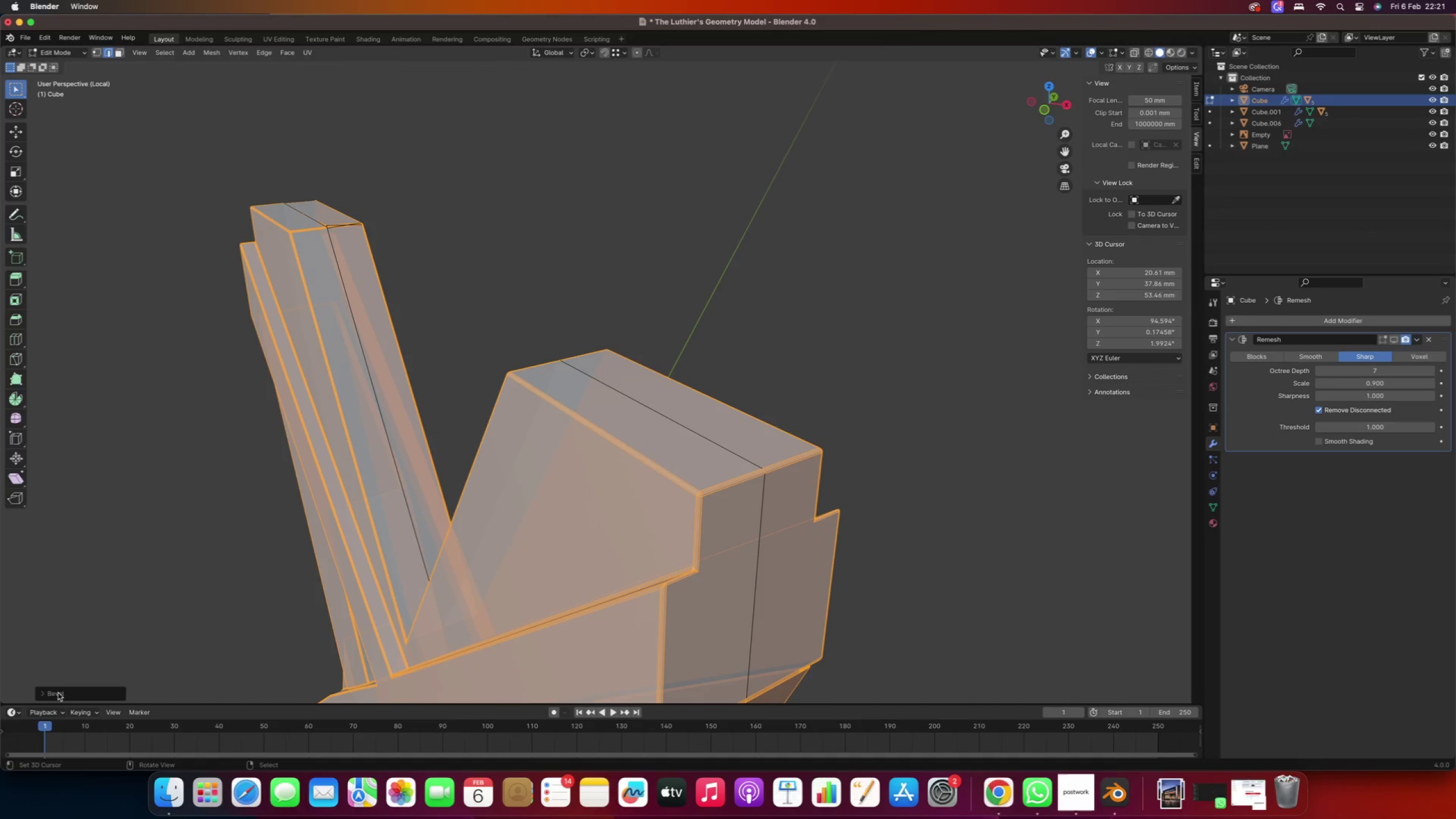 
left_click([47, 693])
 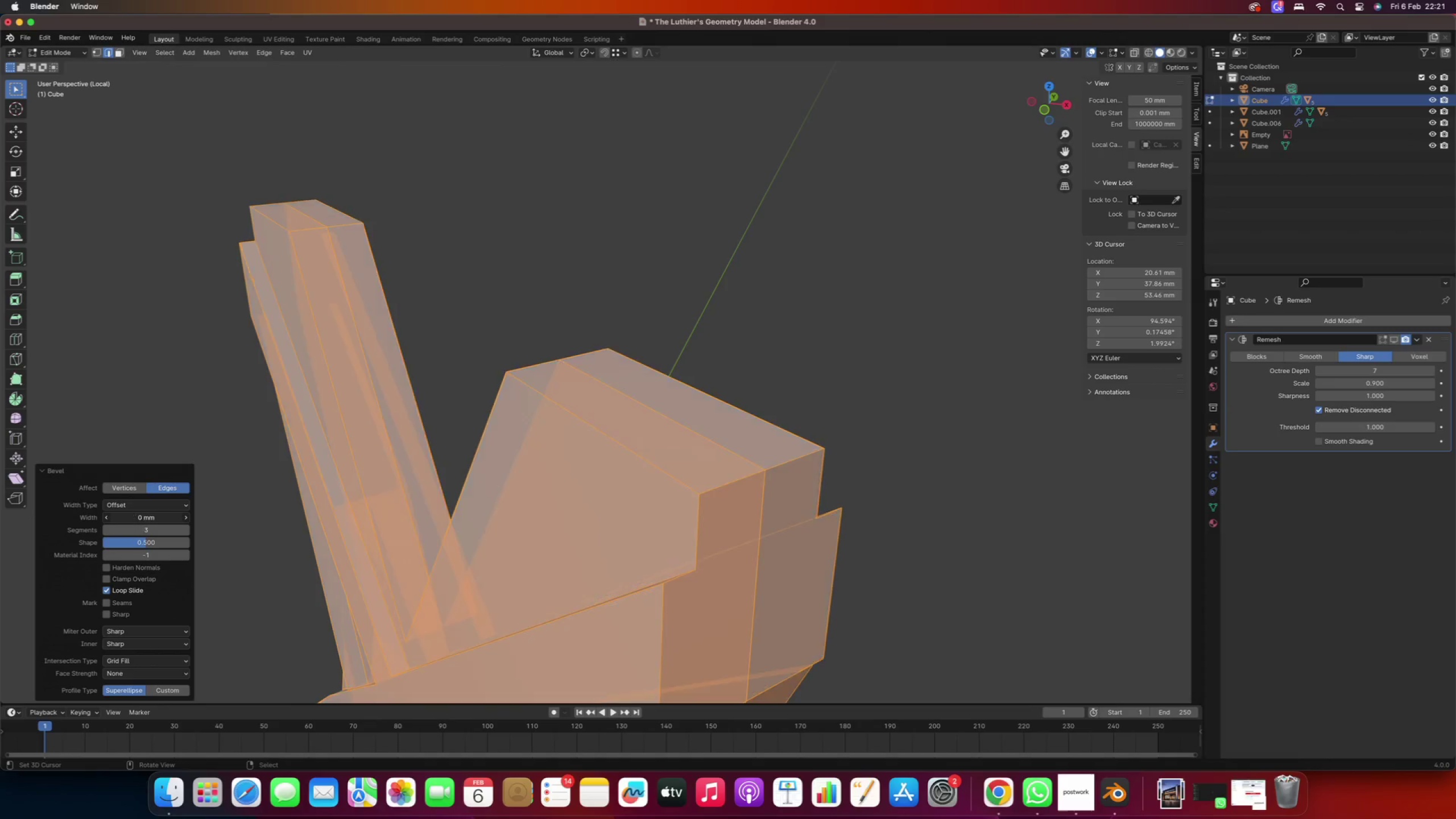 
wait(7.38)
 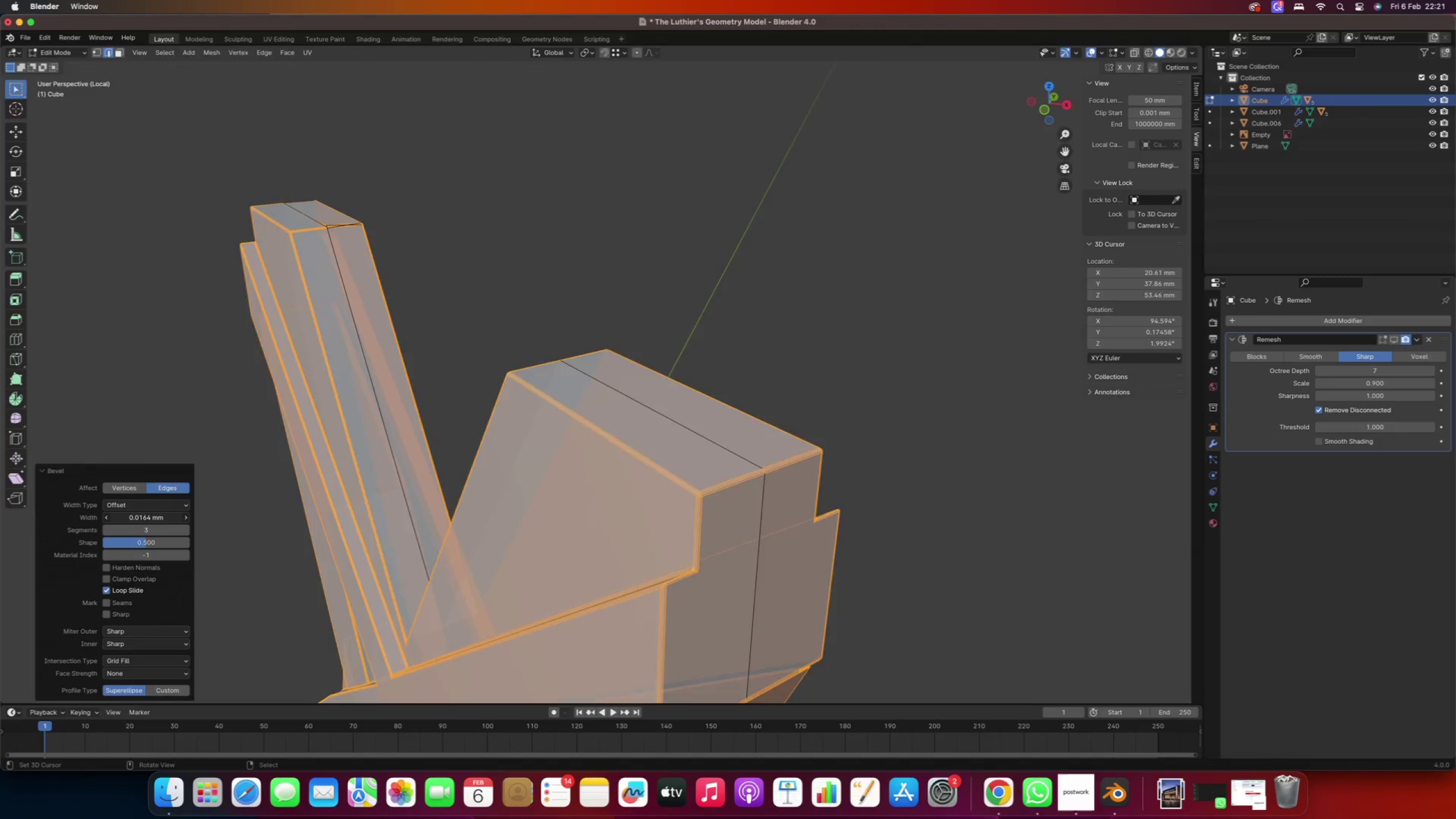 
key(3)
 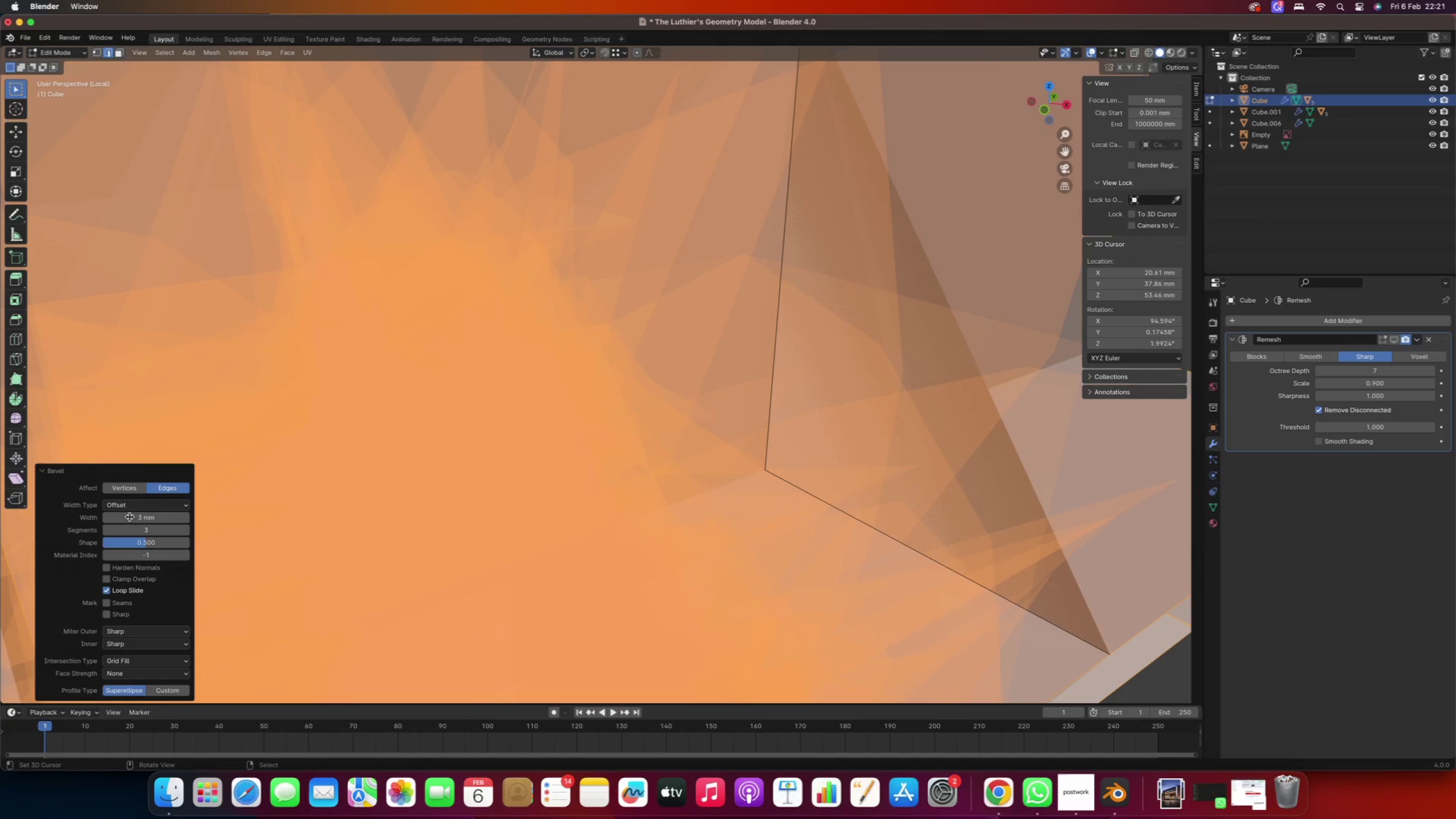 
key(Enter)
 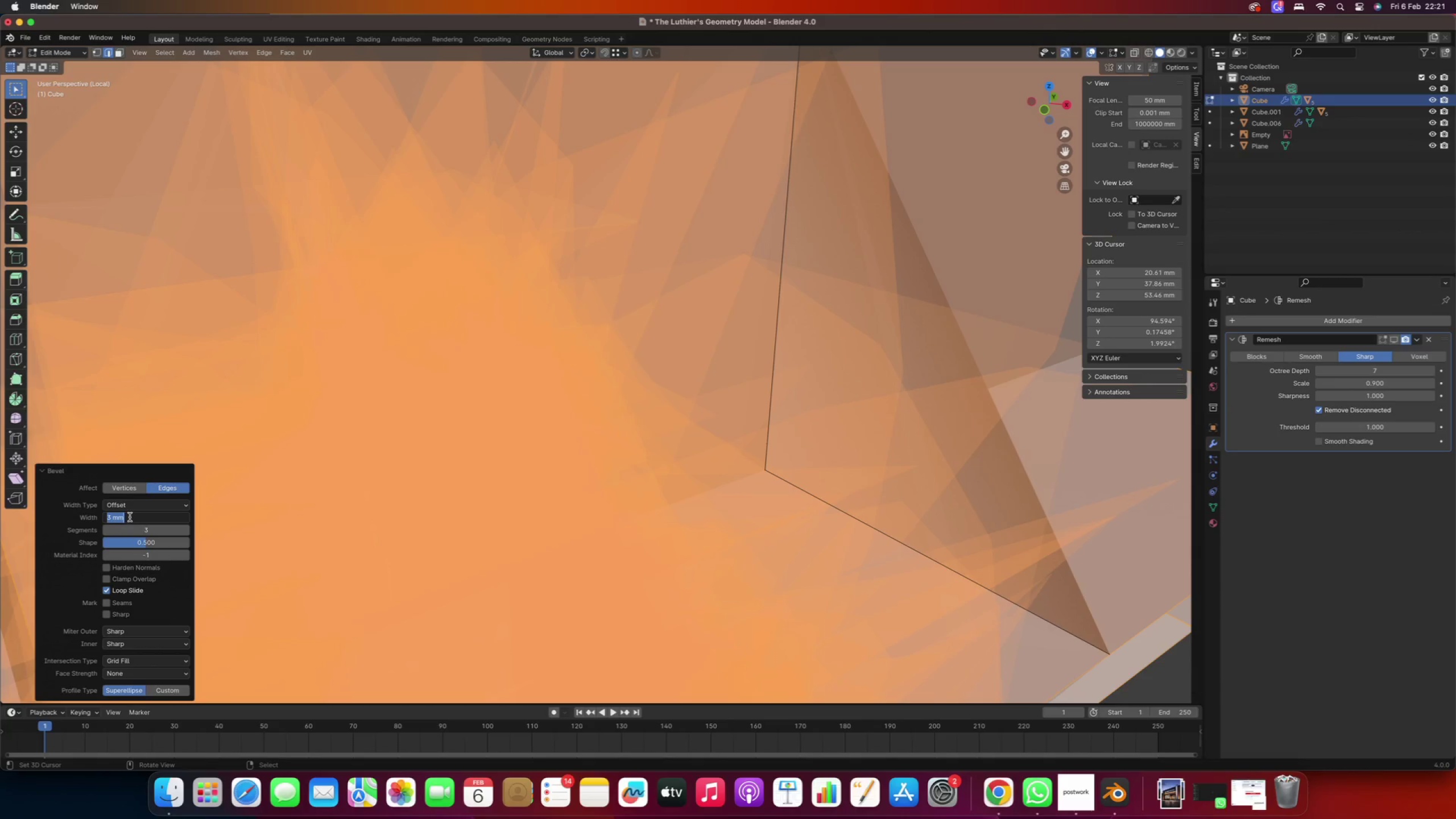 
key(Period)
 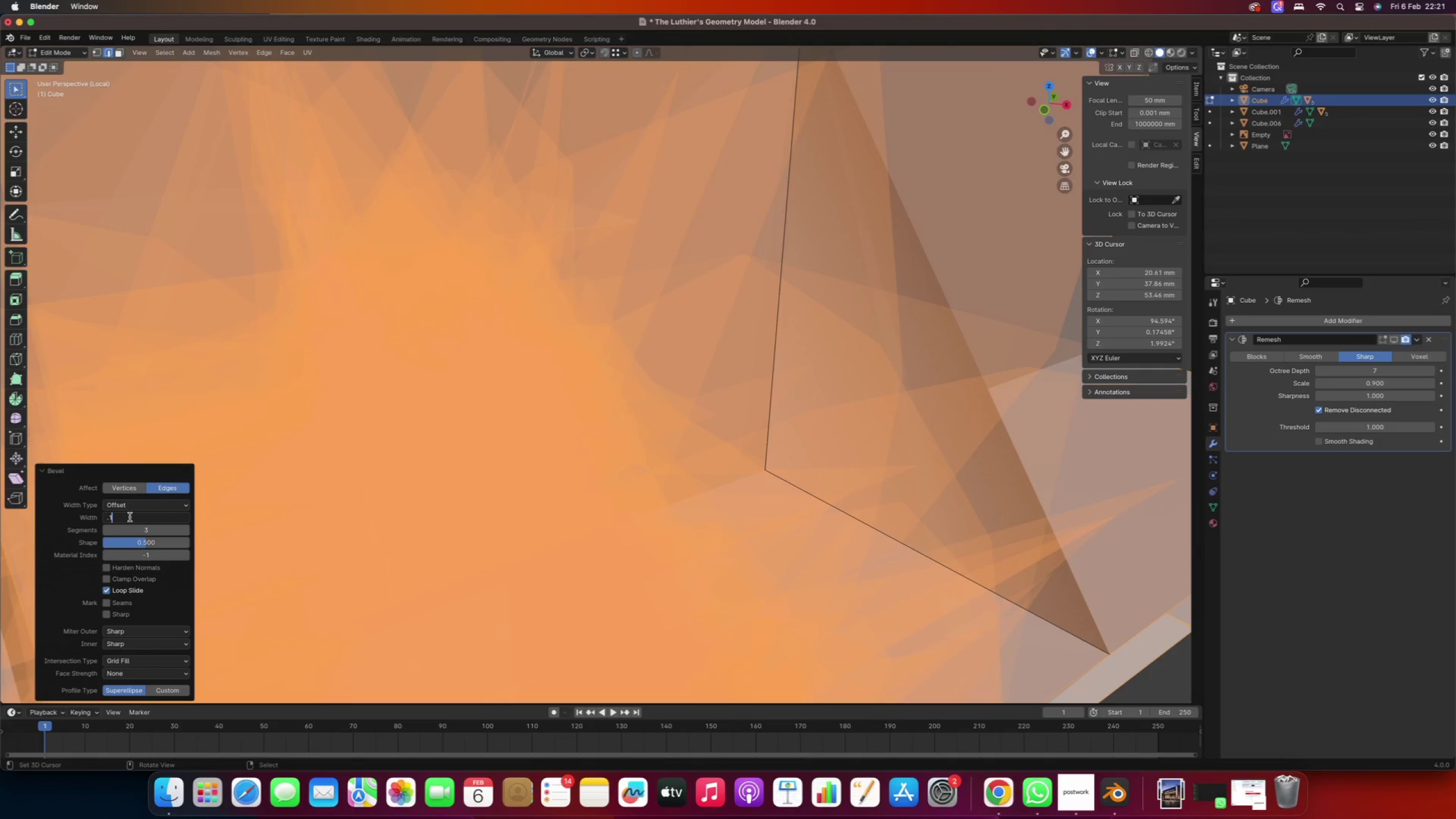 
key(1)
 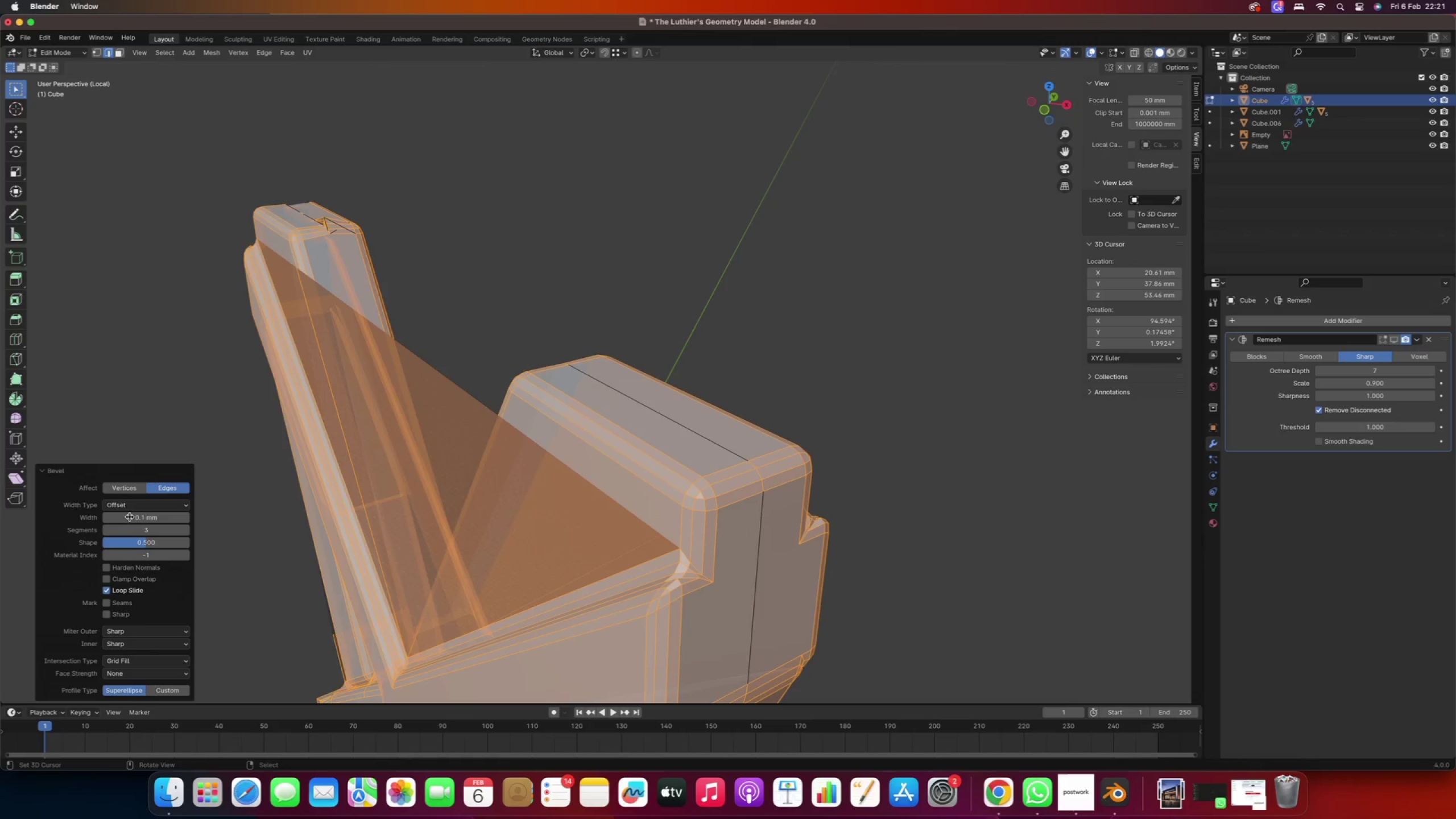 
key(Enter)
 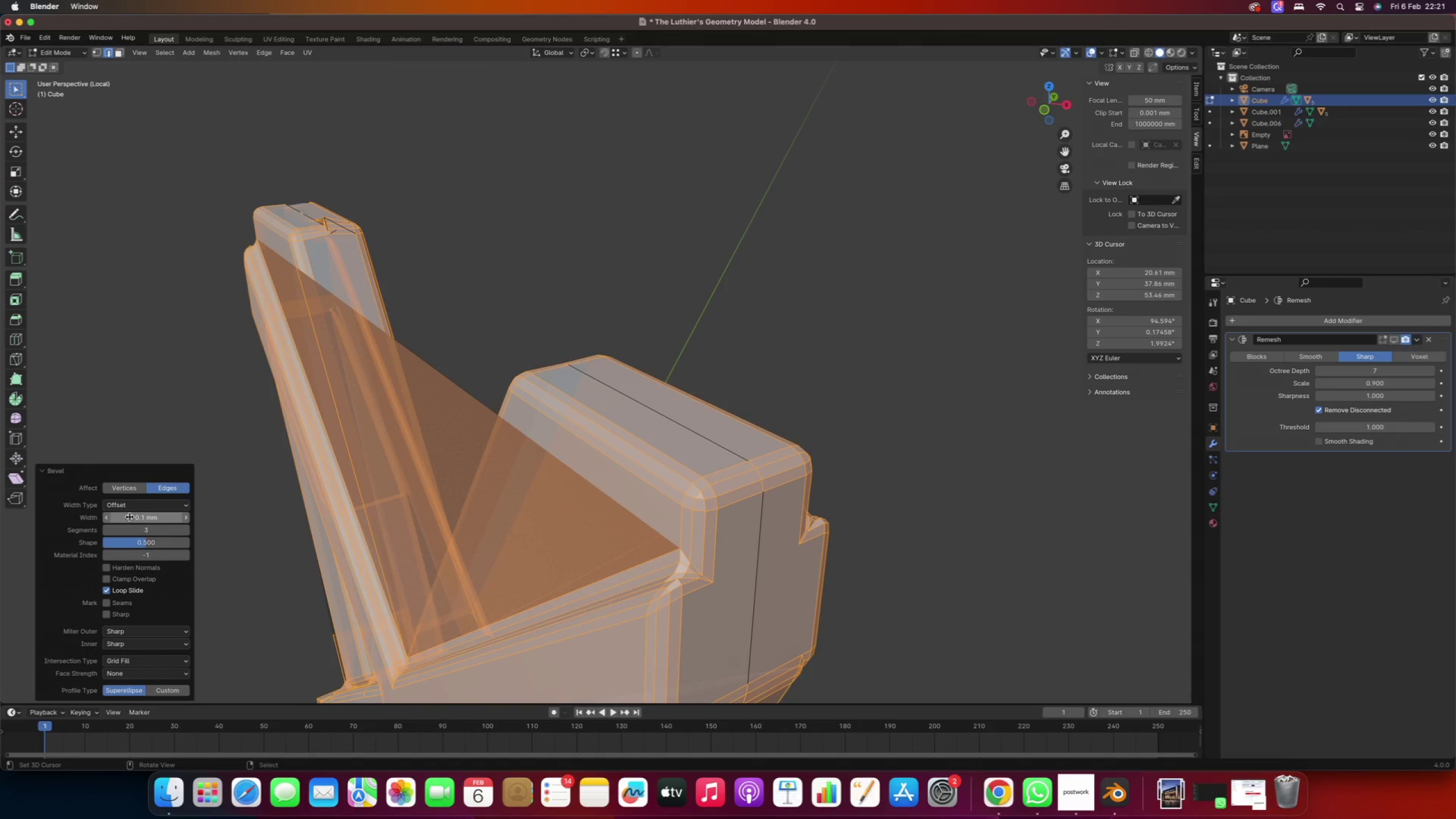 
type(.01)
 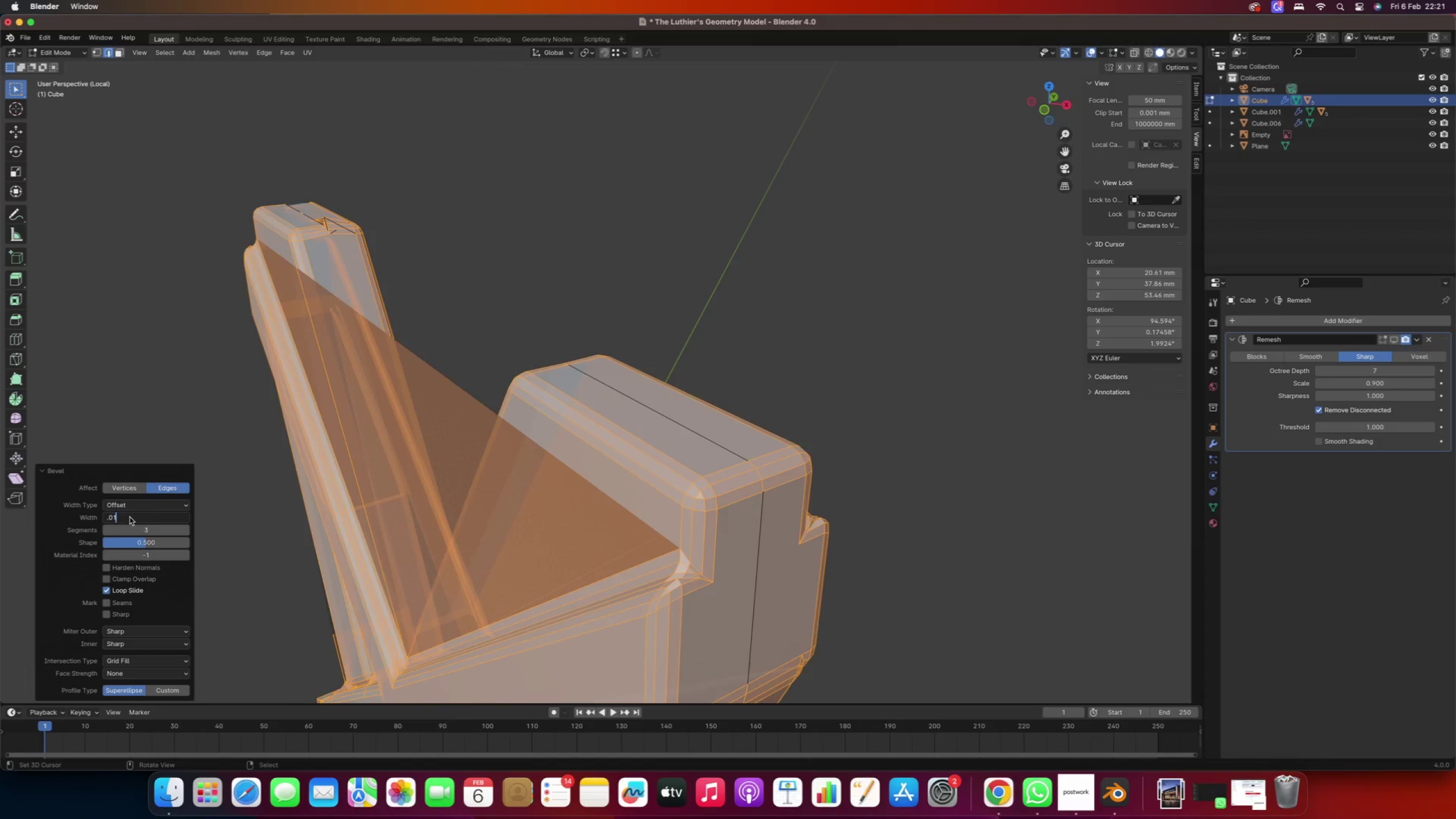 
key(Enter)
 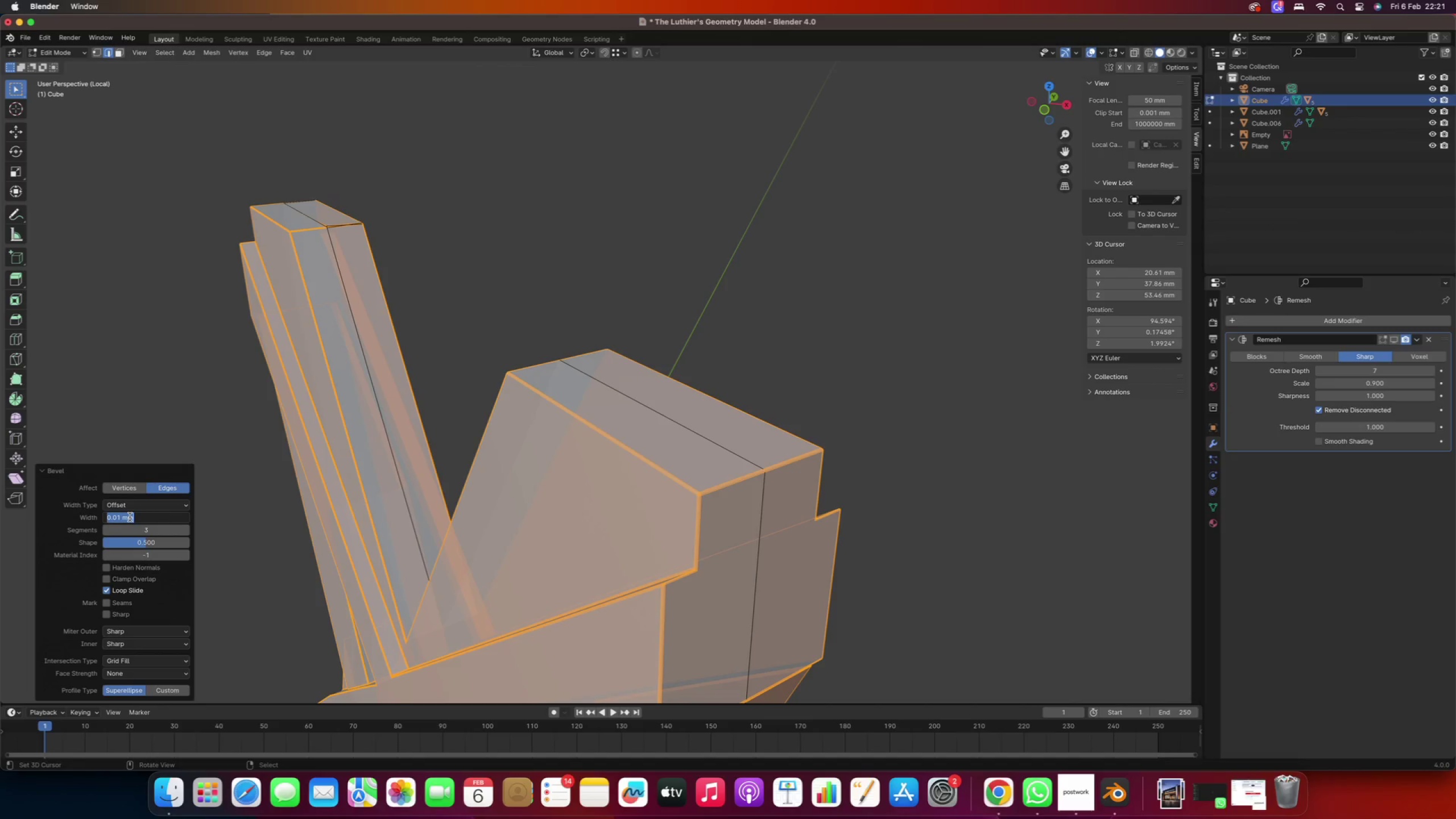 
type(.04)
 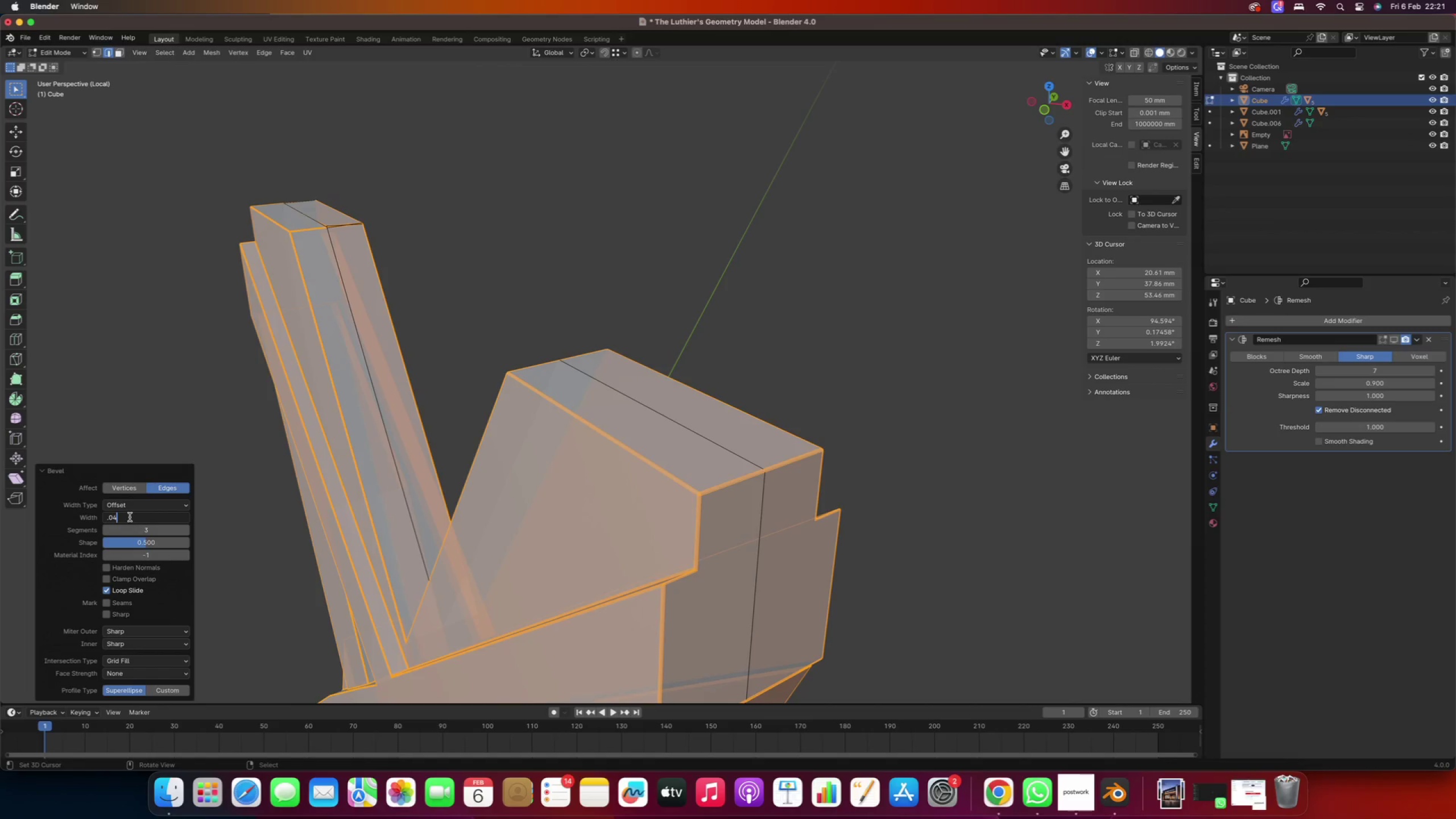 
key(Enter)
 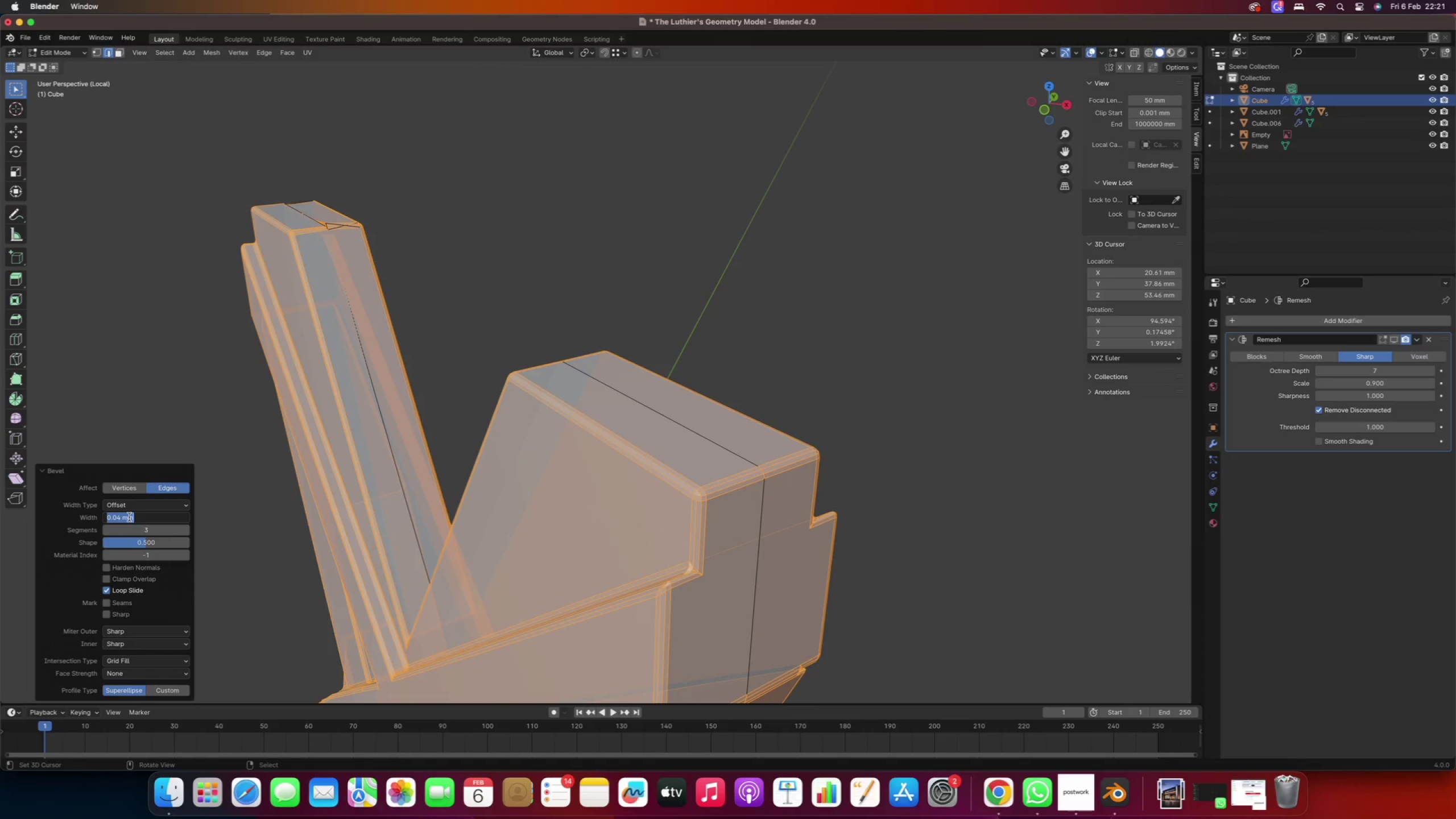 
type(.02)
 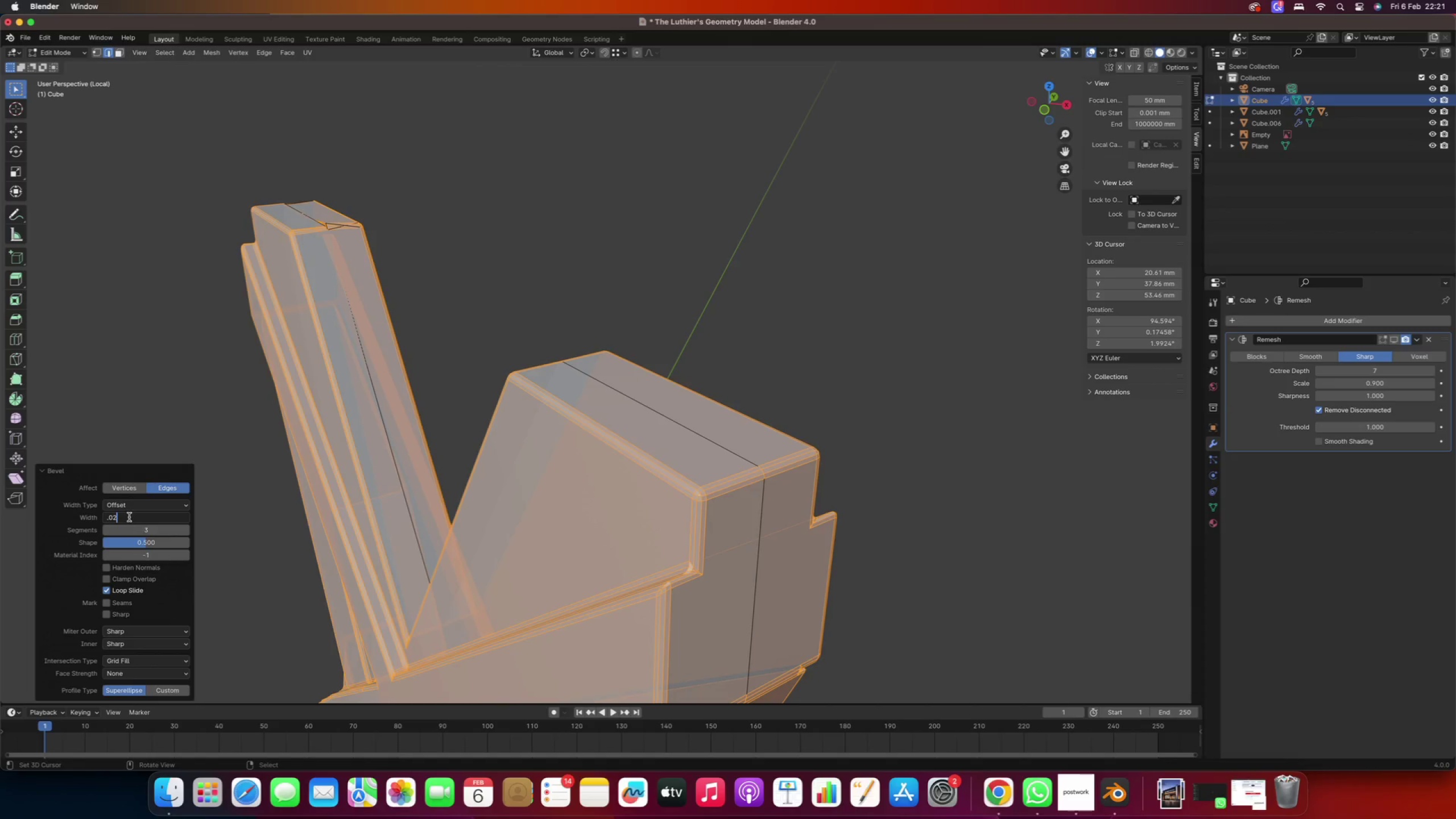 
key(Enter)
 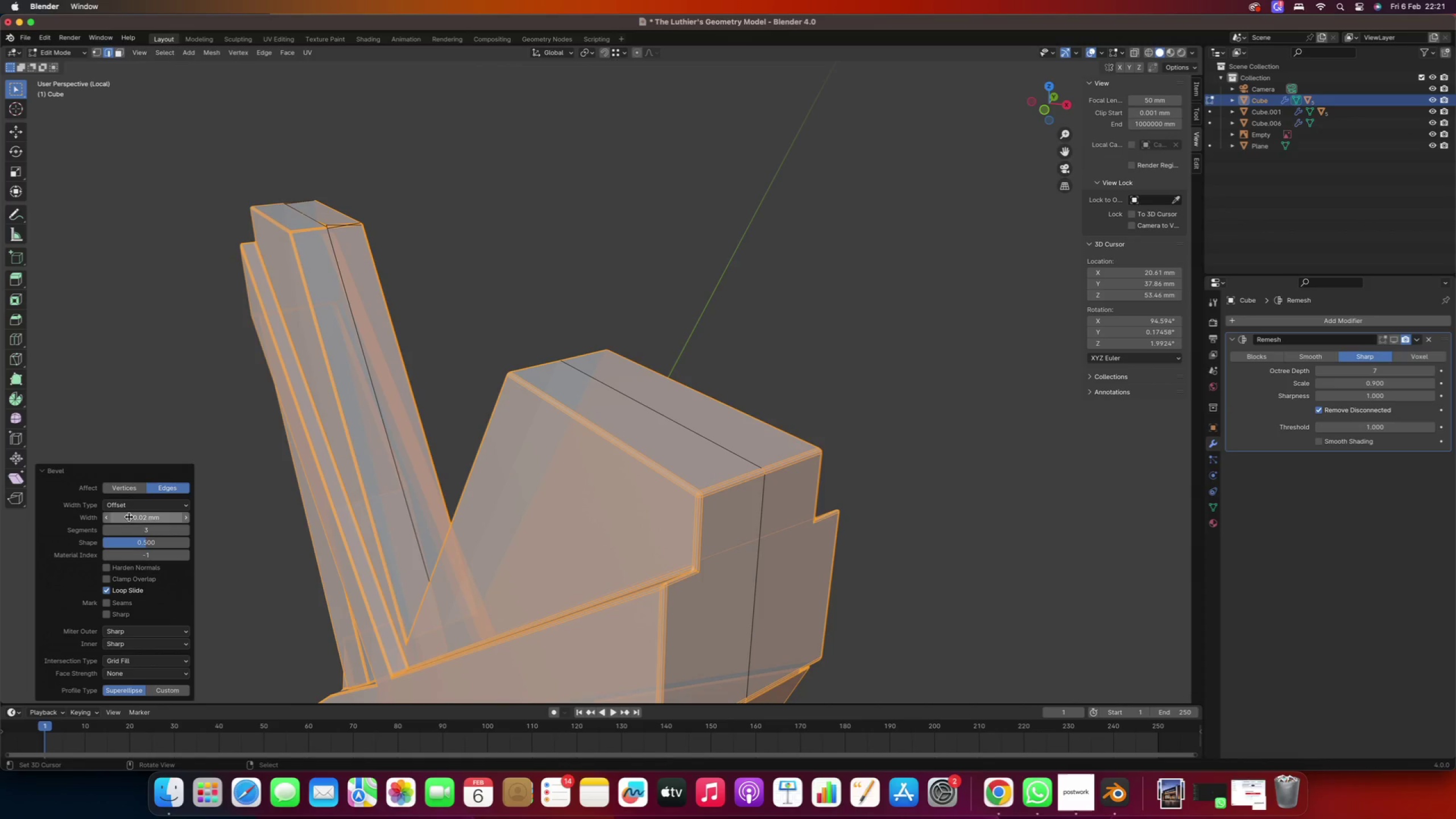 
left_click([129, 517])
 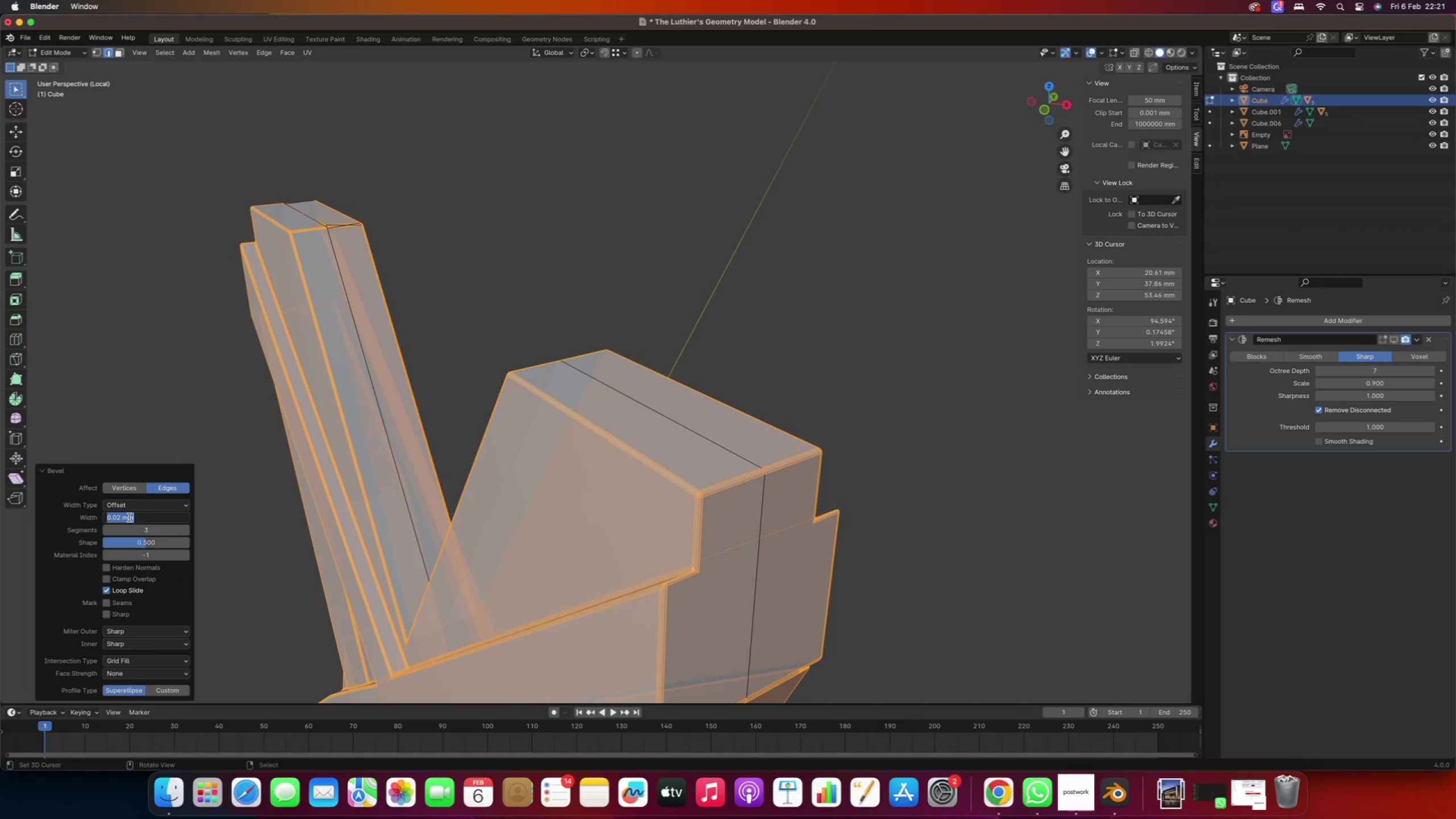 
type(.015)
 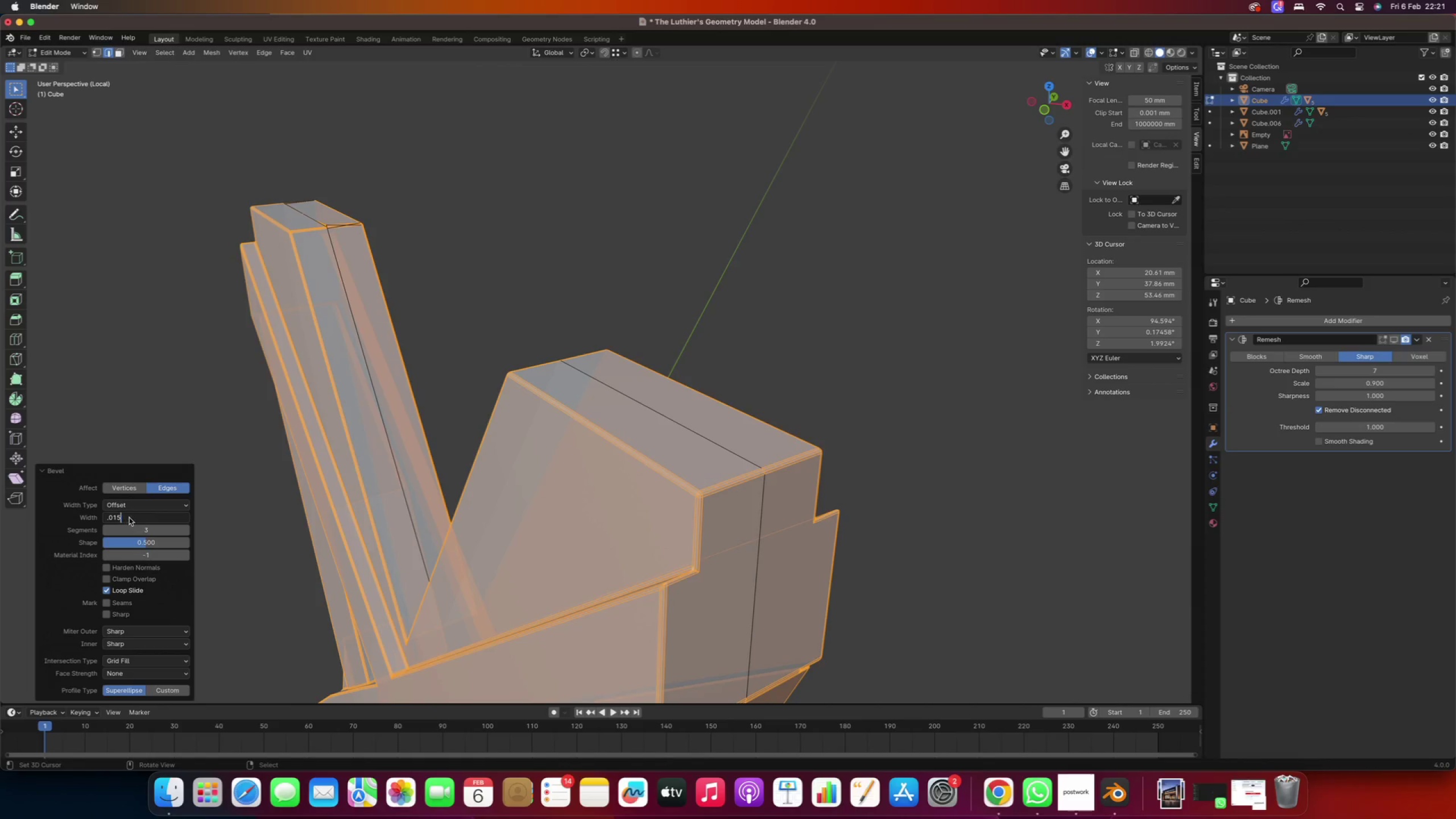 
key(Enter)
 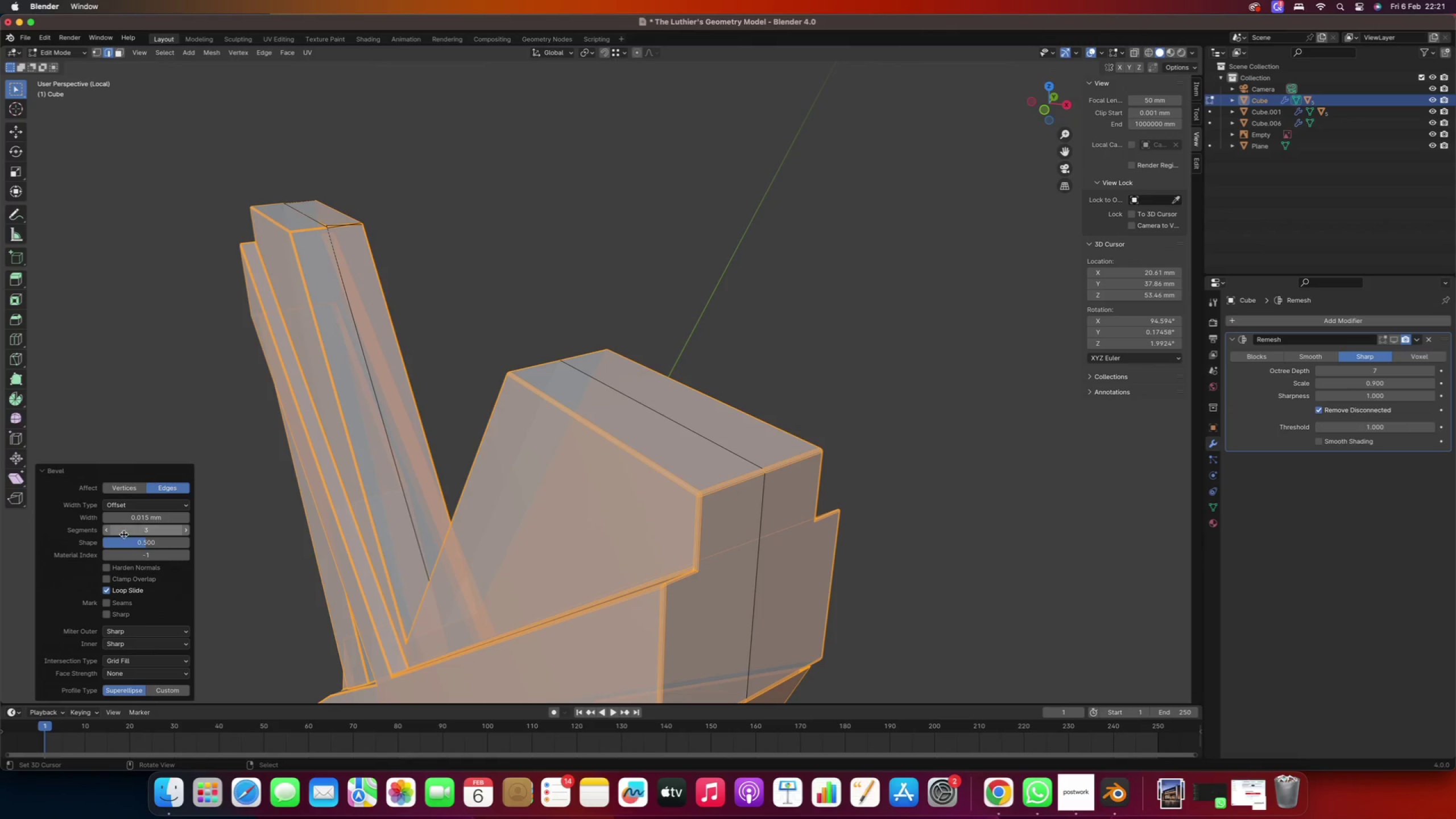 
left_click([103, 532])
 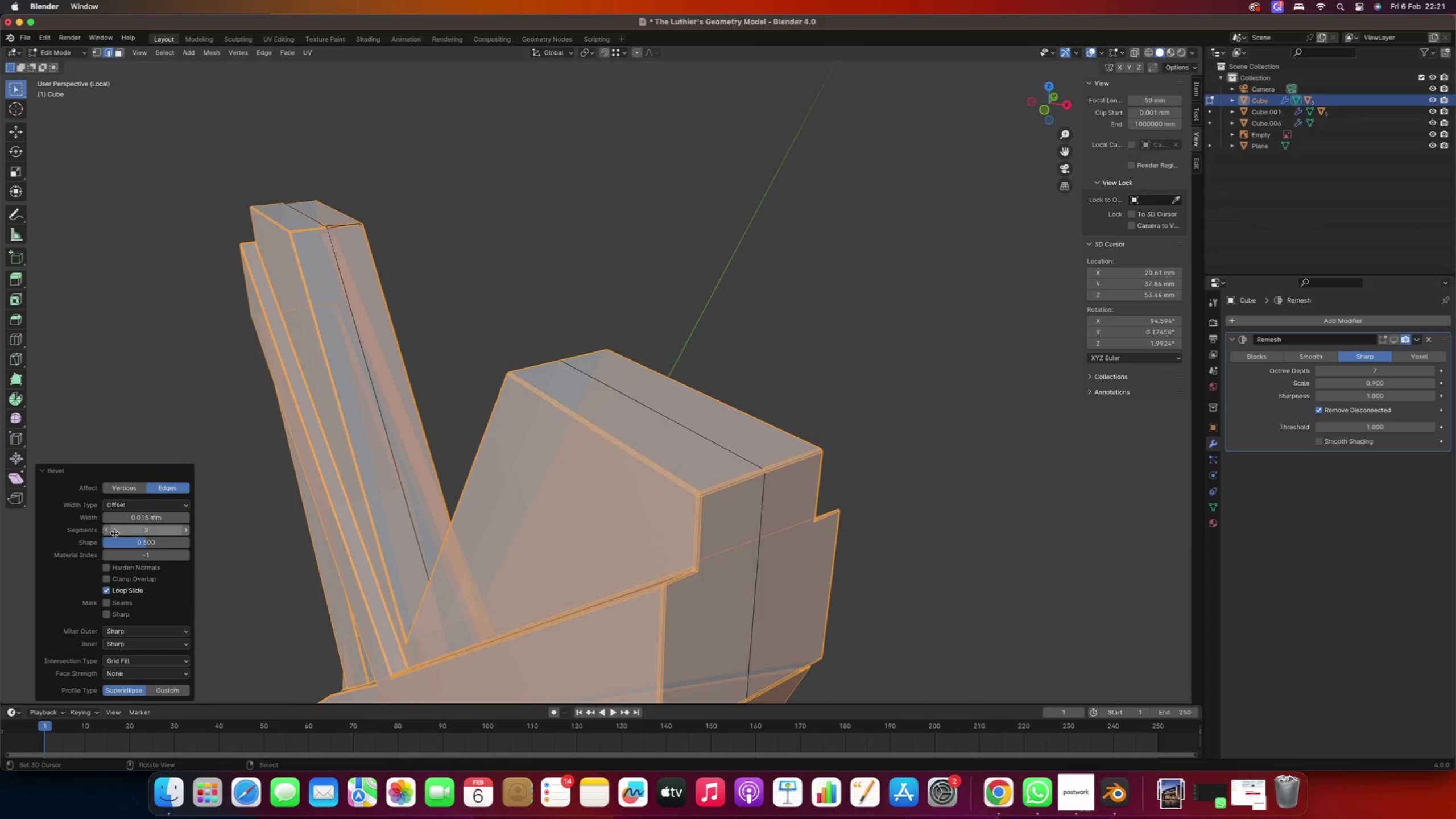 
scroll: coordinate [396, 594], scroll_direction: down, amount: 2.0
 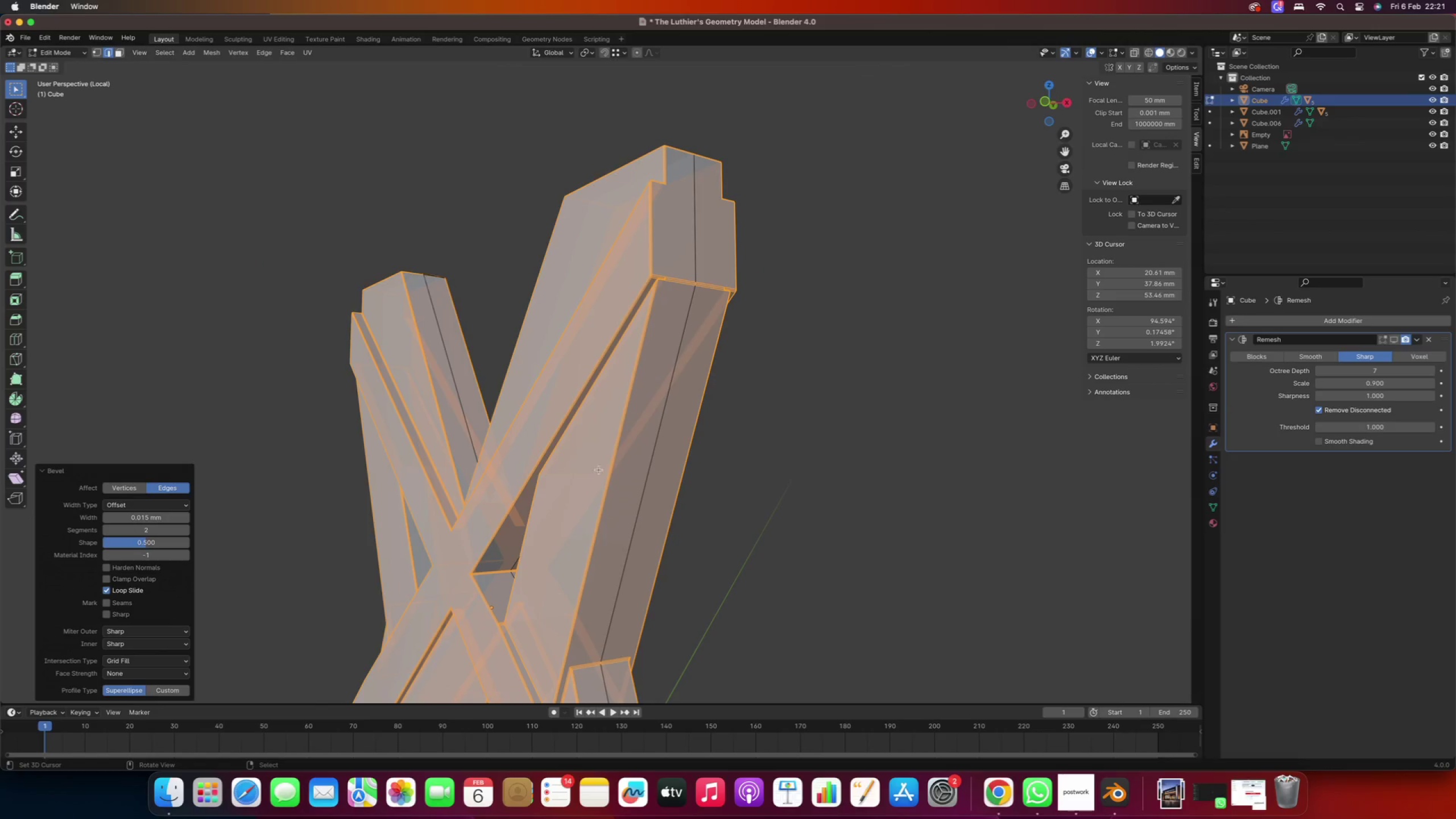 
hold_key(key=ShiftRight, duration=0.73)
 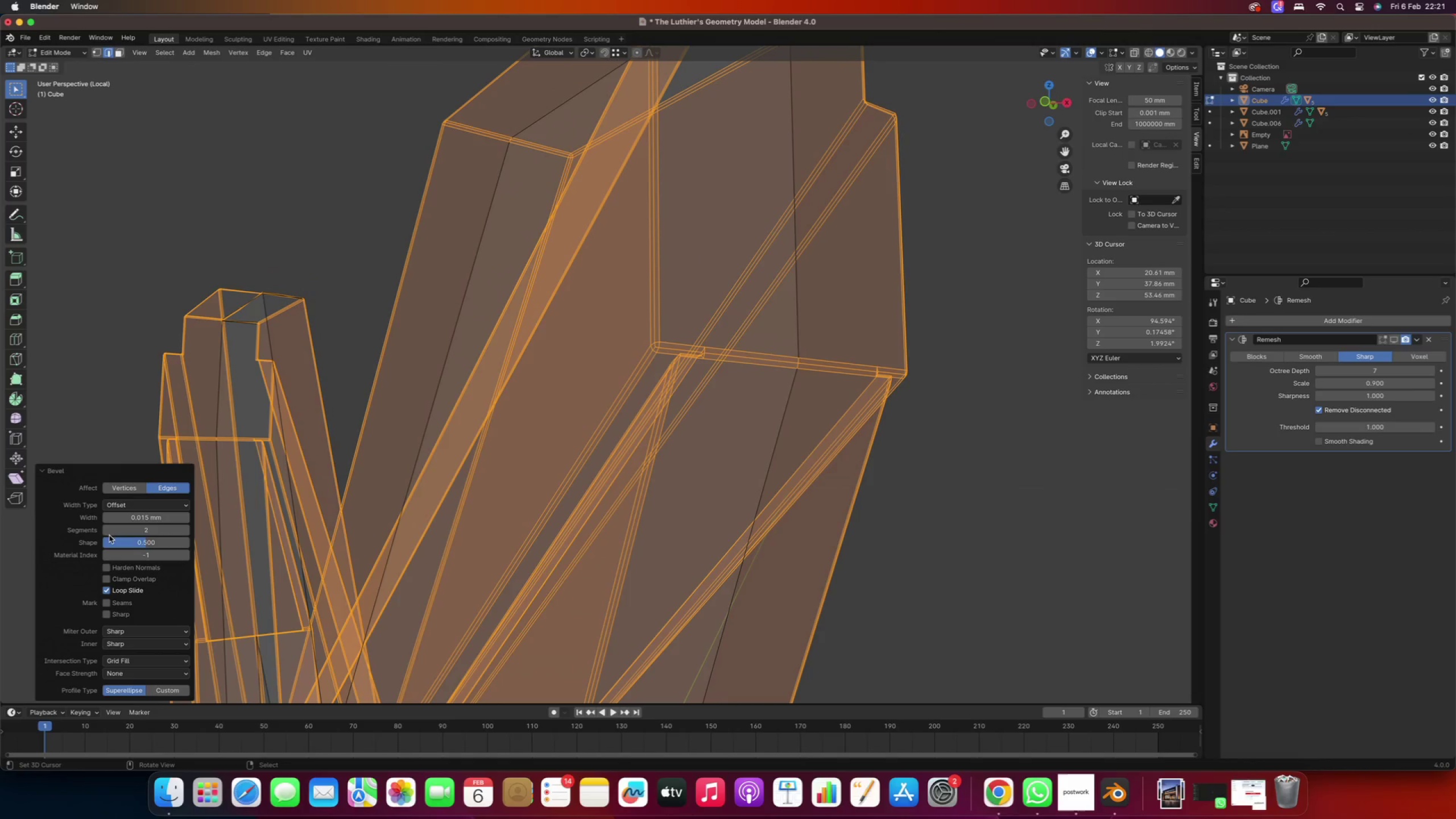 
scroll: coordinate [689, 279], scroll_direction: up, amount: 3.0
 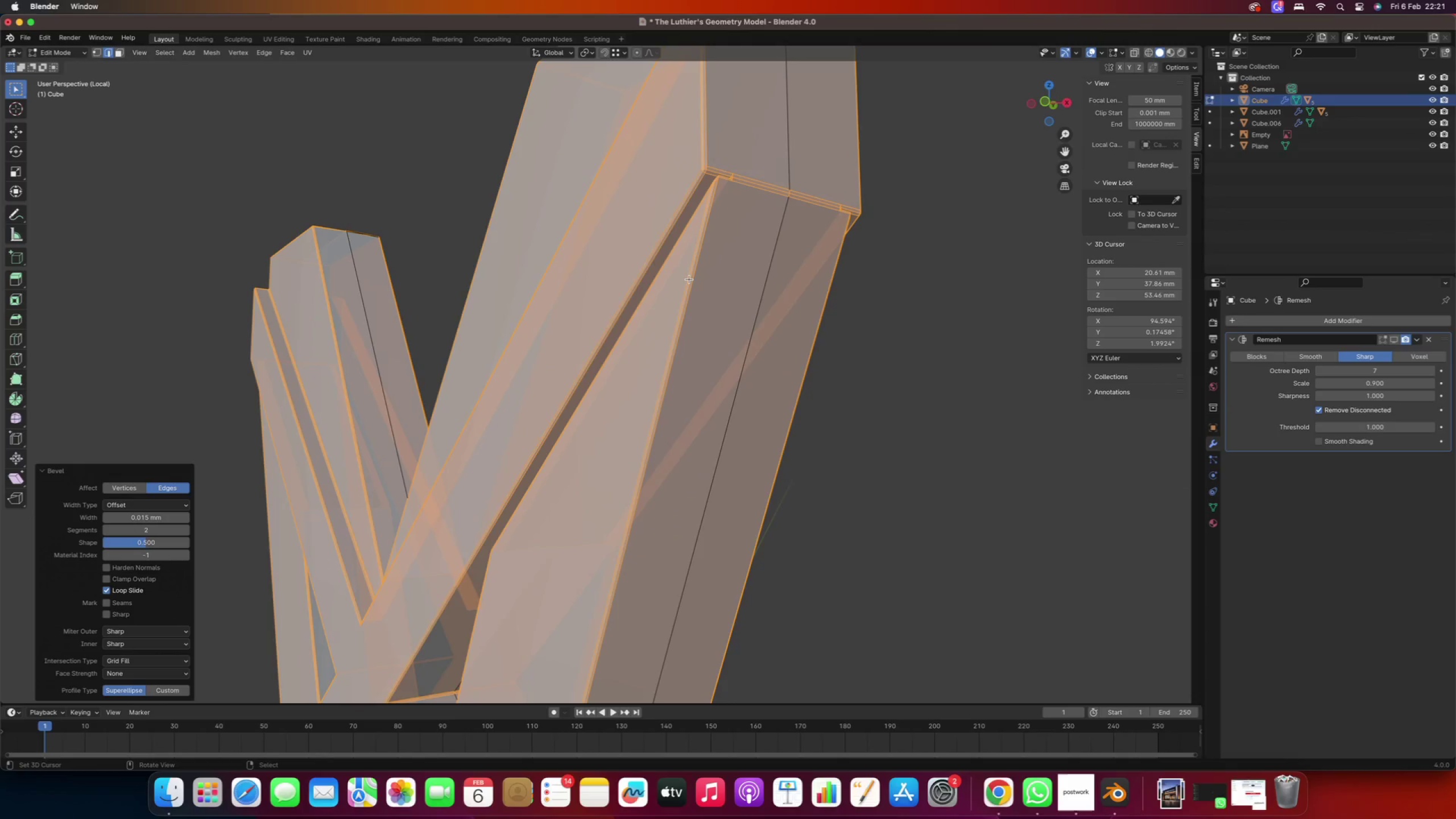 
left_click([151, 532])
 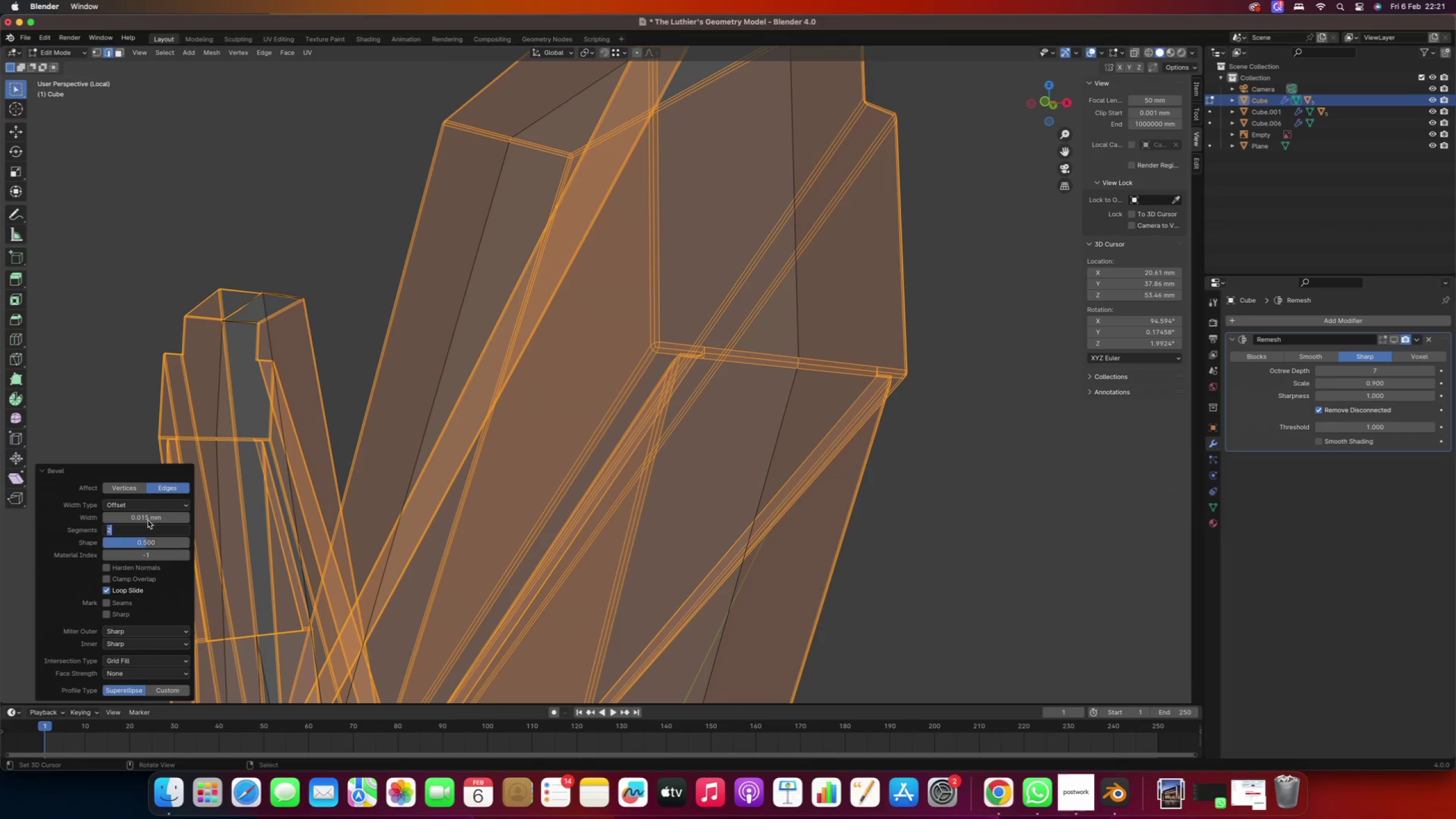 
double_click([148, 520])
 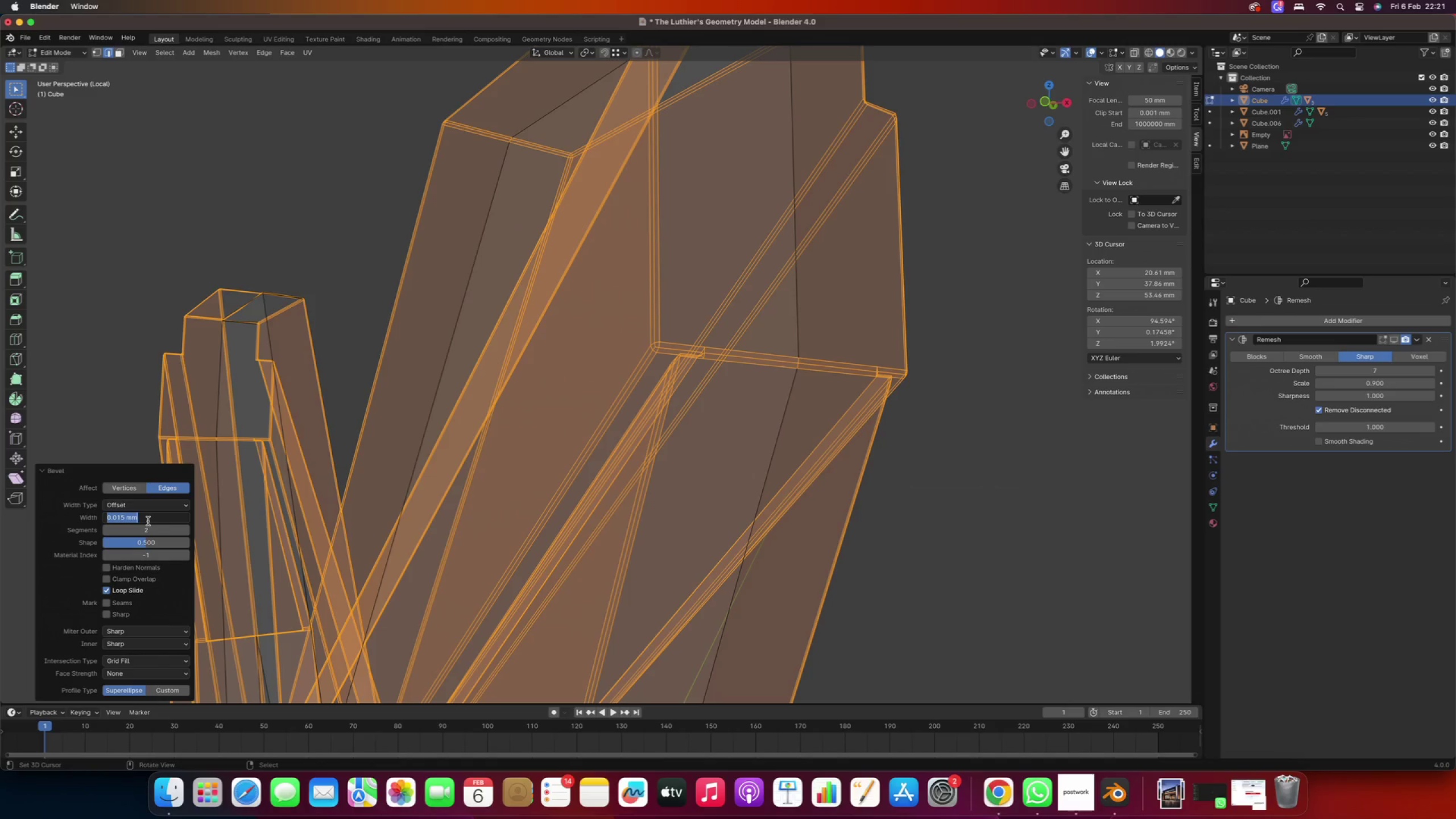 
type(0.013)
 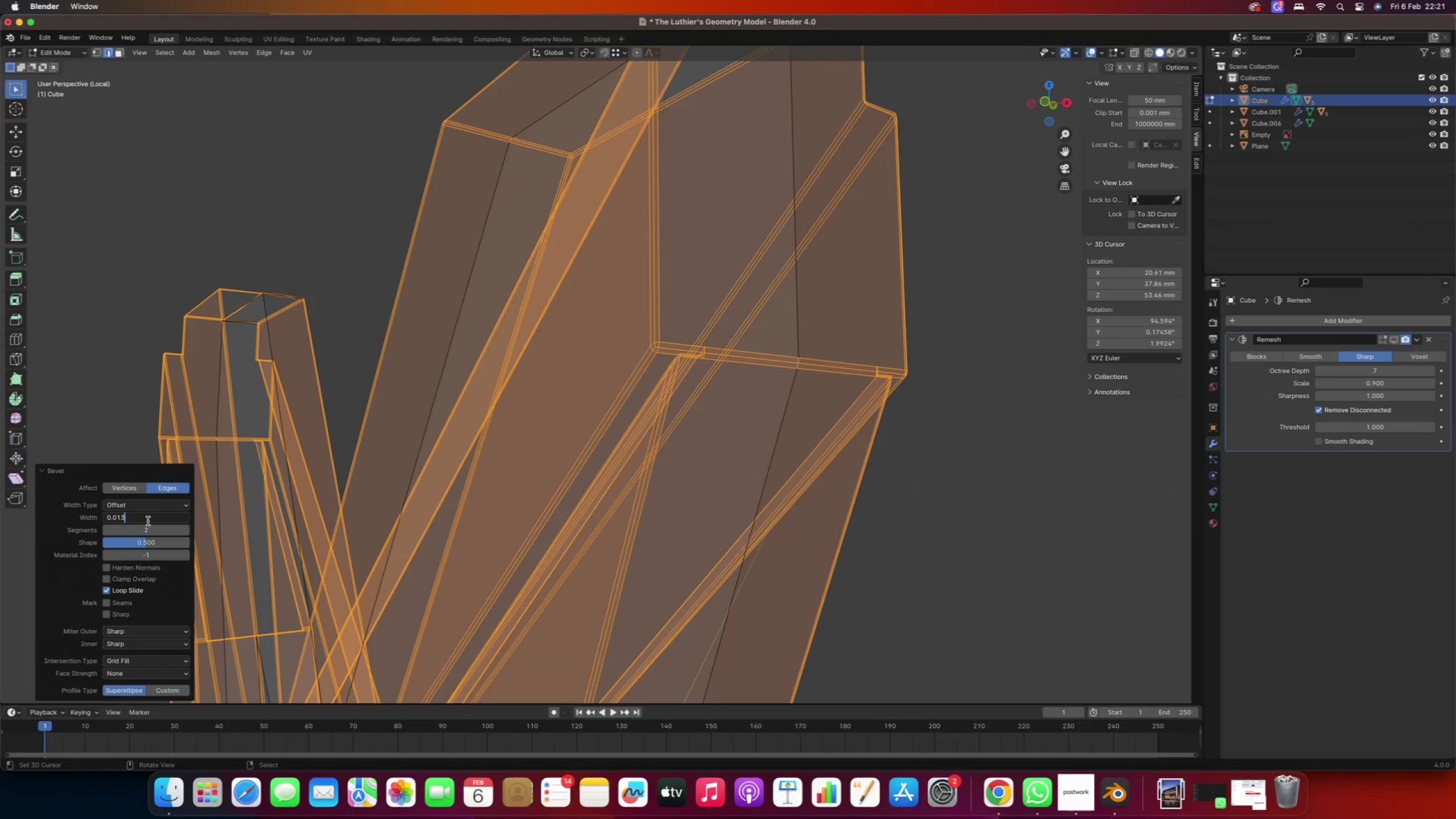 
key(Enter)
 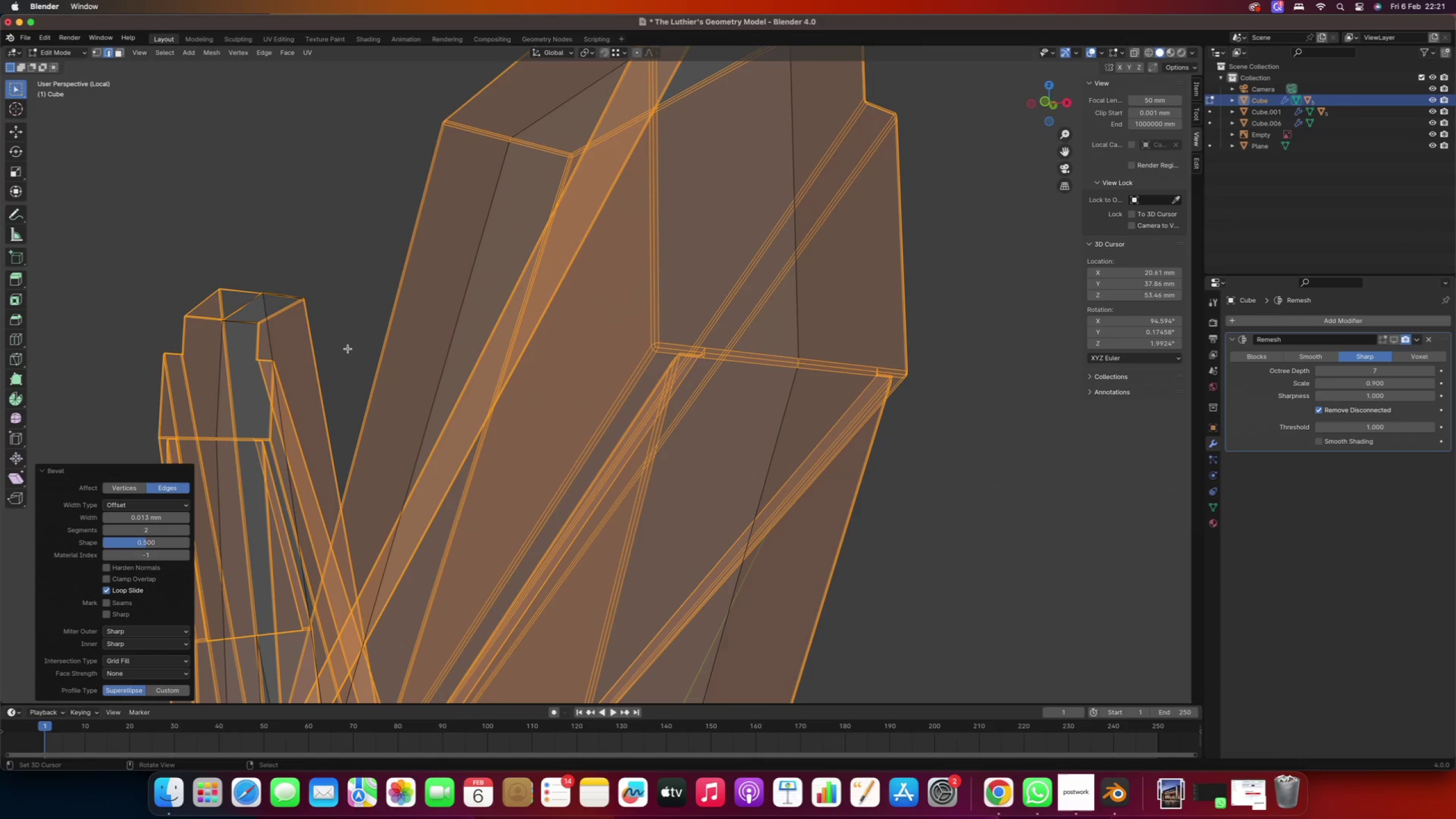 
scroll: coordinate [406, 444], scroll_direction: down, amount: 4.0
 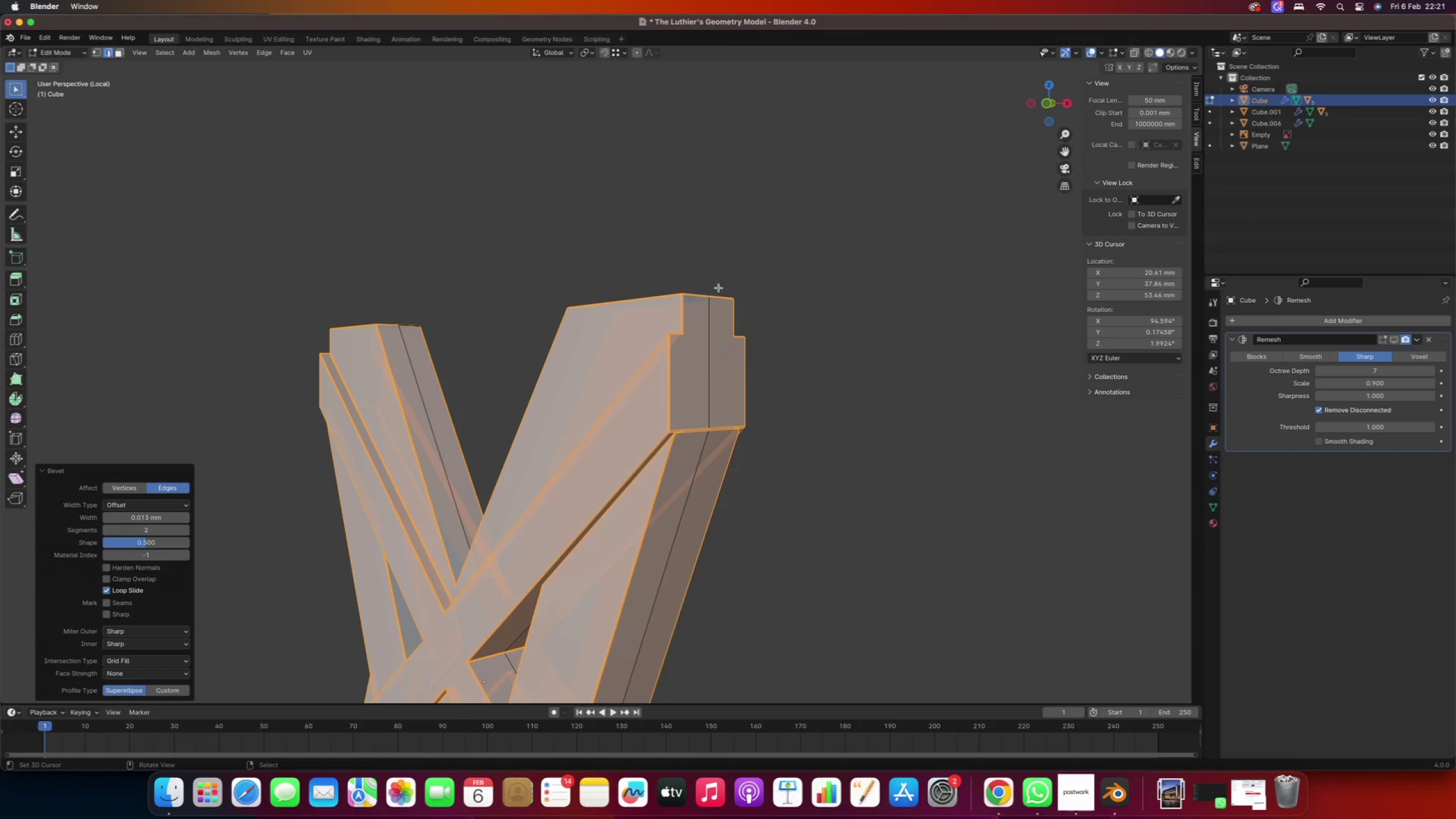 
scroll: coordinate [646, 407], scroll_direction: up, amount: 4.0
 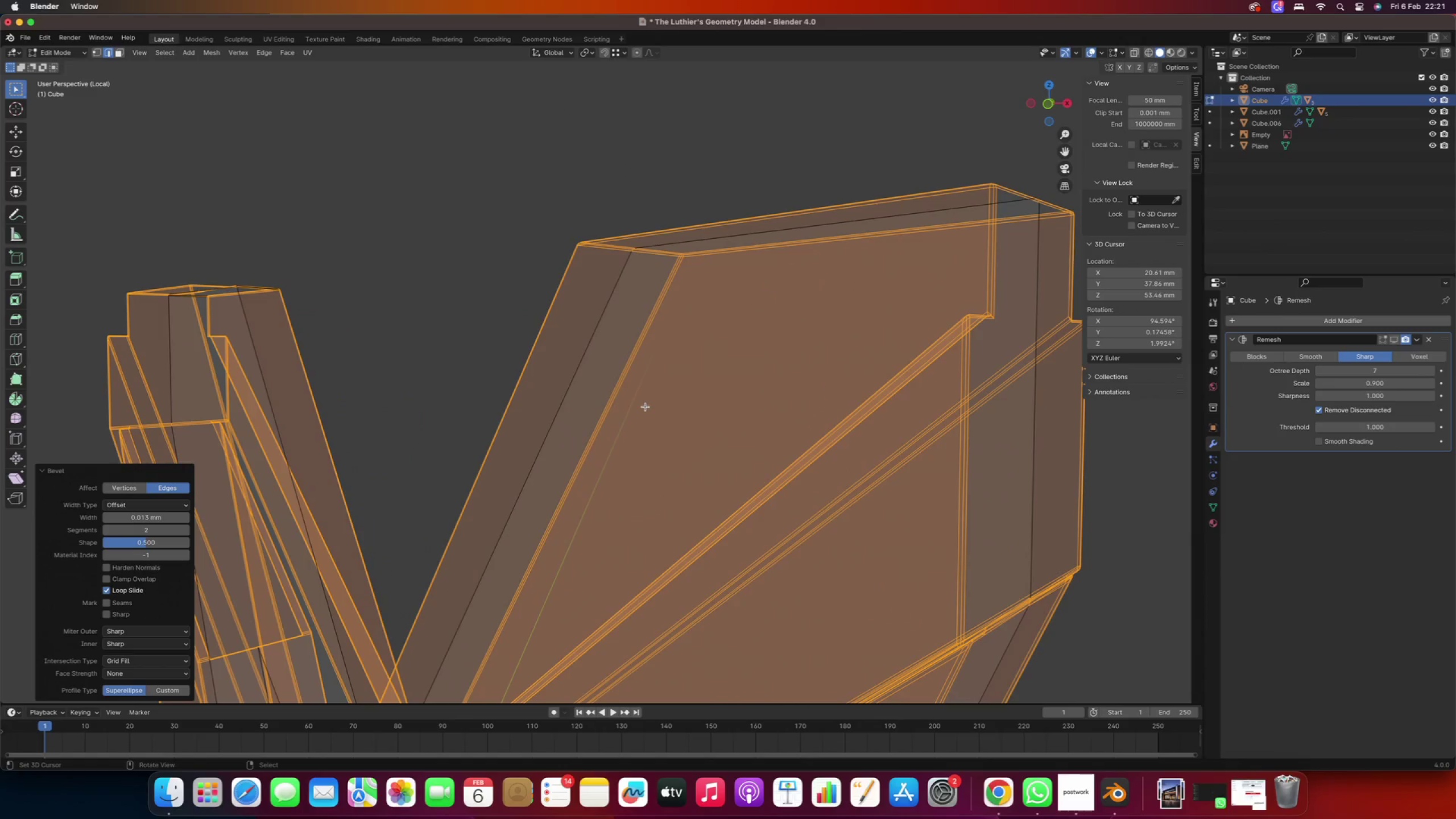 
scroll: coordinate [646, 407], scroll_direction: down, amount: 2.0
 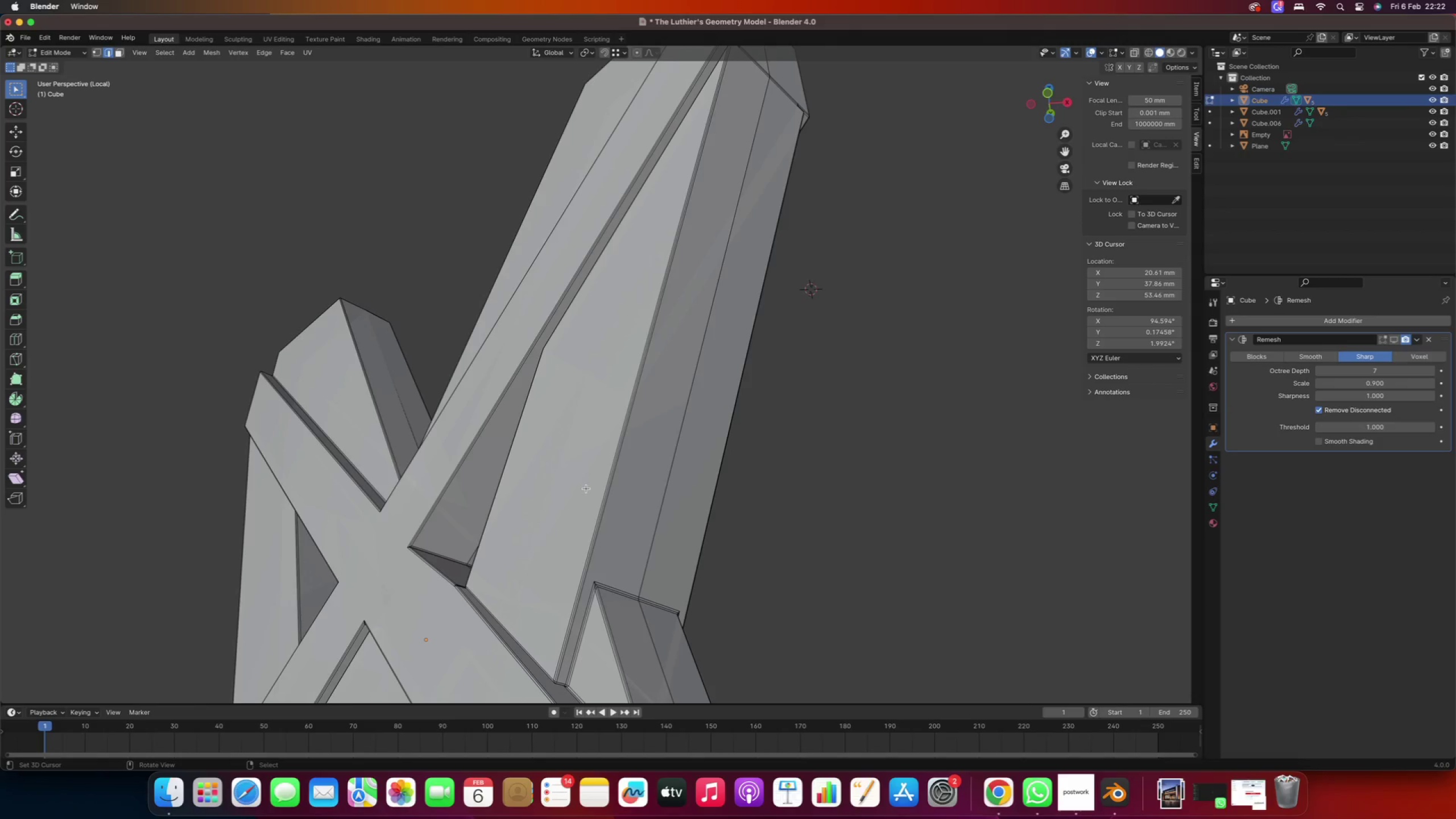 
hold_key(key=ShiftRight, duration=1.14)
 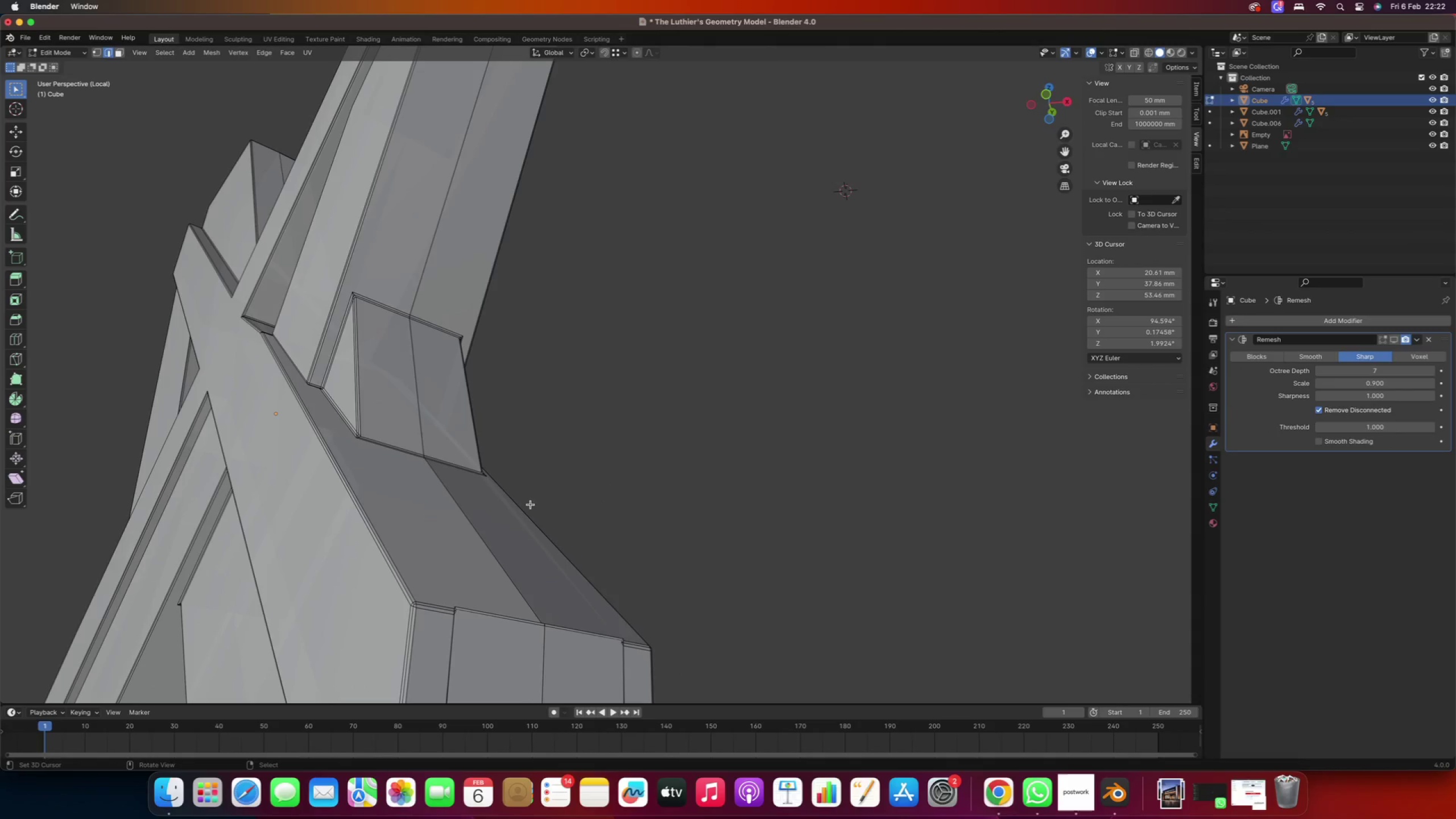 
scroll: coordinate [519, 517], scroll_direction: down, amount: 8.0
 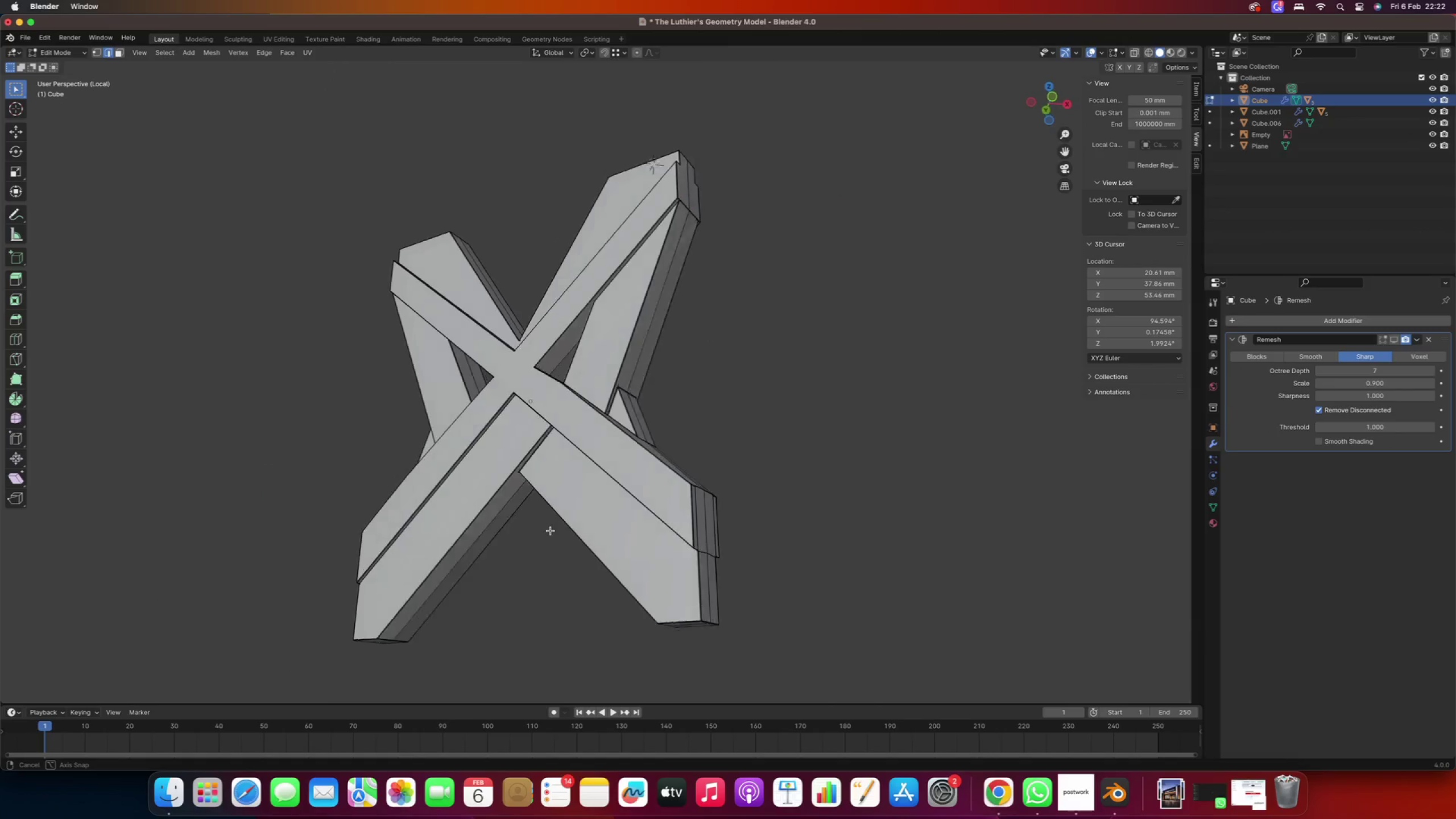 
scroll: coordinate [576, 548], scroll_direction: up, amount: 2.0
 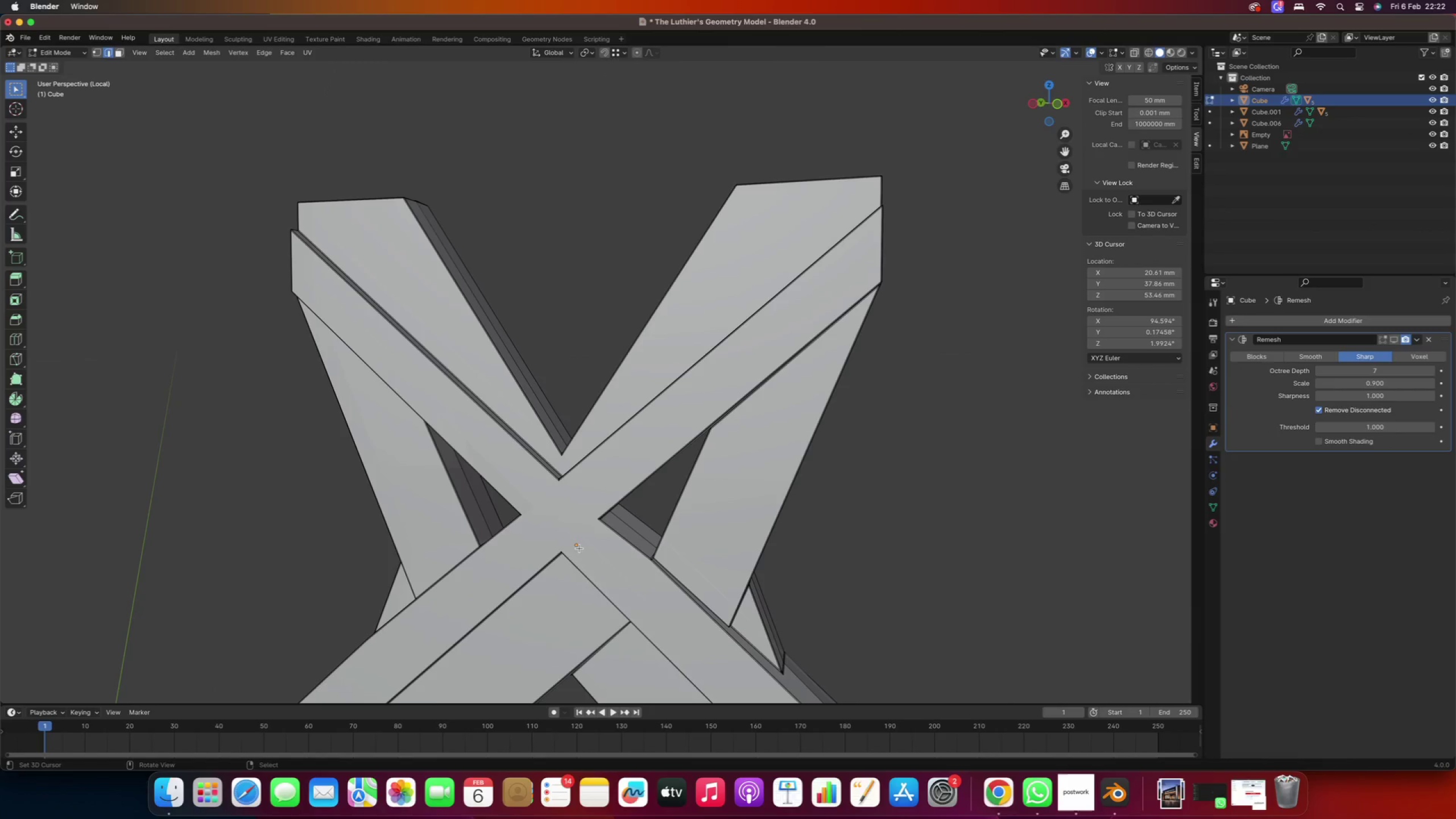 
key(Tab)
 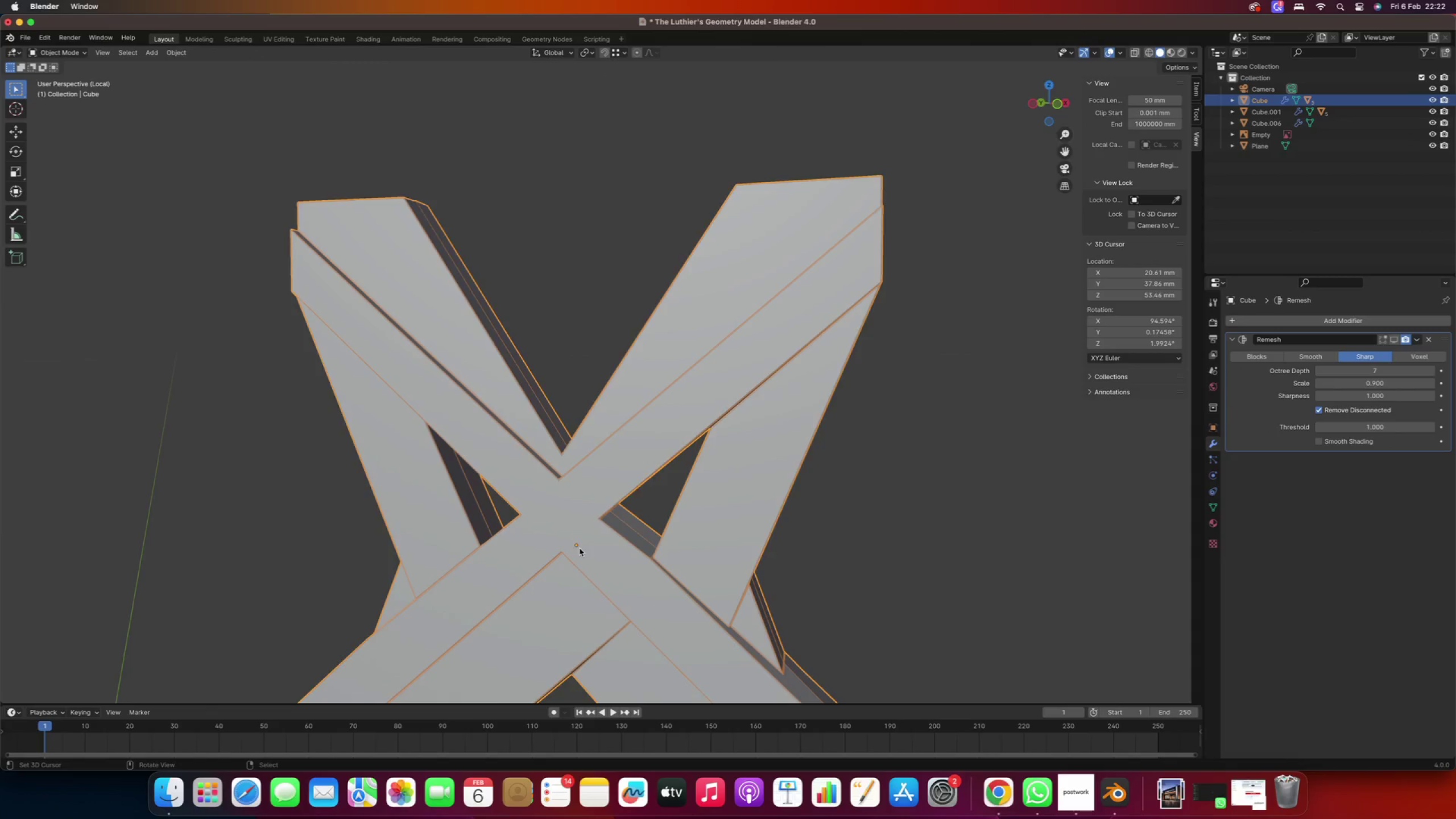 
key(Slash)
 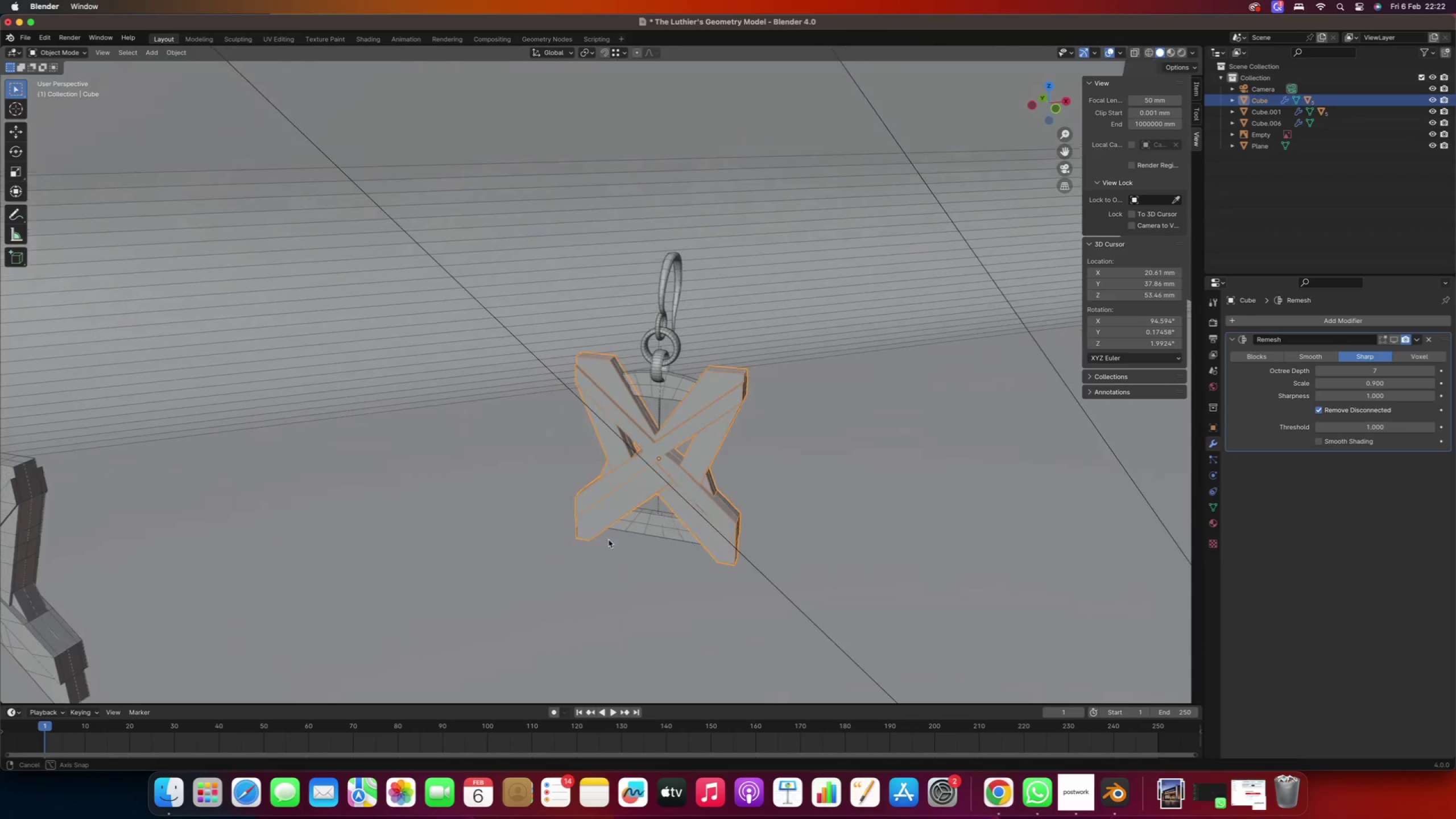 
scroll: coordinate [618, 558], scroll_direction: down, amount: 18.0
 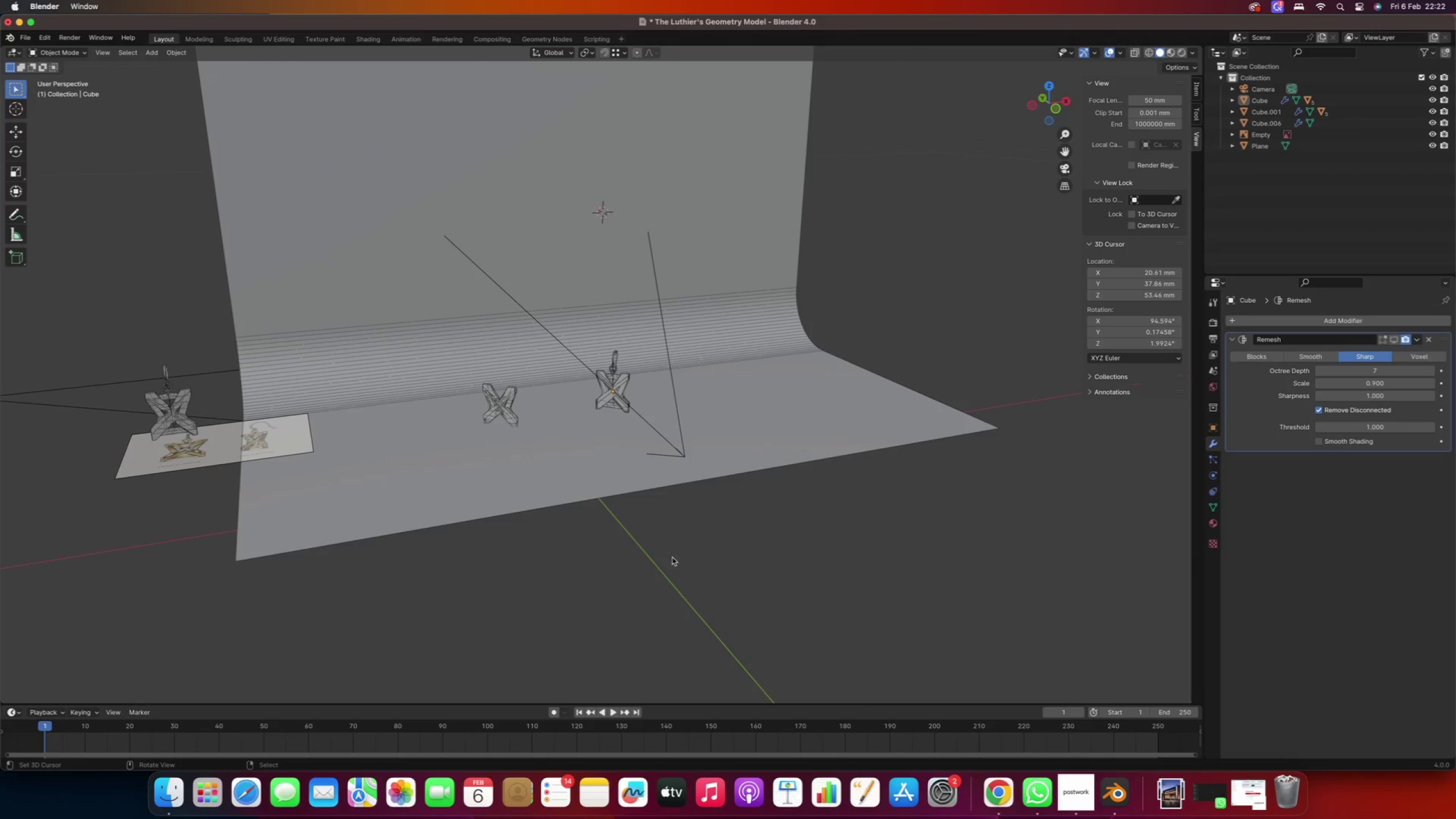 
scroll: coordinate [609, 406], scroll_direction: up, amount: 6.0
 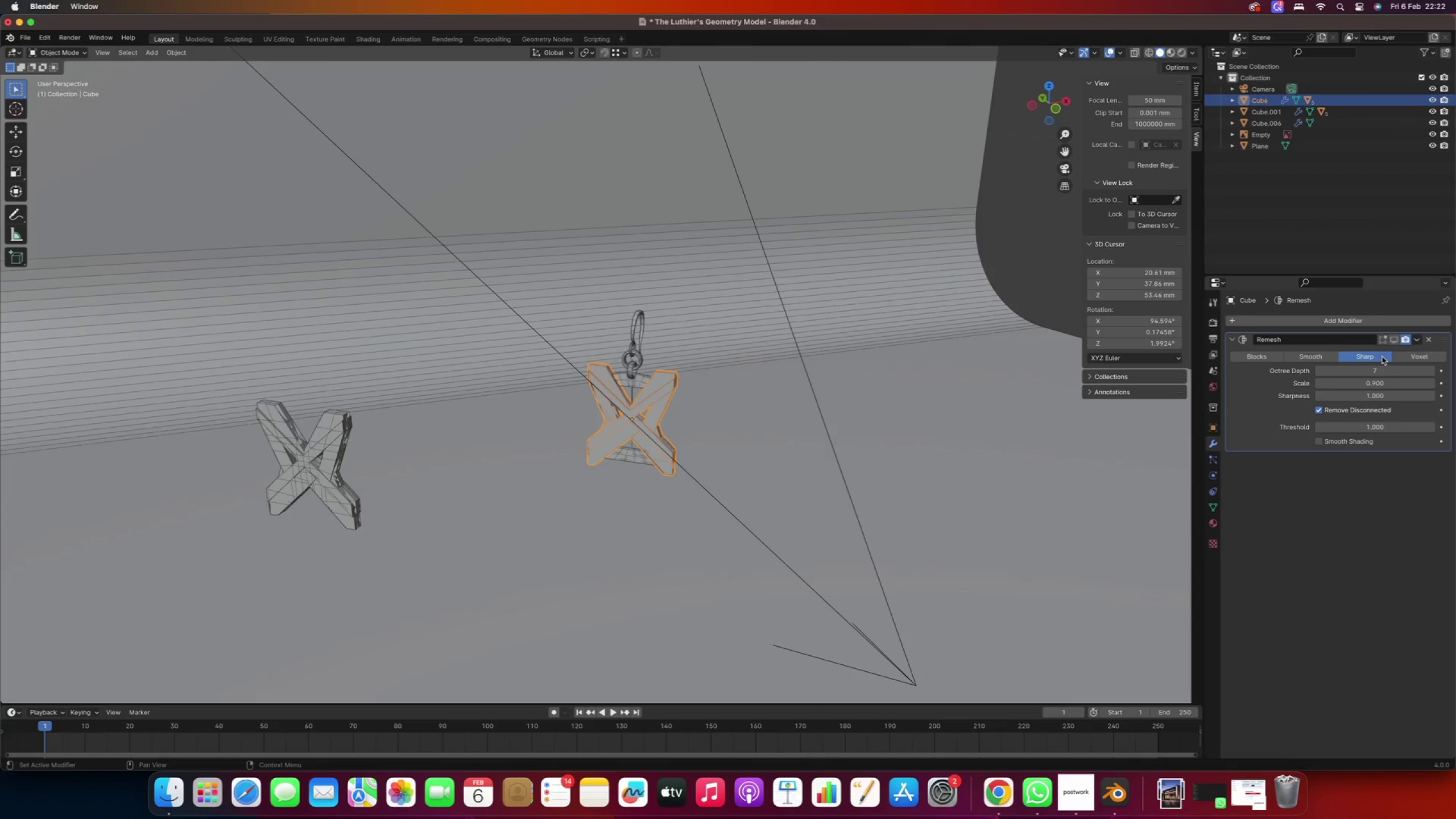 
left_click([1393, 344])
 